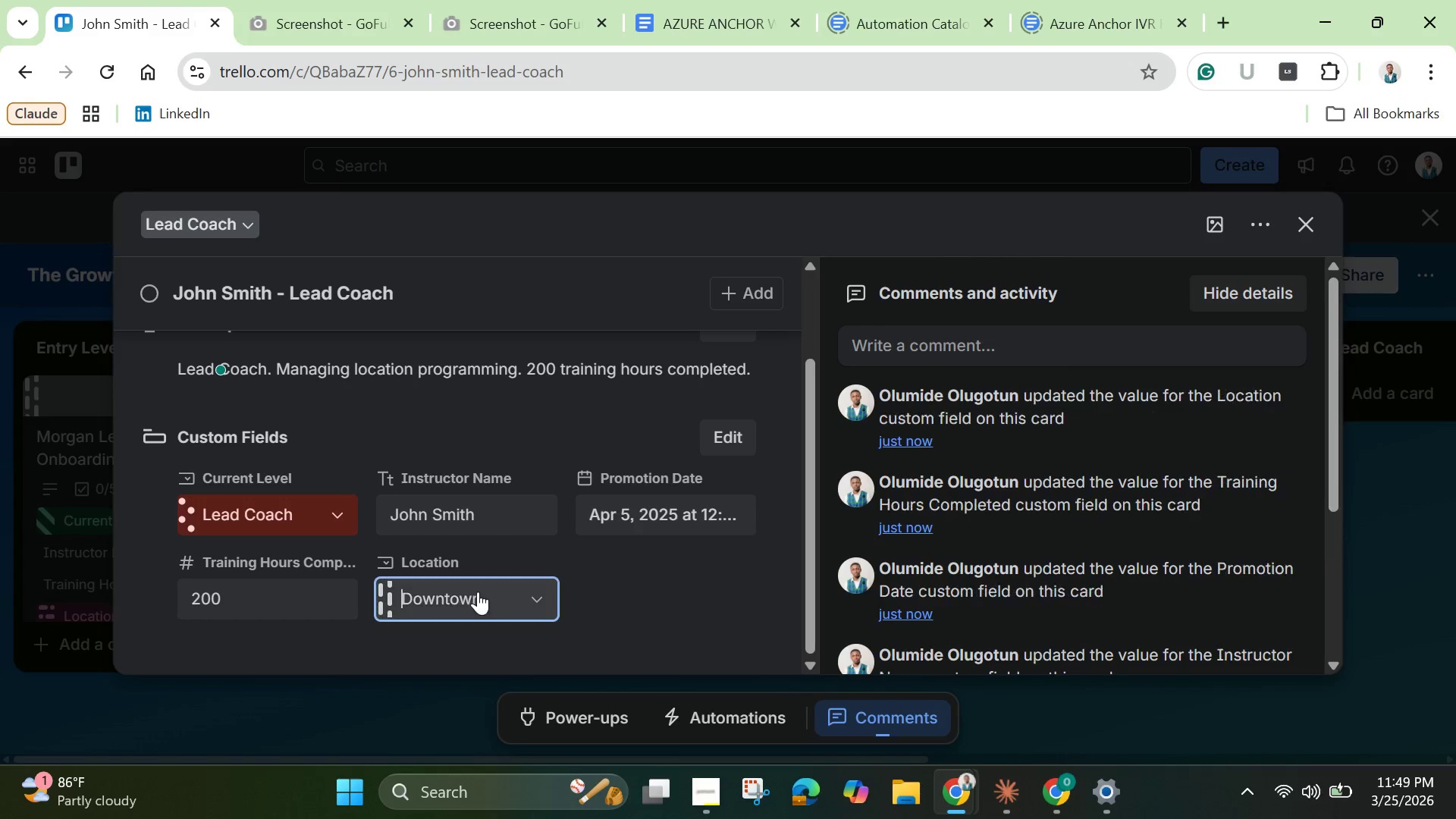 
scroll: coordinate [488, 605], scroll_direction: down, amount: 3.0
 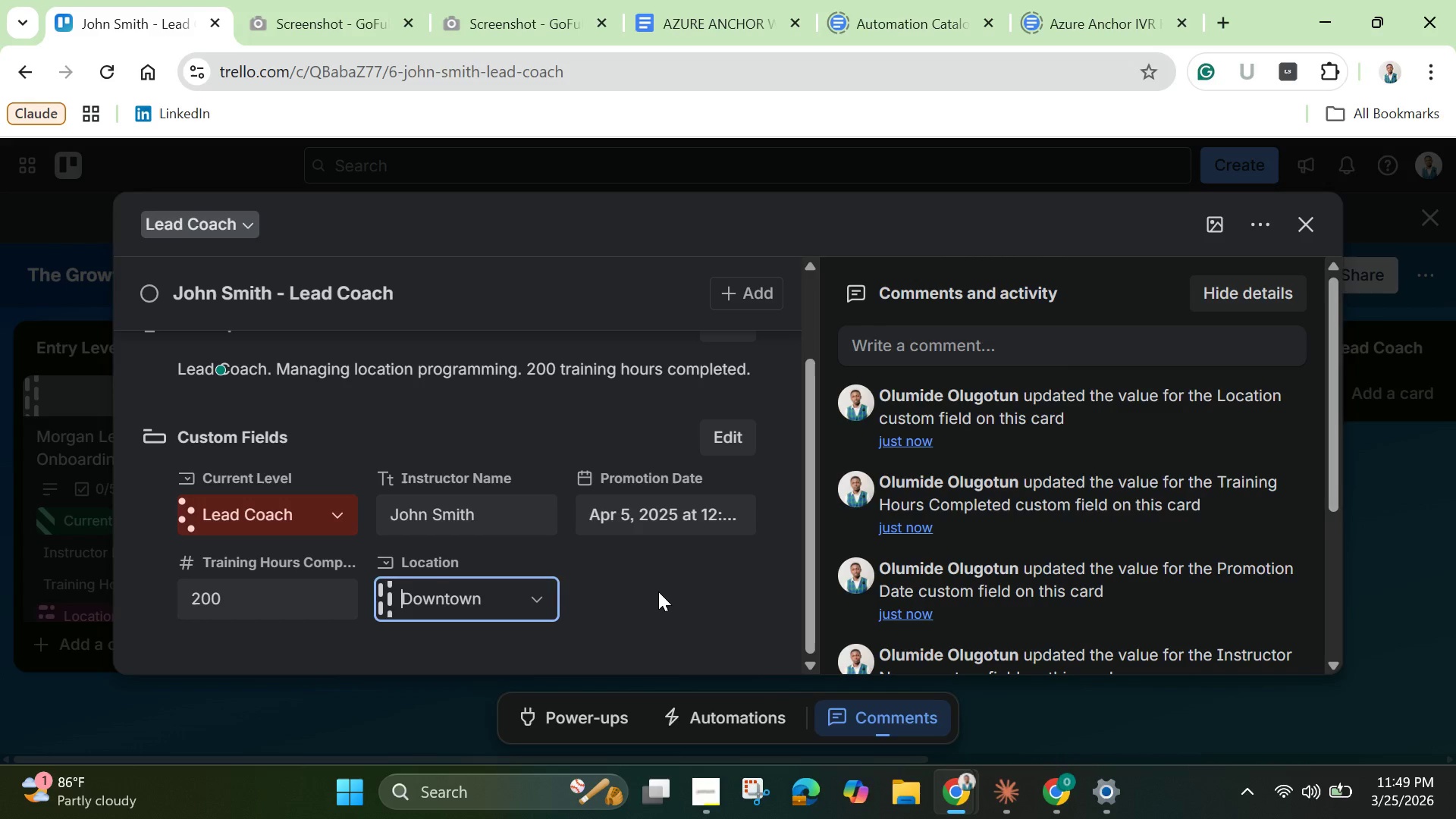 
left_click([660, 592])
 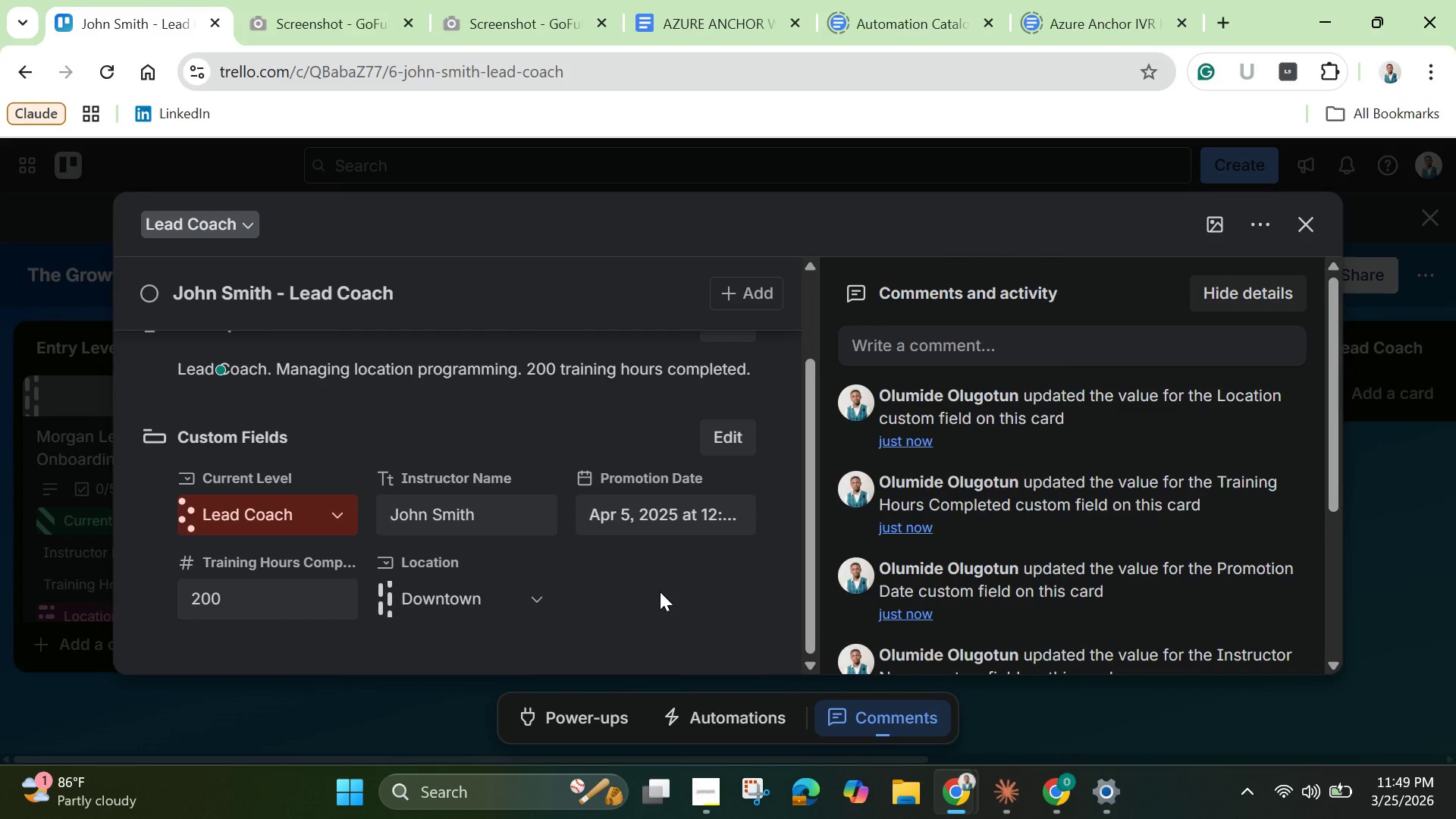 
scroll: coordinate [660, 592], scroll_direction: up, amount: 3.0
 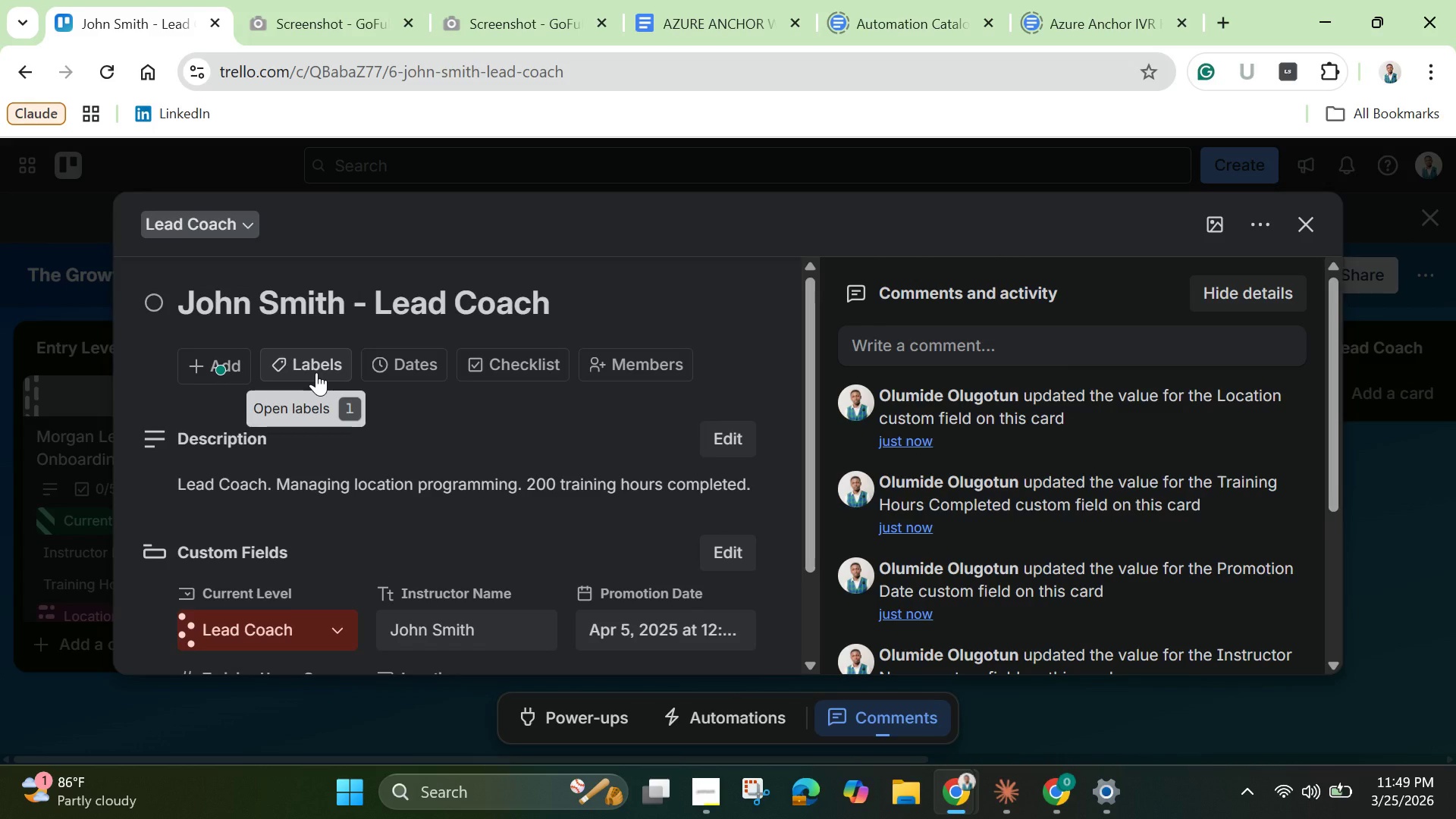 
mouse_move([529, 398])
 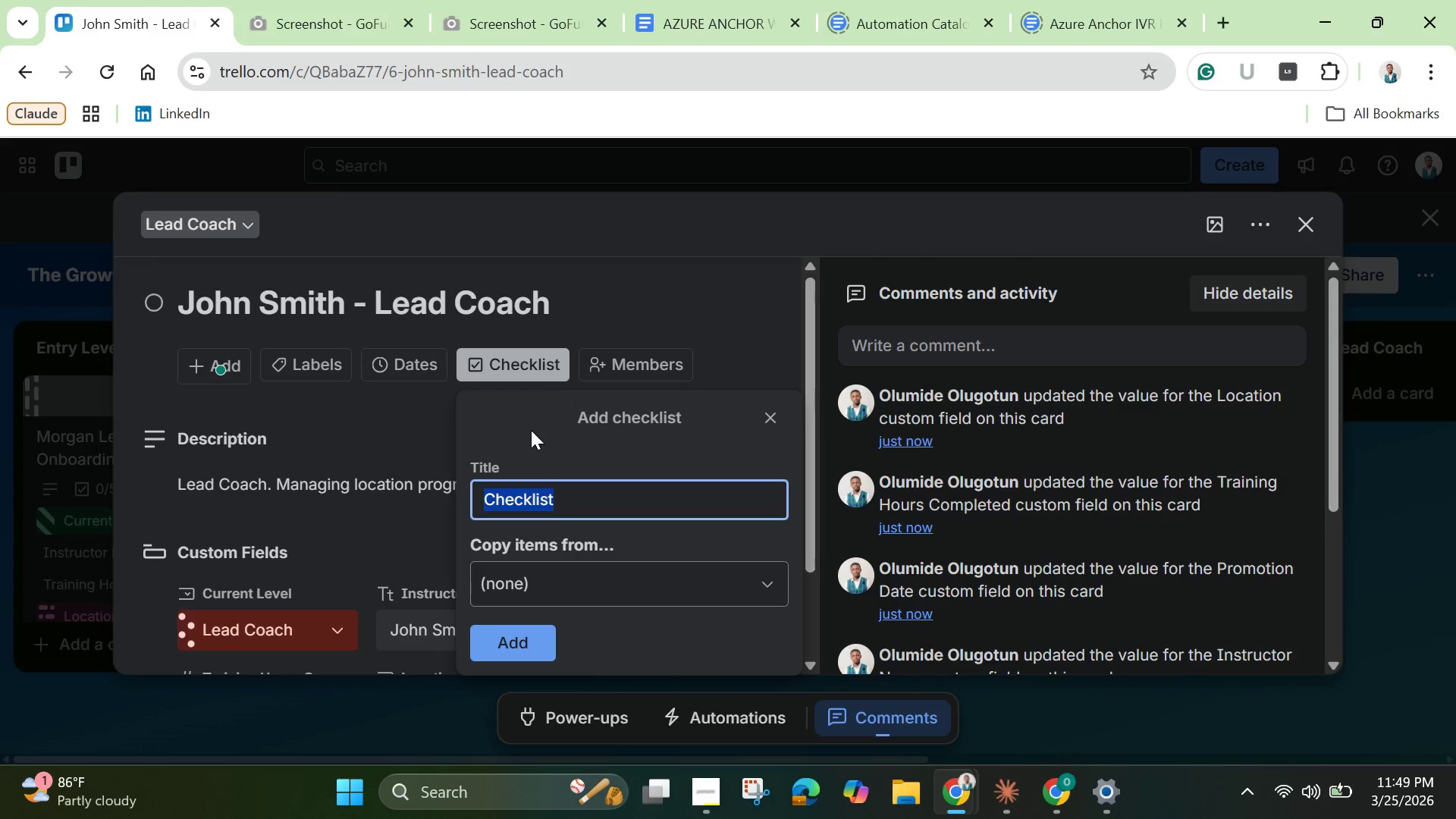 
mouse_move([534, 446])
 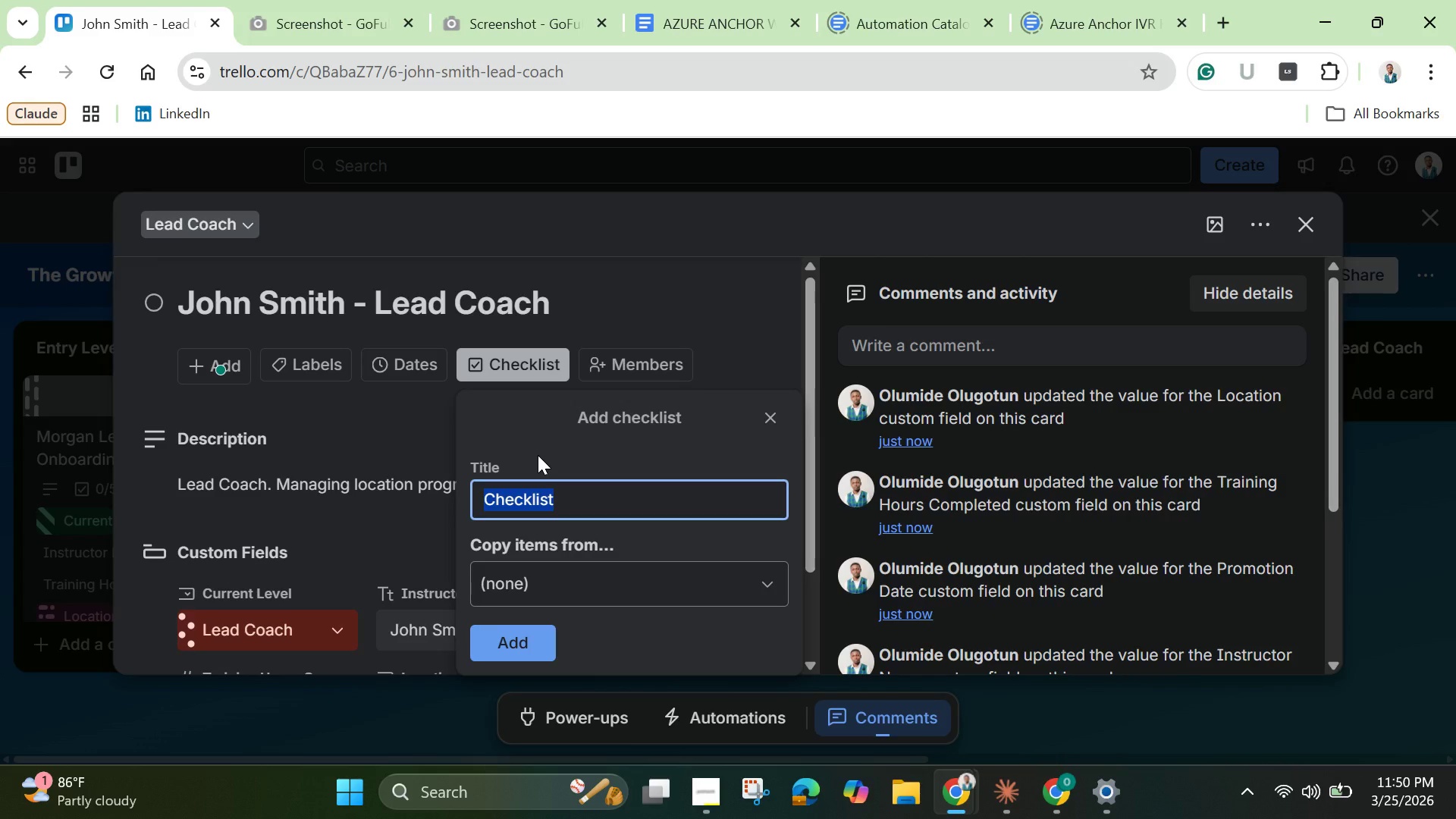 
wait(5.24)
 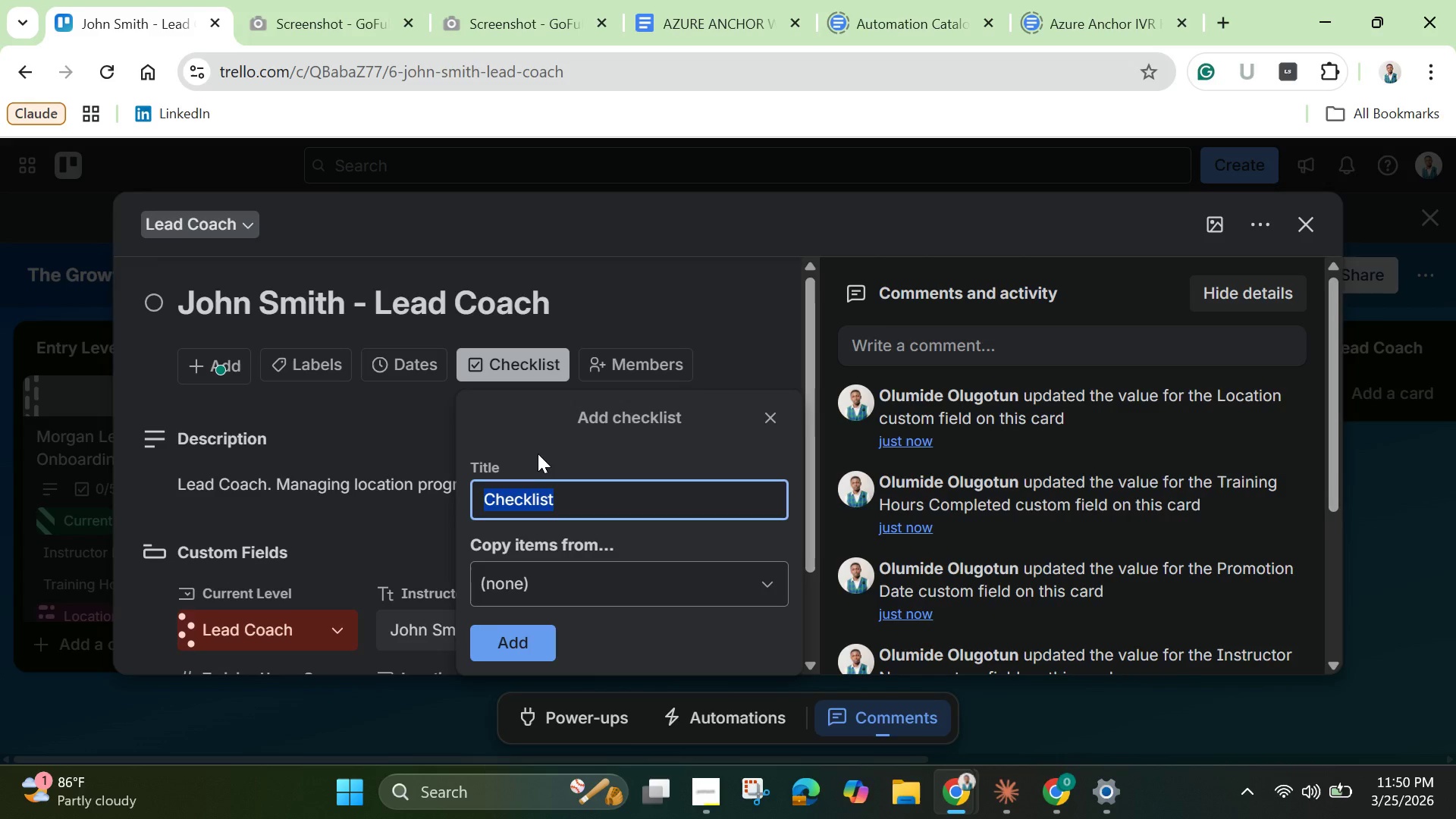 
left_click([578, 505])
 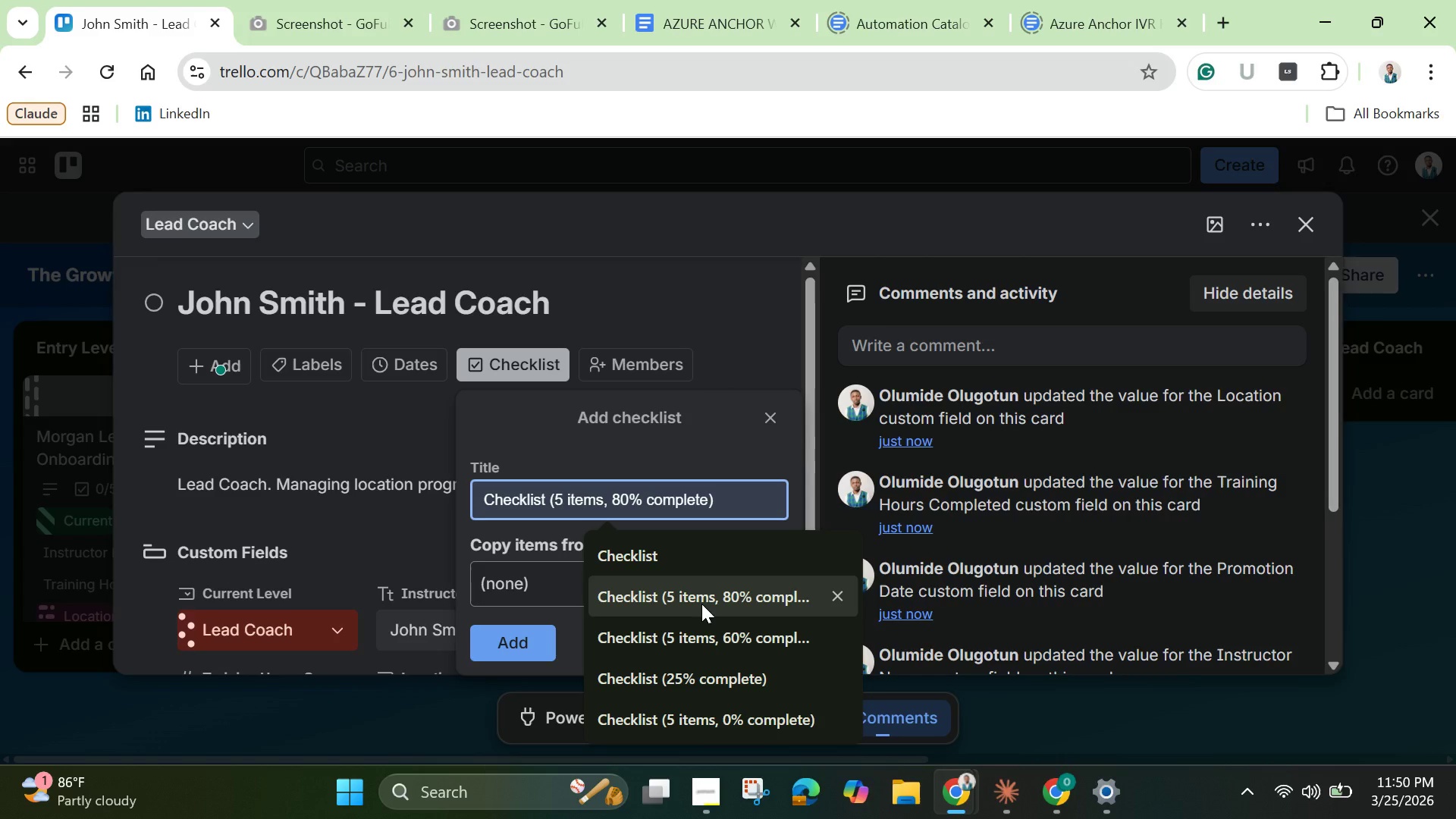 
left_click([701, 604])
 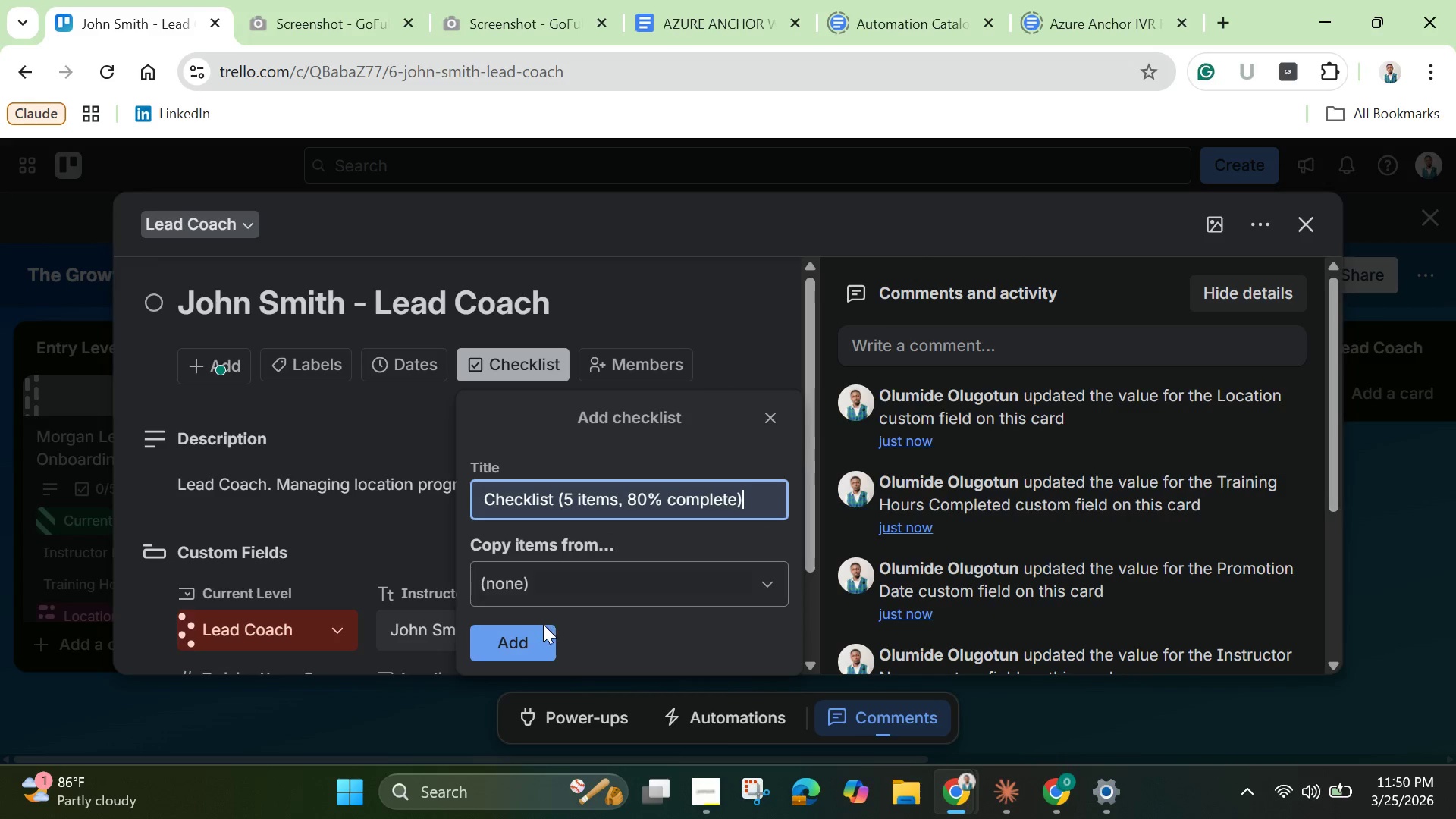 
left_click([527, 648])
 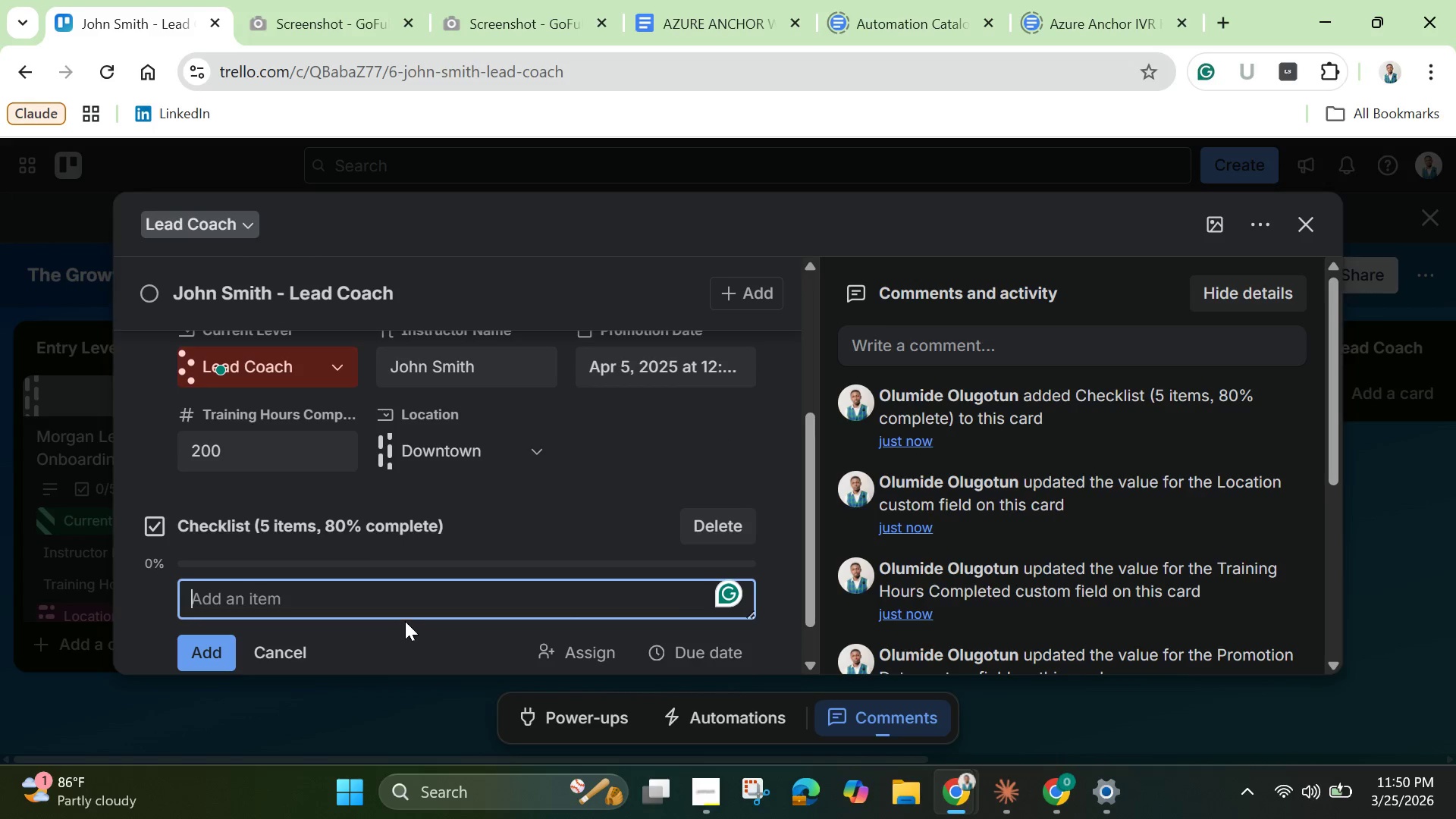 
type(Managr )
key(Backspace)
key(Backspace)
type(e location schedule)
 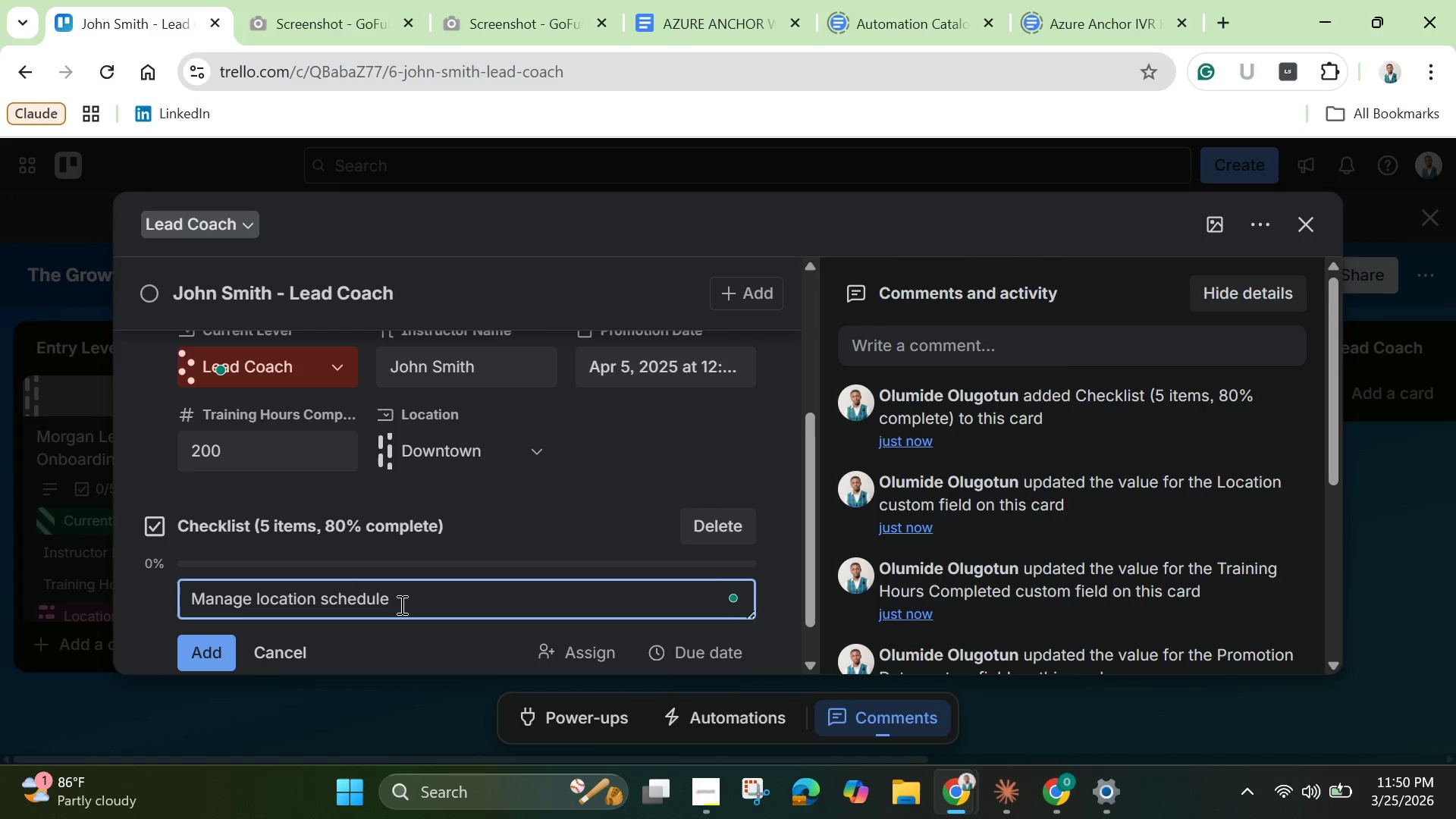 
key(Enter)
 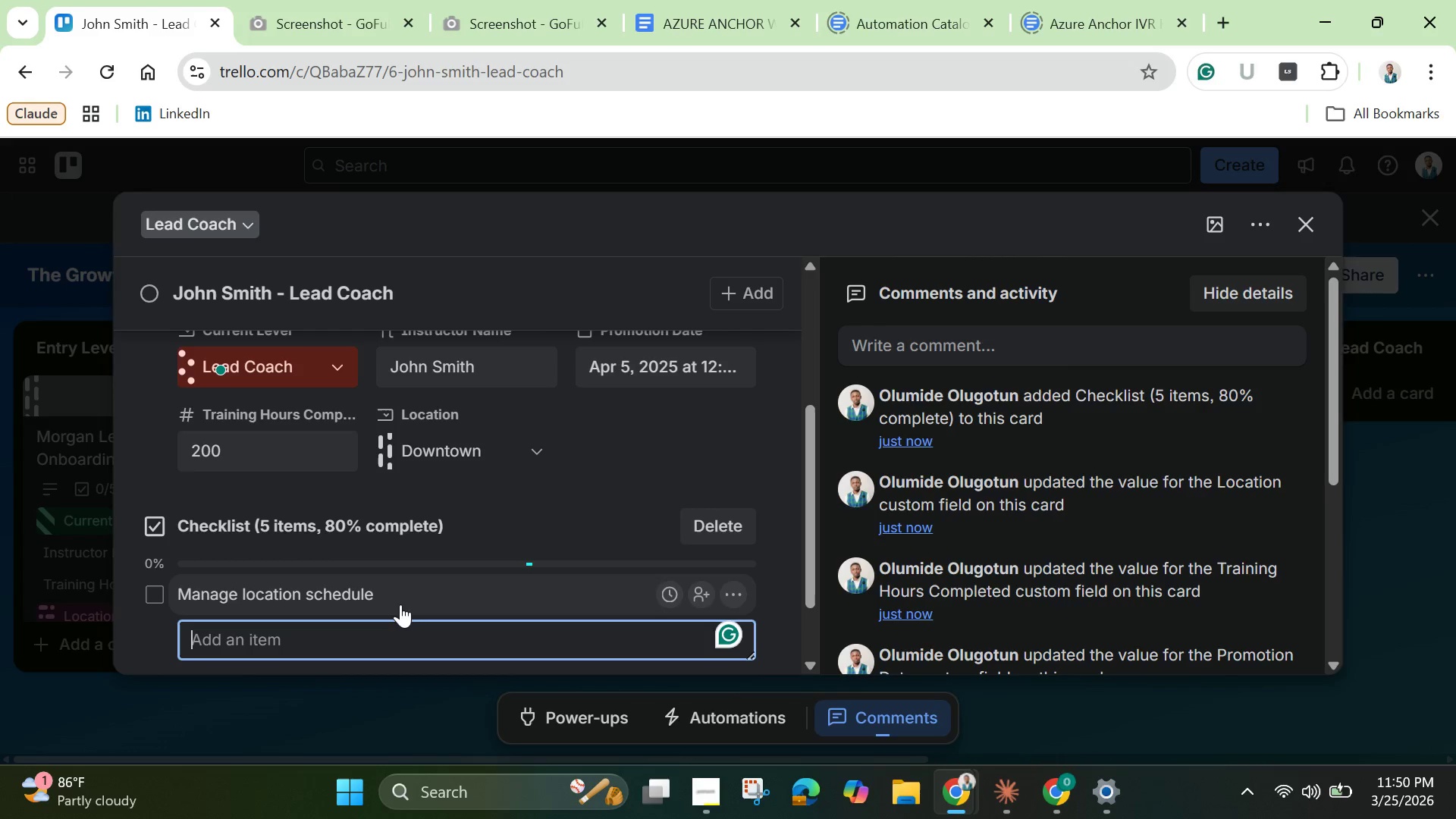 
type(Mentor mid-level coaches)
 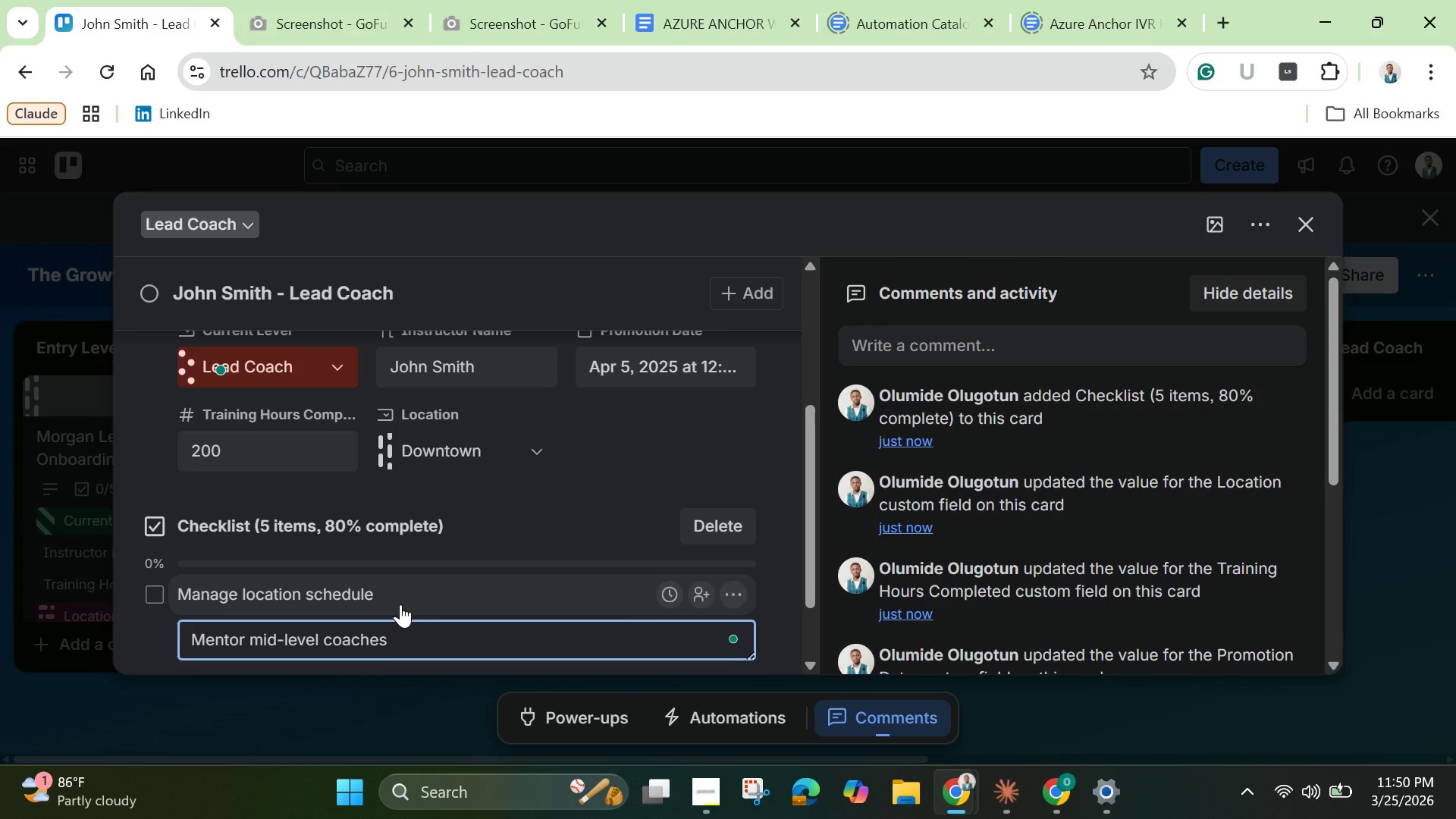 
key(Enter)
 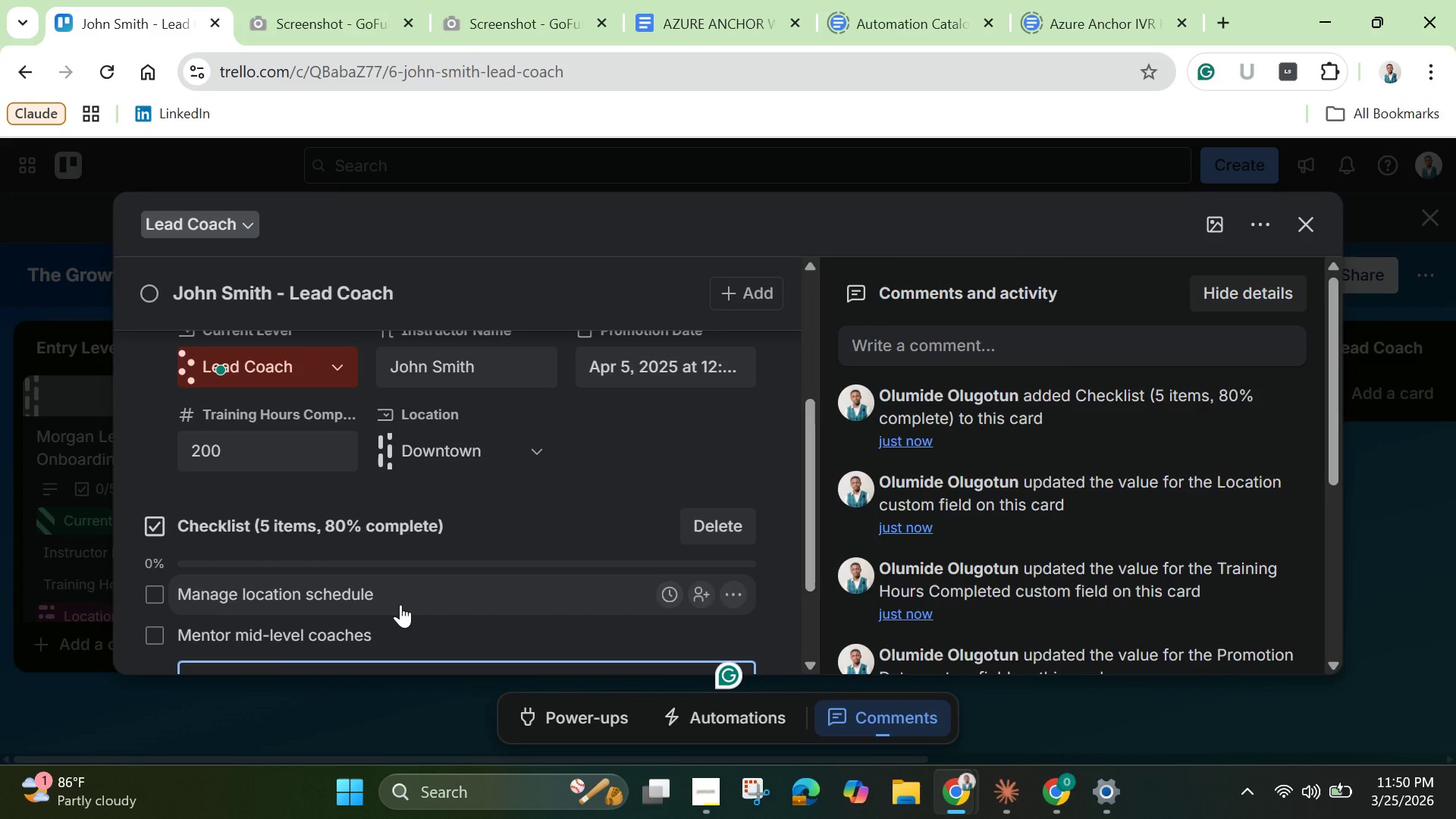 
type(Lead quarte)
 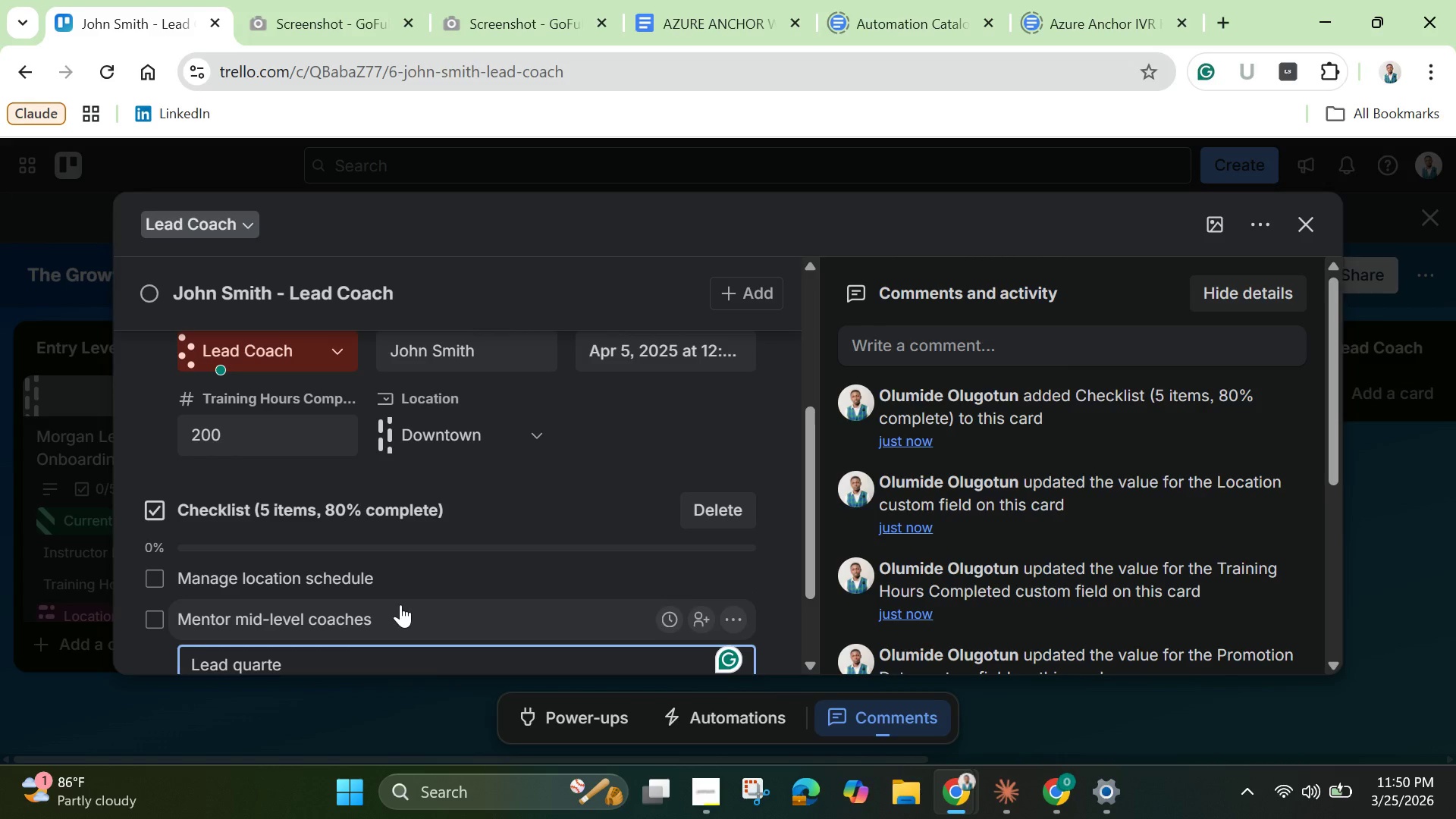 
type(rly trainings)
 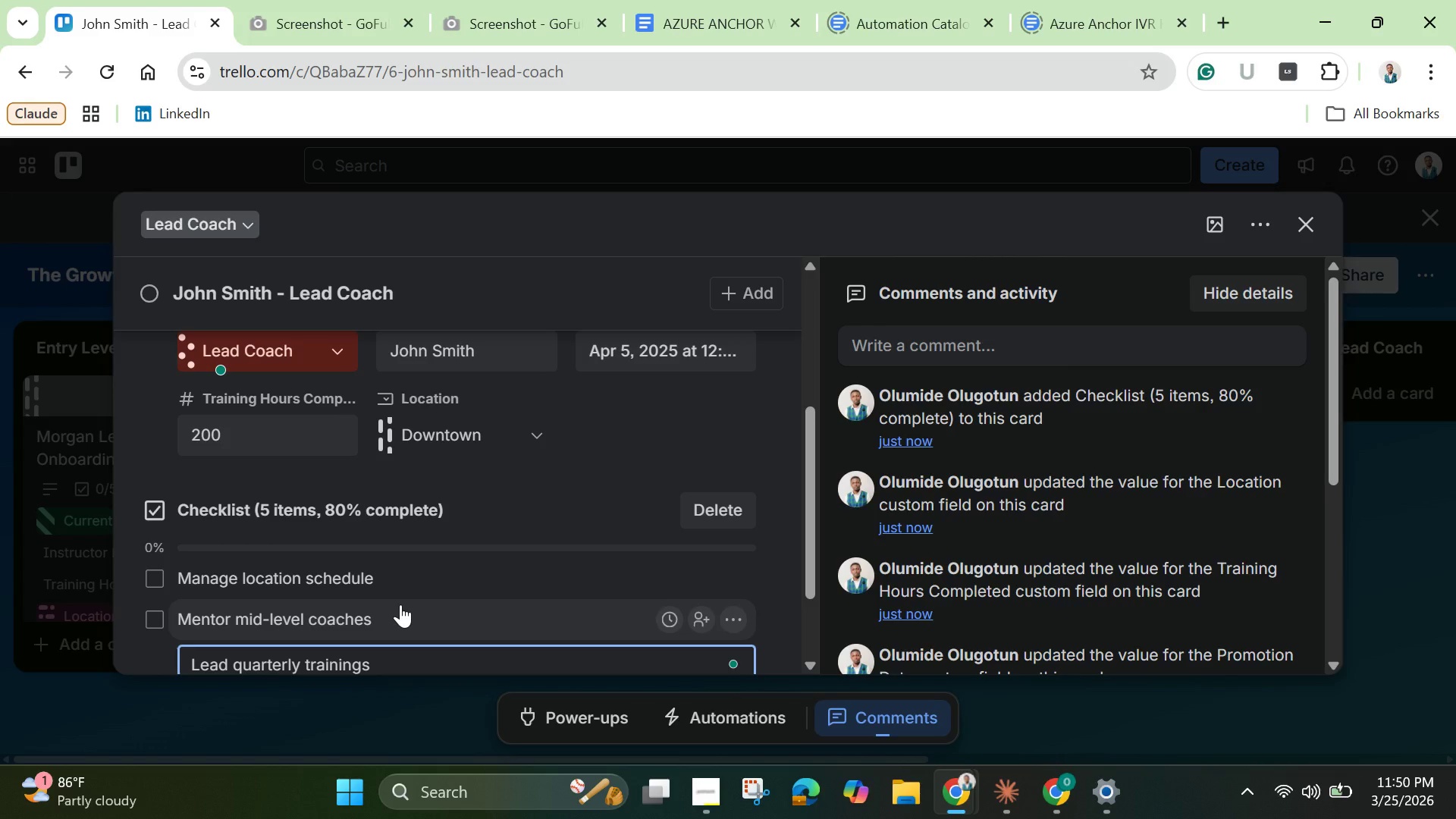 
key(Enter)
 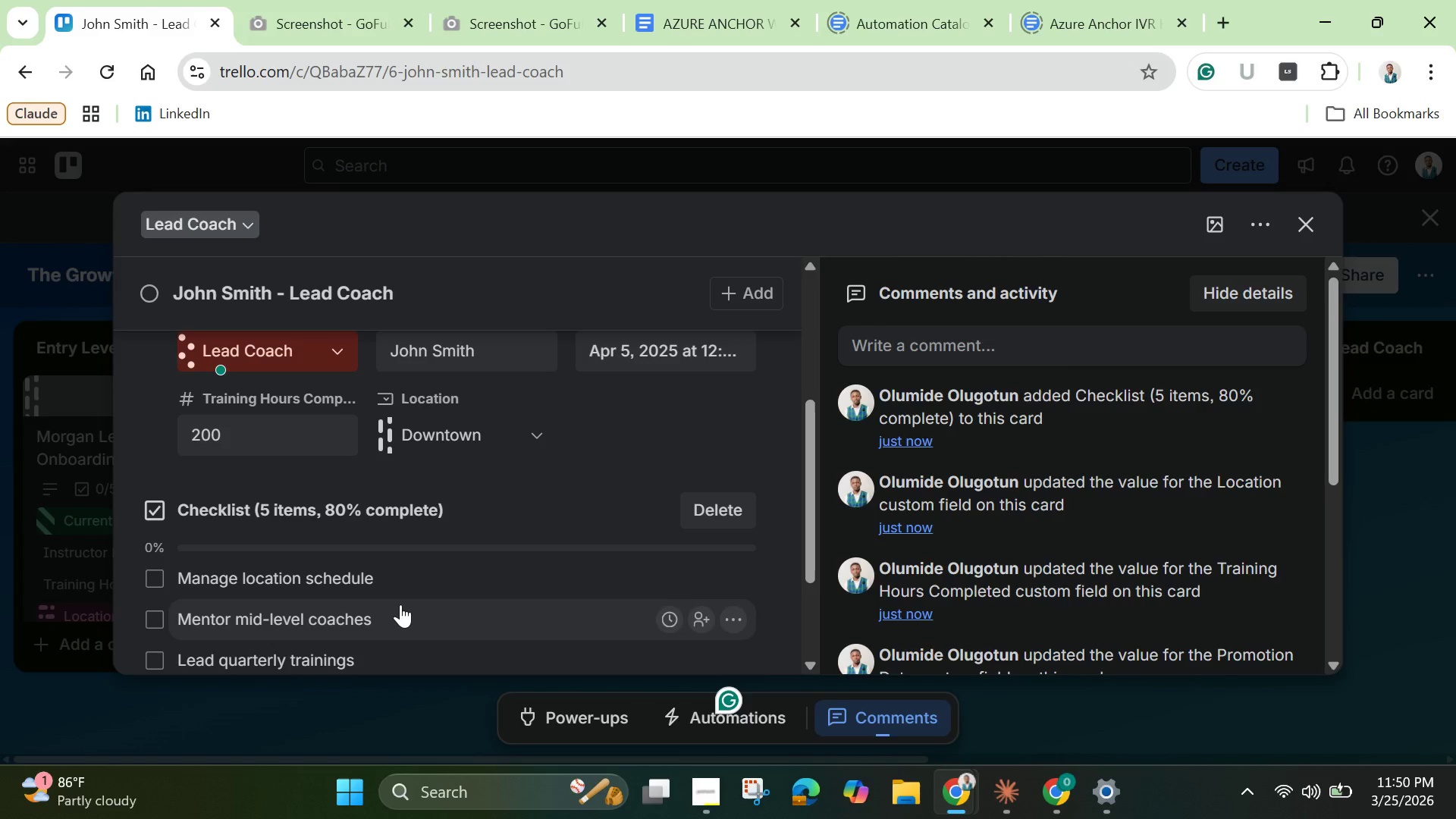 
scroll: coordinate [400, 604], scroll_direction: down, amount: 3.0
 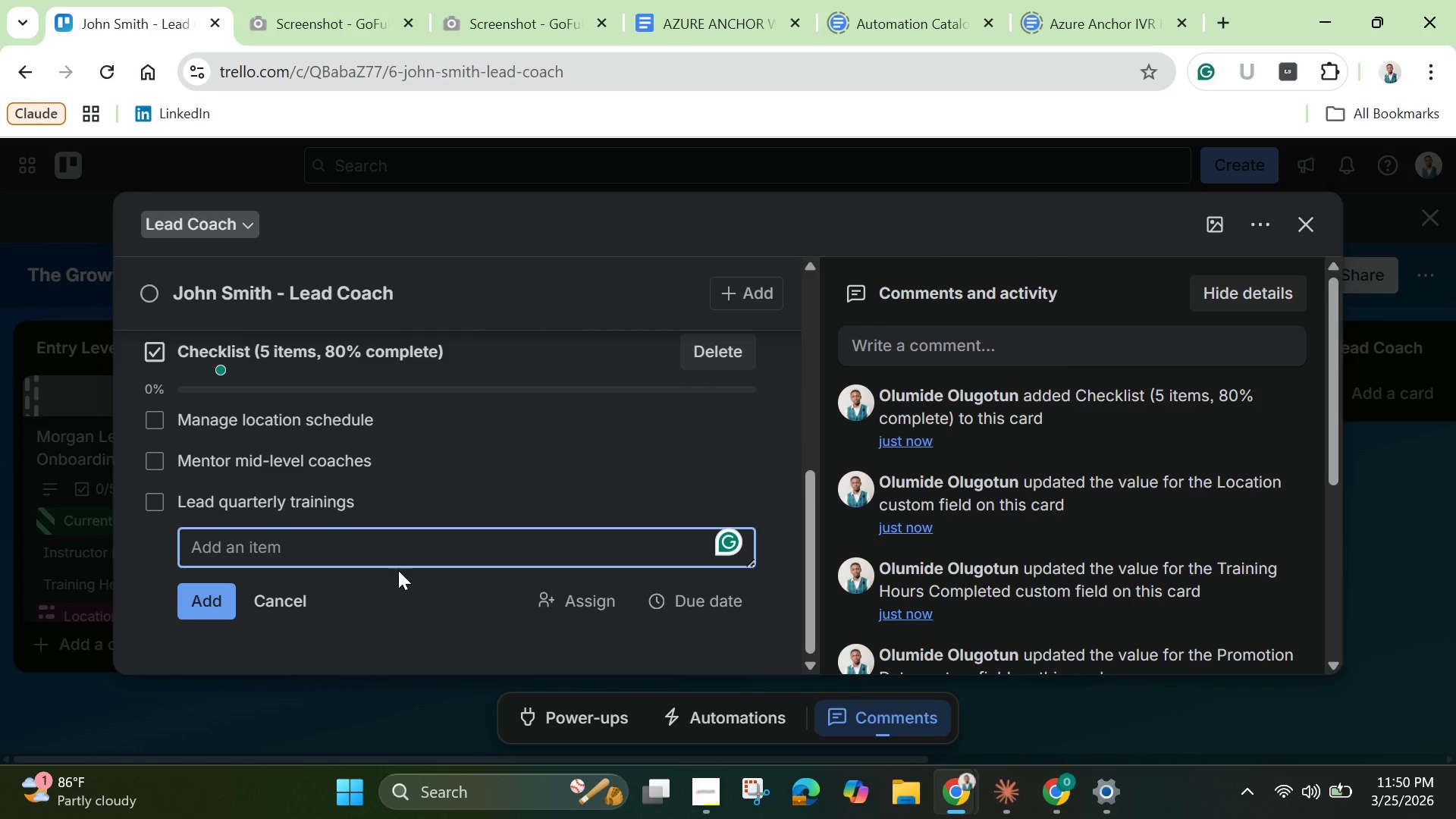 
type(Complte)
key(Backspace)
key(Backspace)
type(ete leadership certification)
 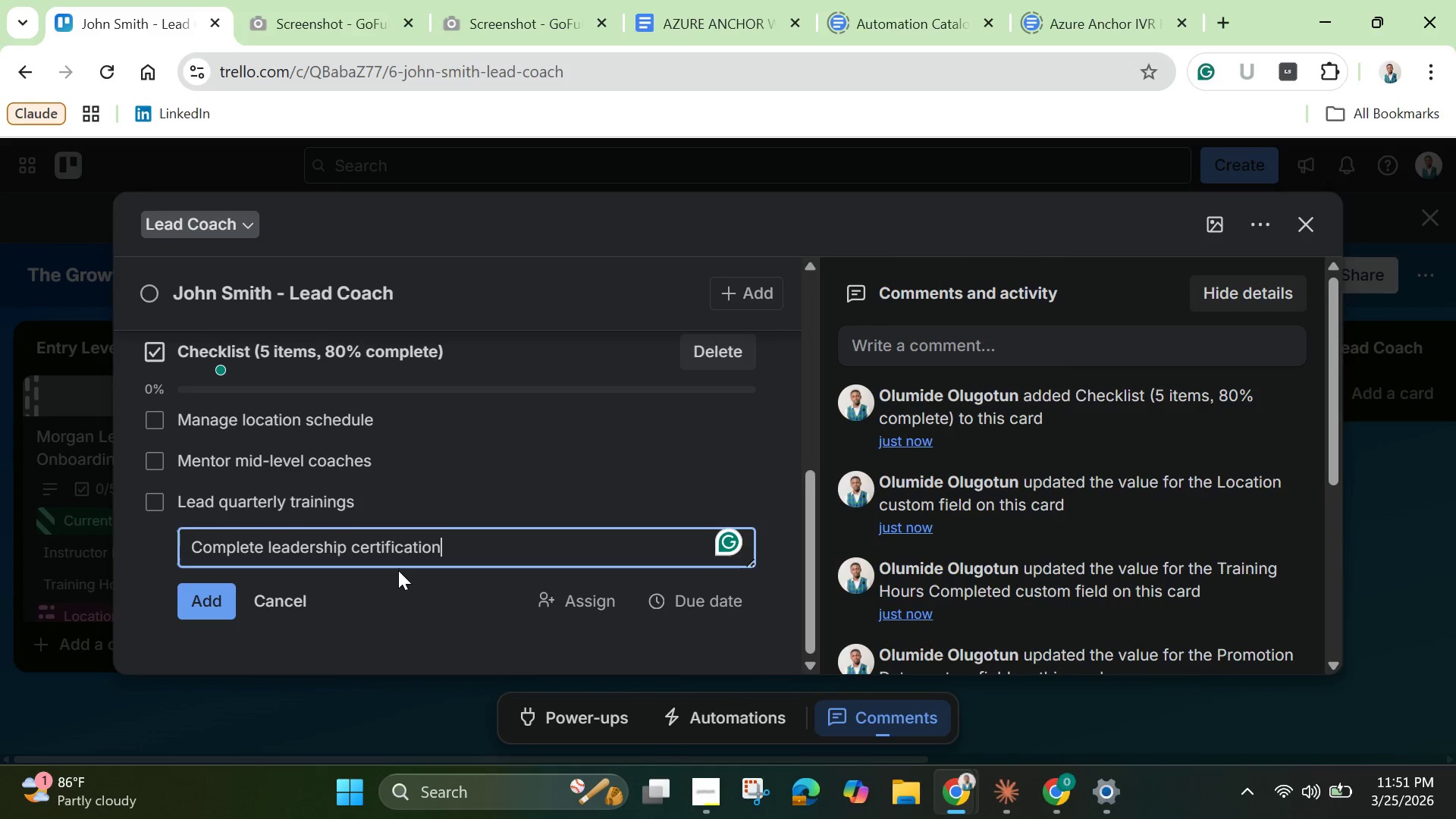 
key(Enter)
 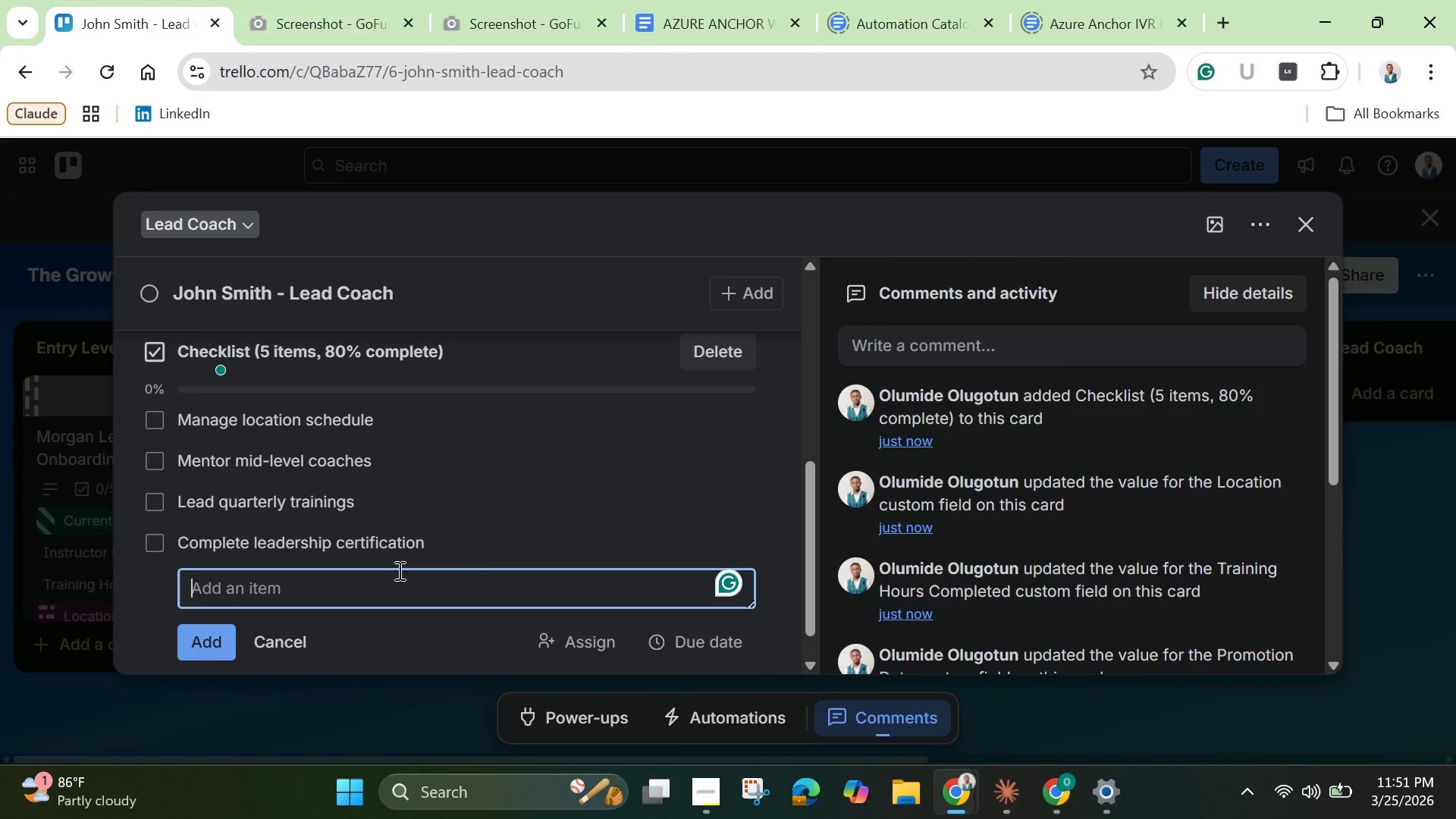 
type(Ready for head coach)
 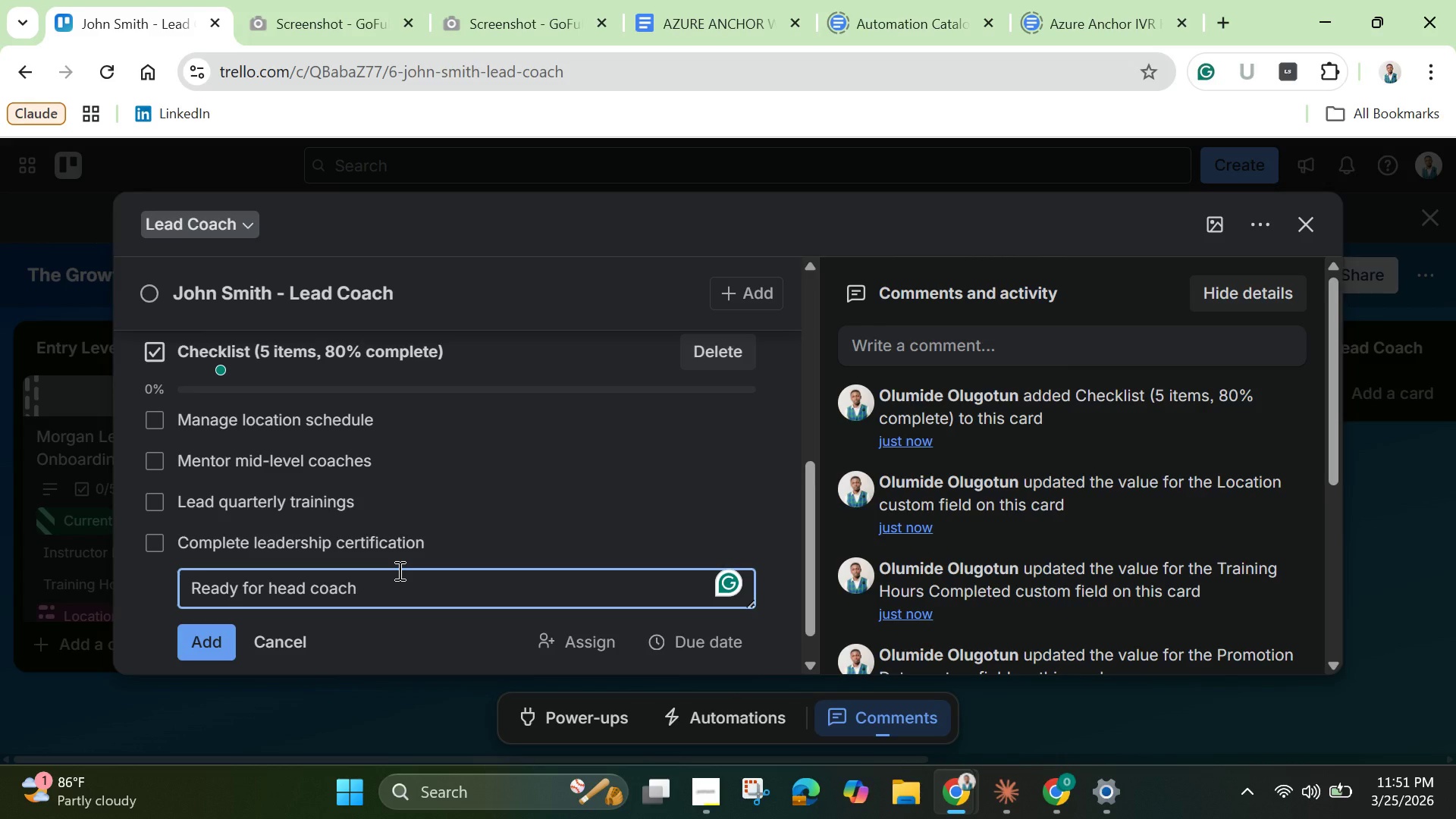 
key(ArrowLeft)
 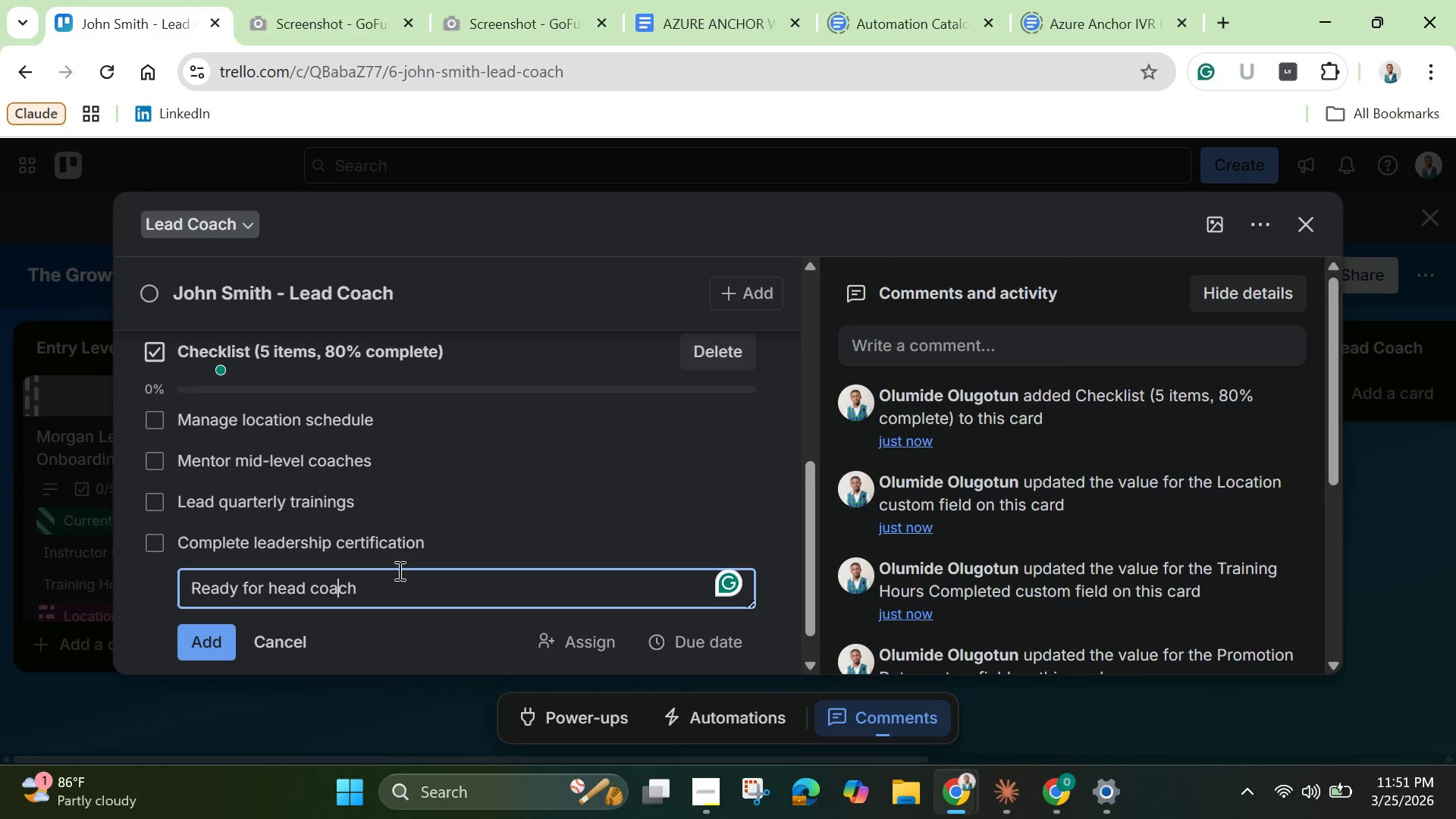 
key(ArrowLeft)
 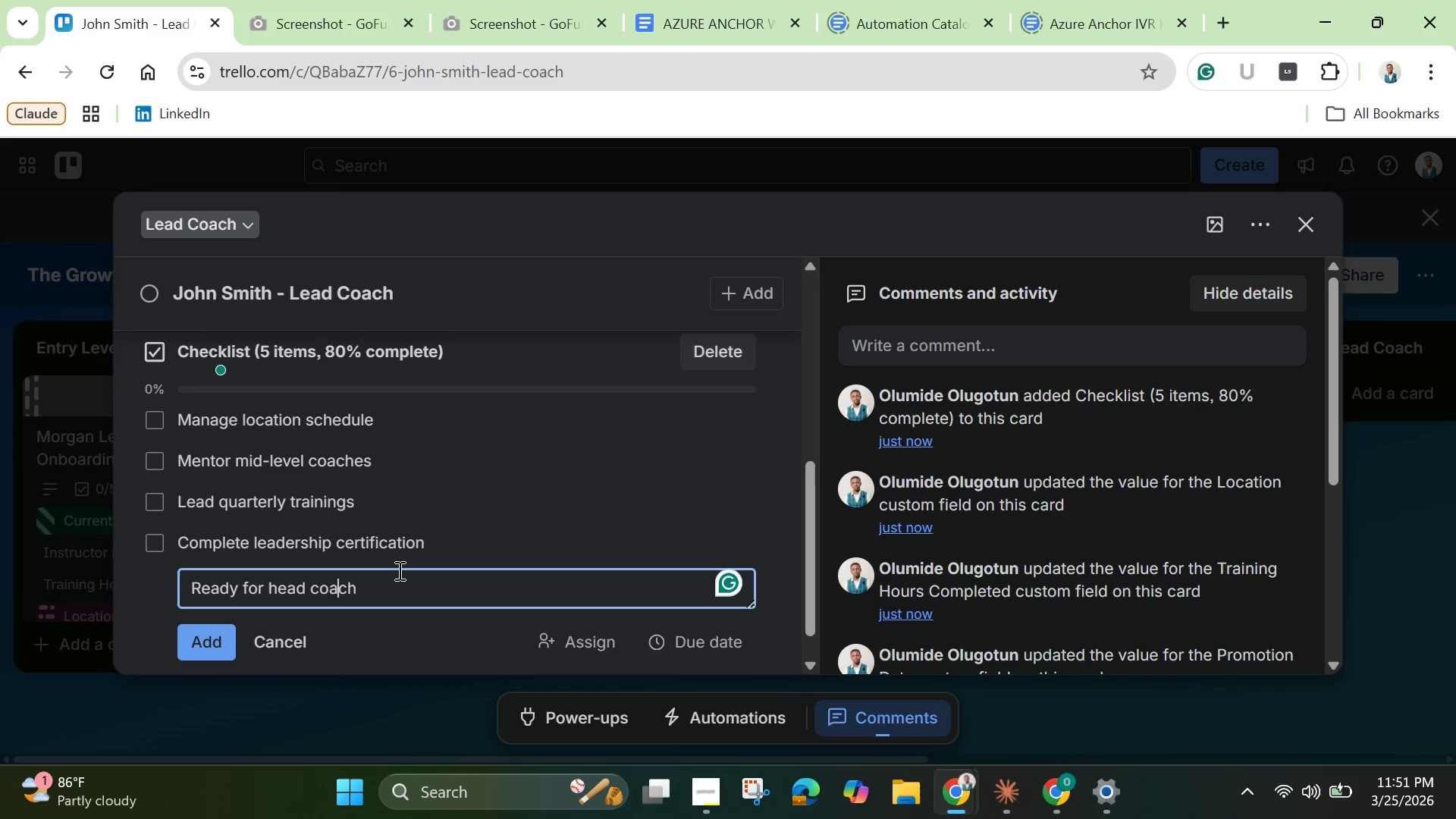 
key(ArrowLeft)
 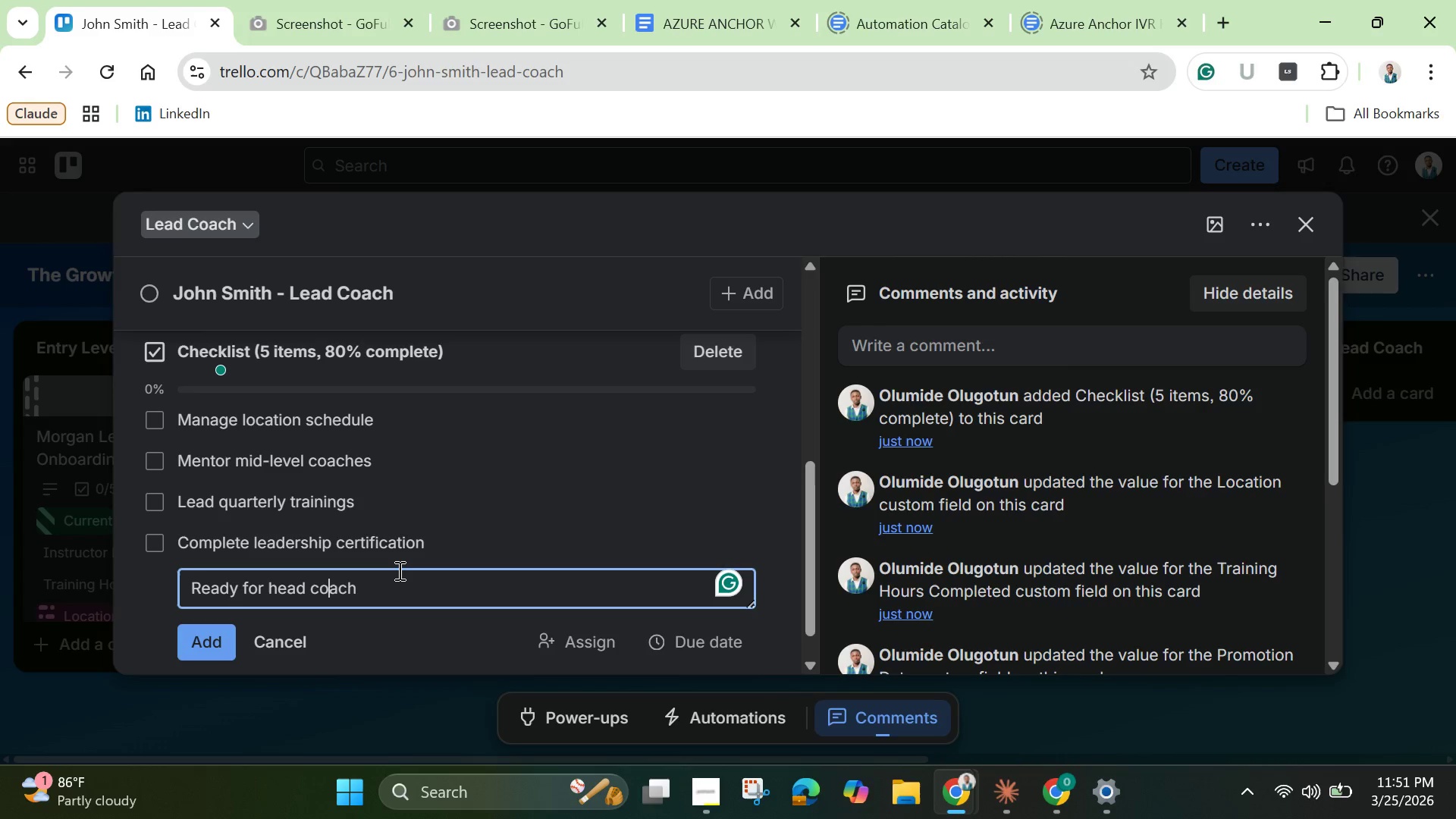 
key(ArrowLeft)
 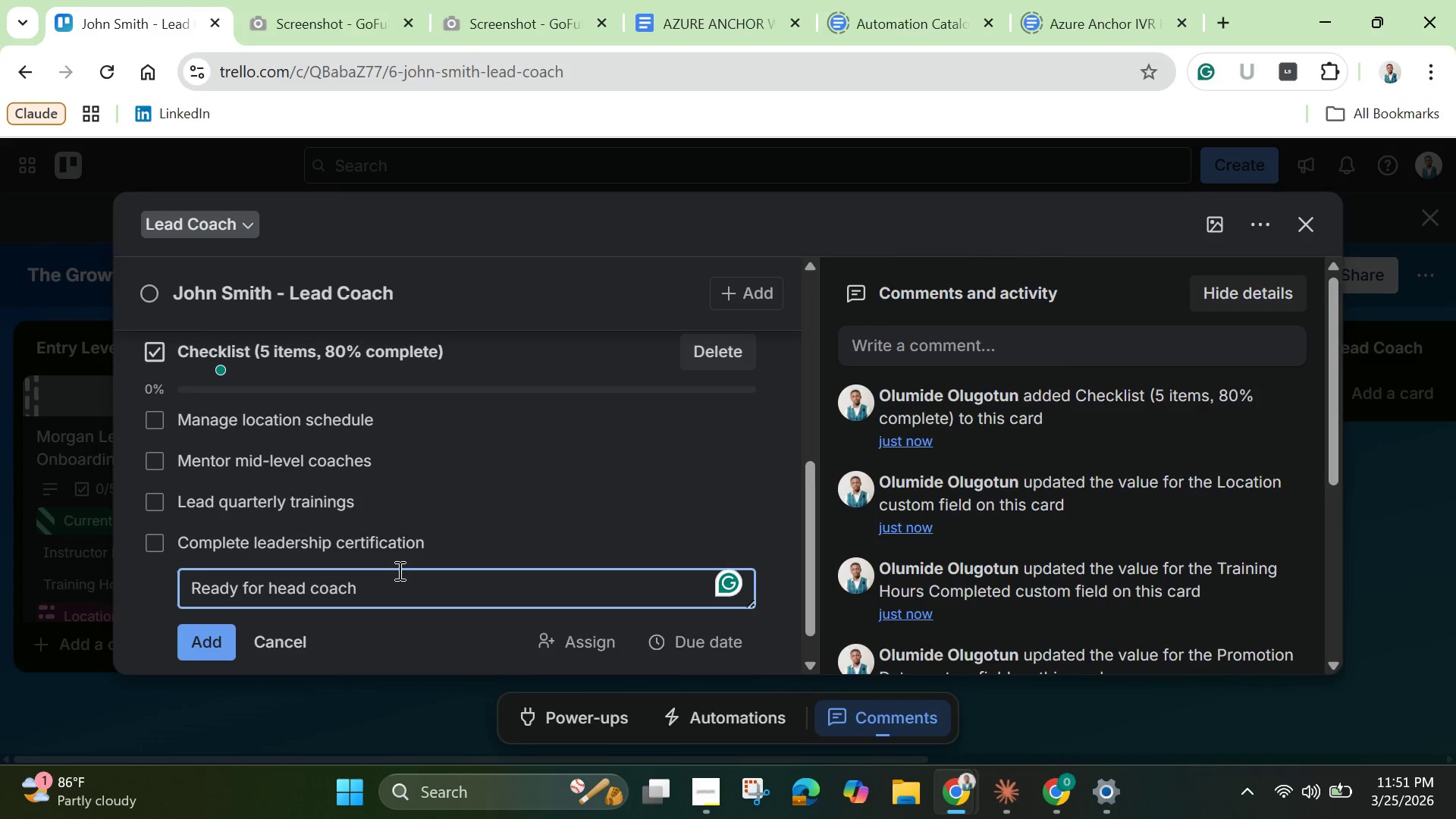 
key(Backspace)
 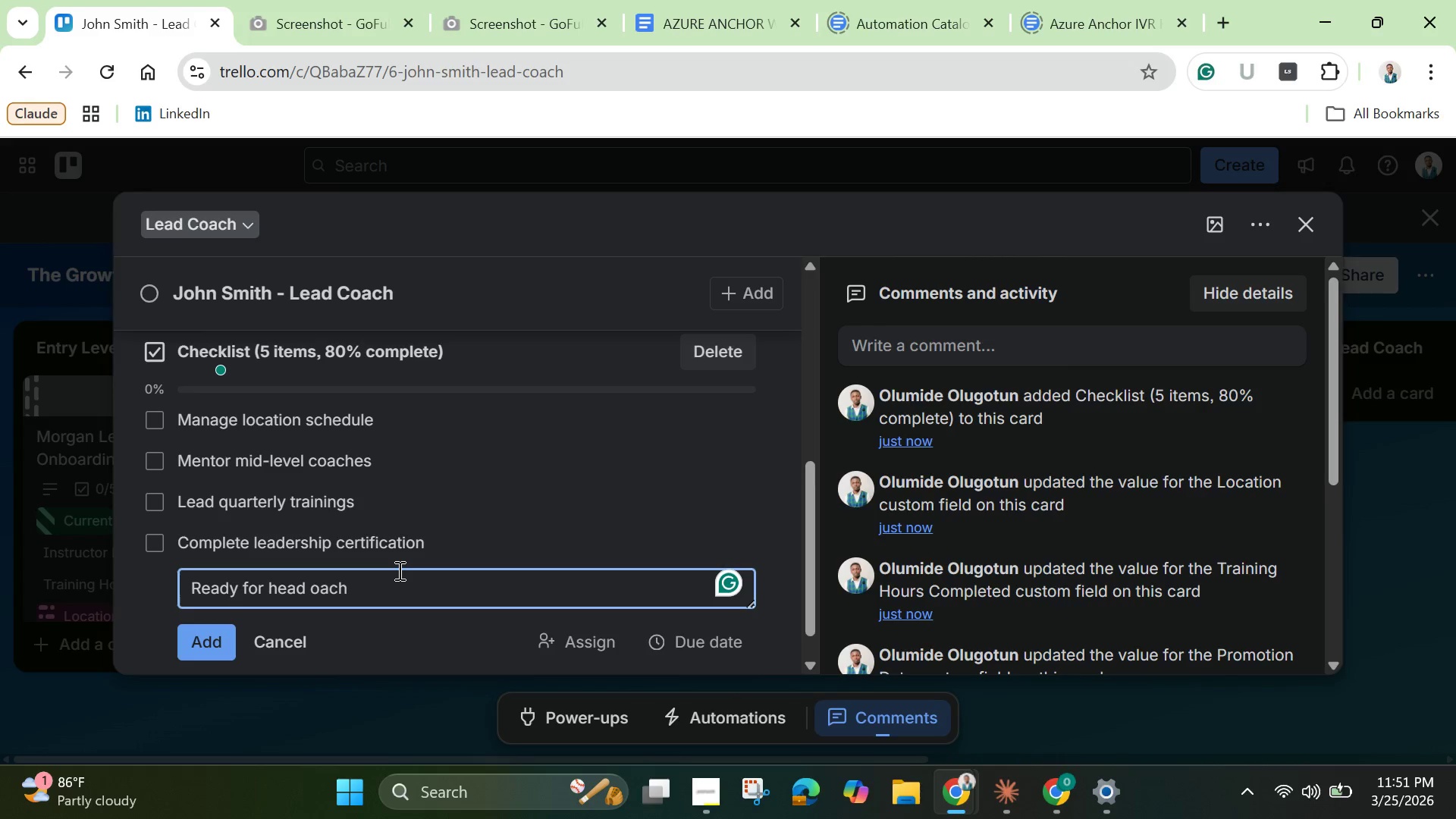 
key(Shift+C)
 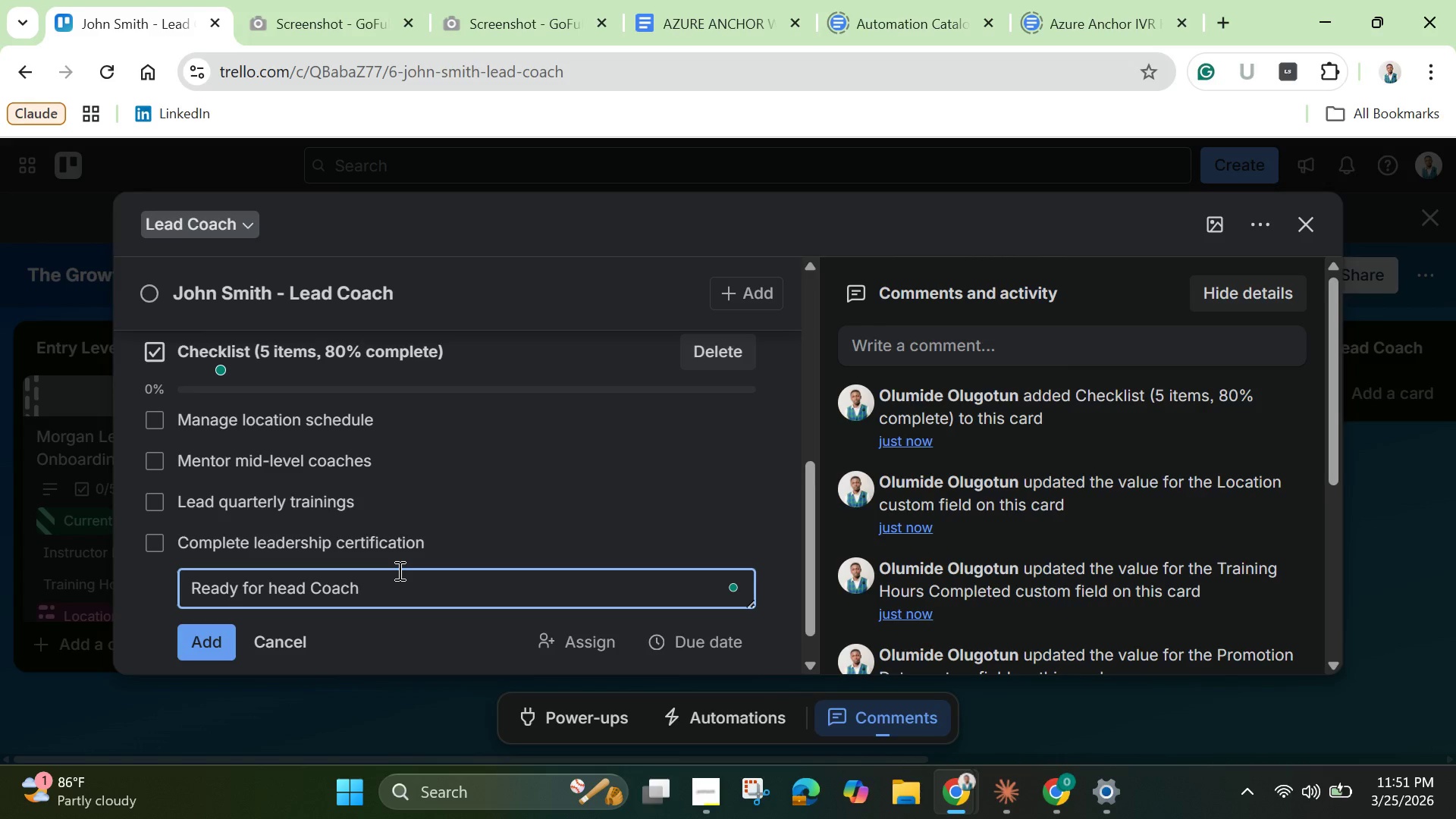 
key(ArrowLeft)
 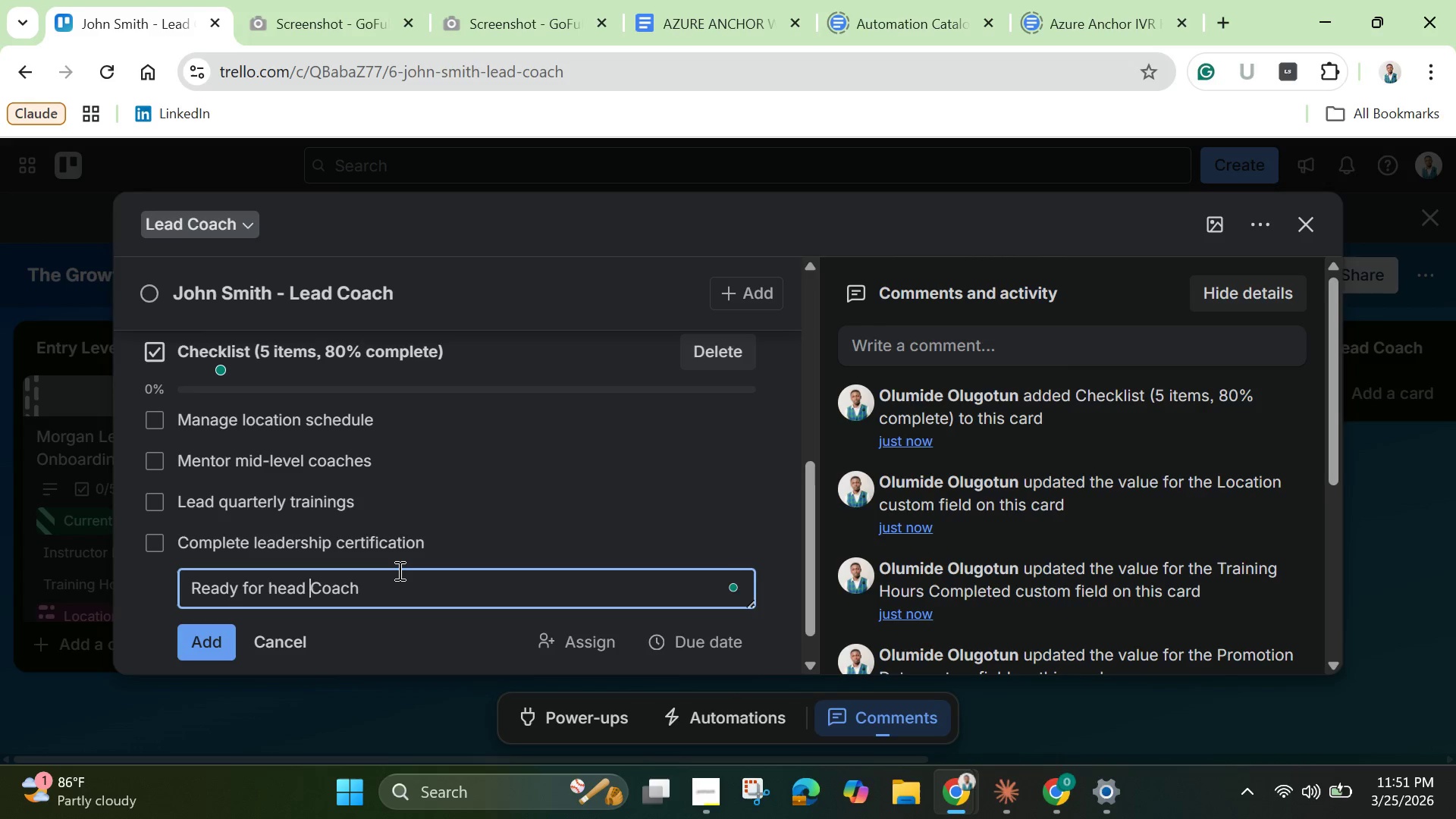 
key(ArrowLeft)
 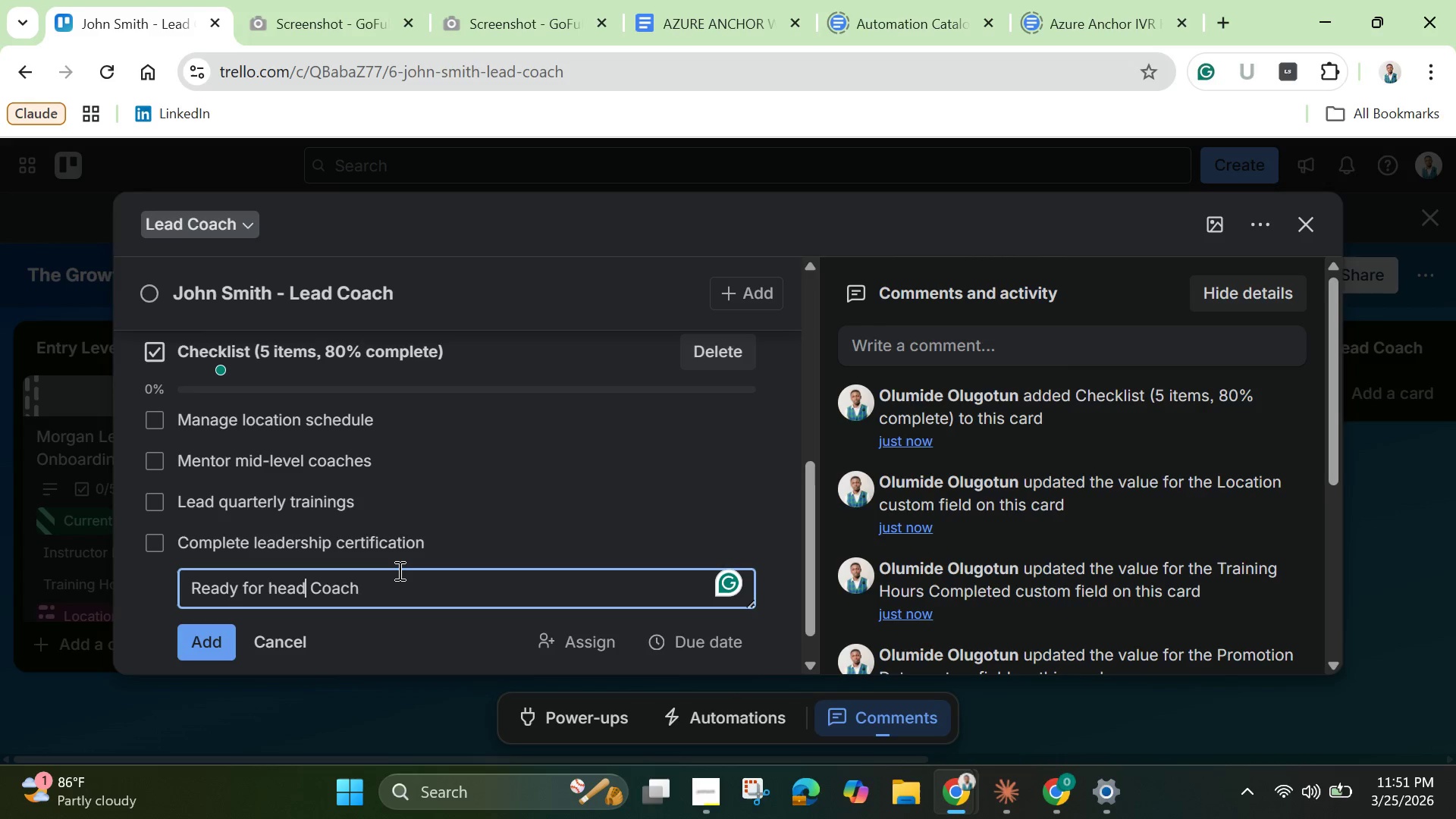 
key(ArrowLeft)
 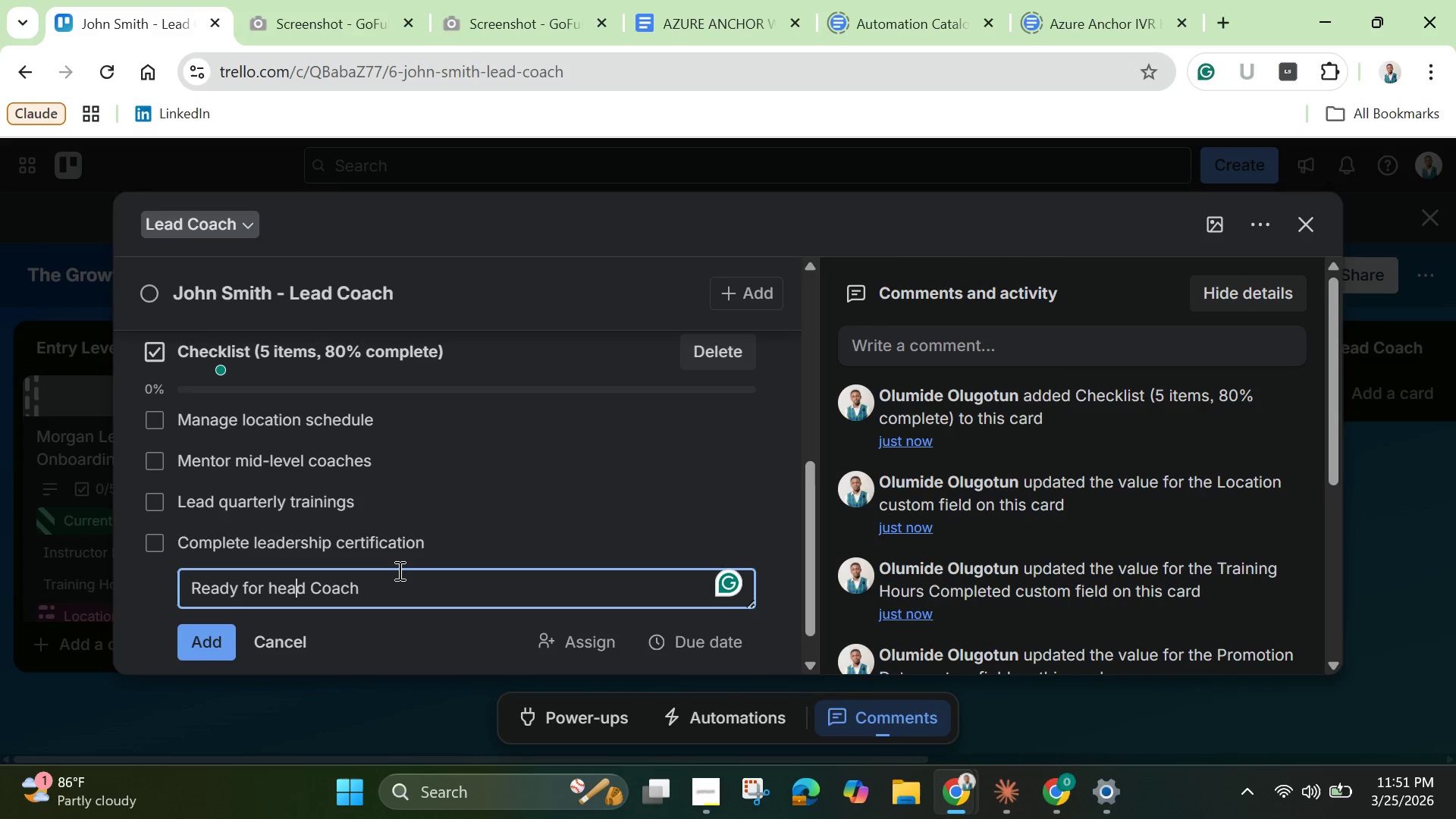 
key(ArrowLeft)
 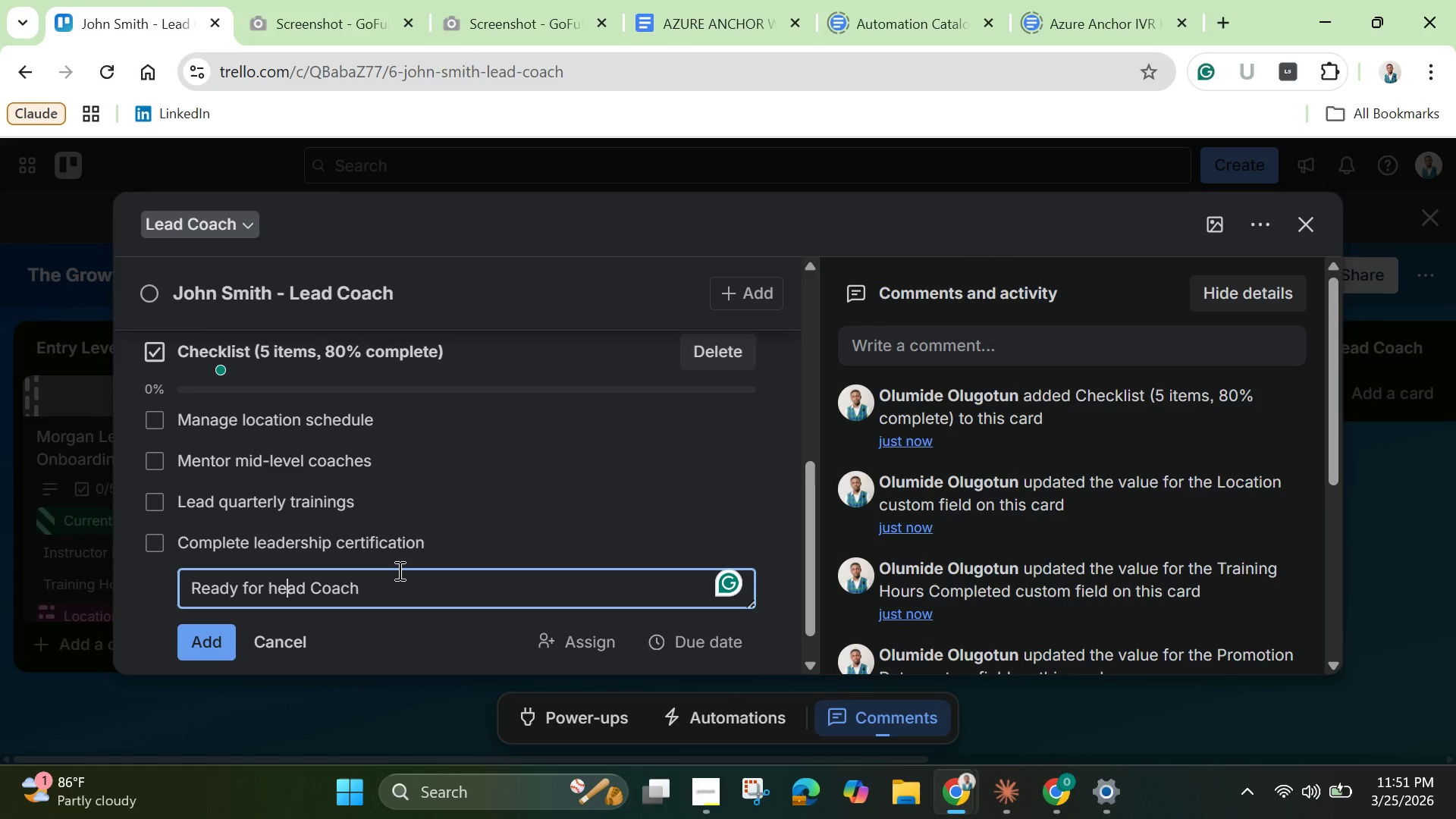 
key(ArrowLeft)
 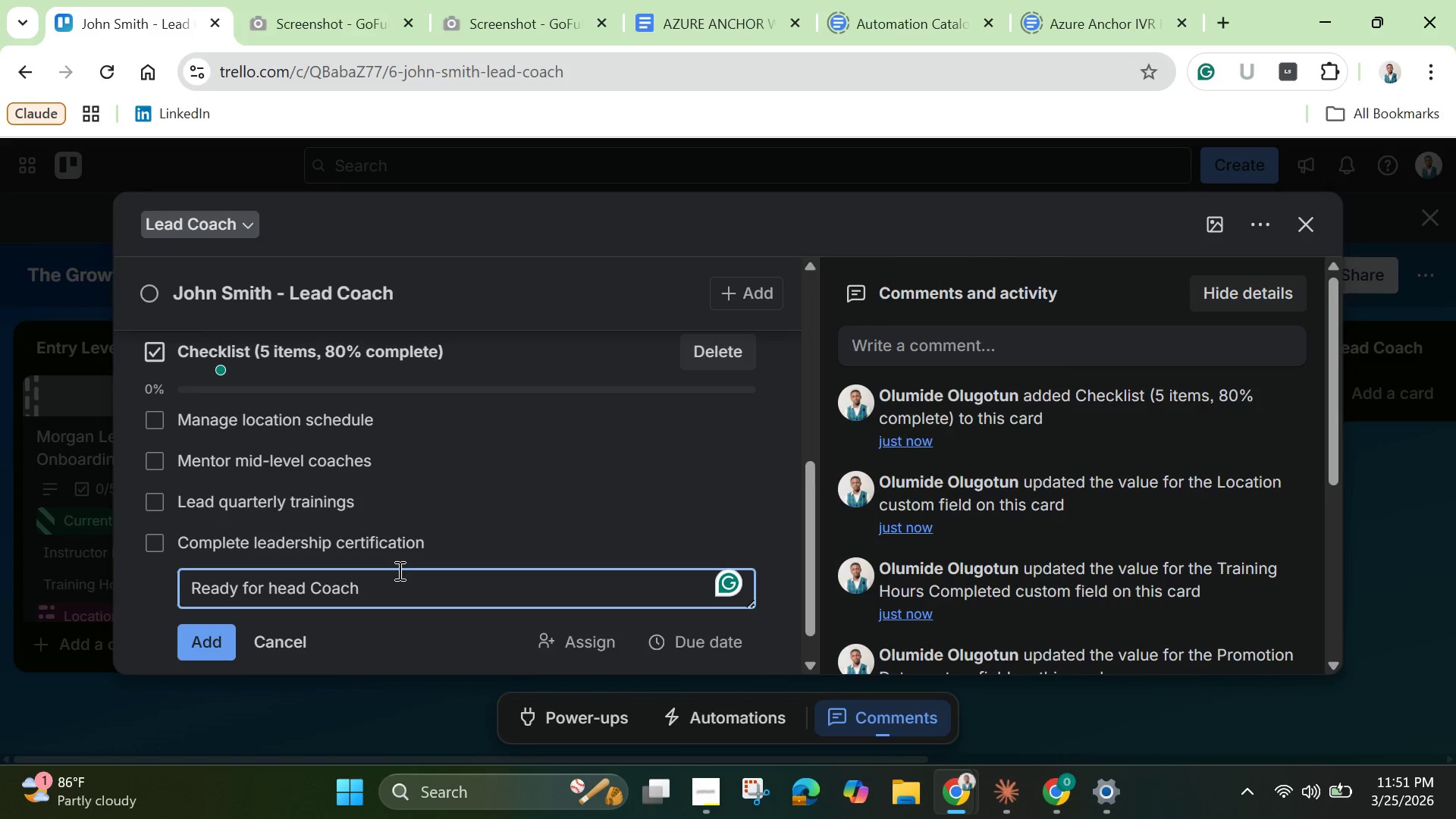 
key(Backspace)
 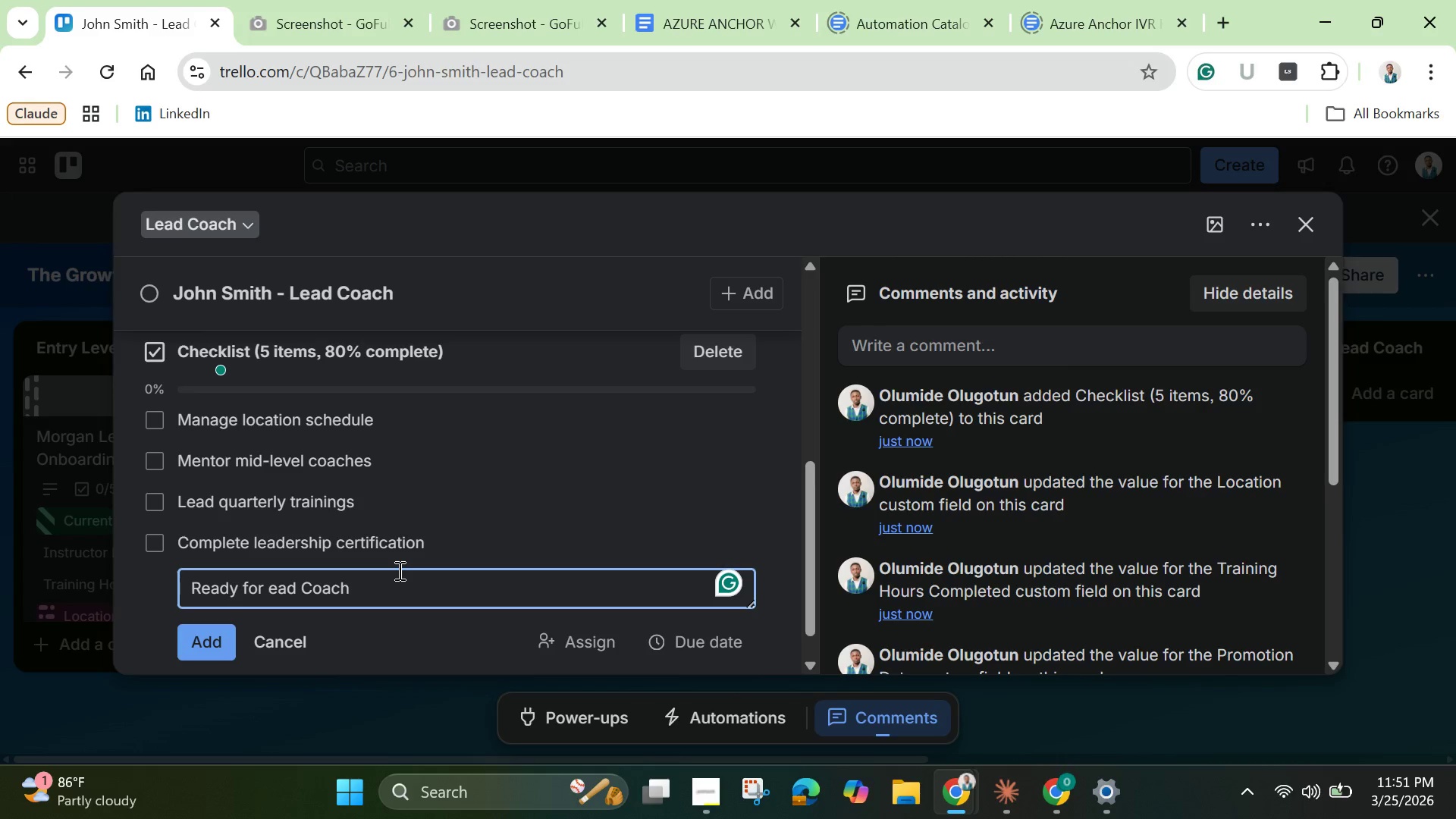 
key(Shift+H)
 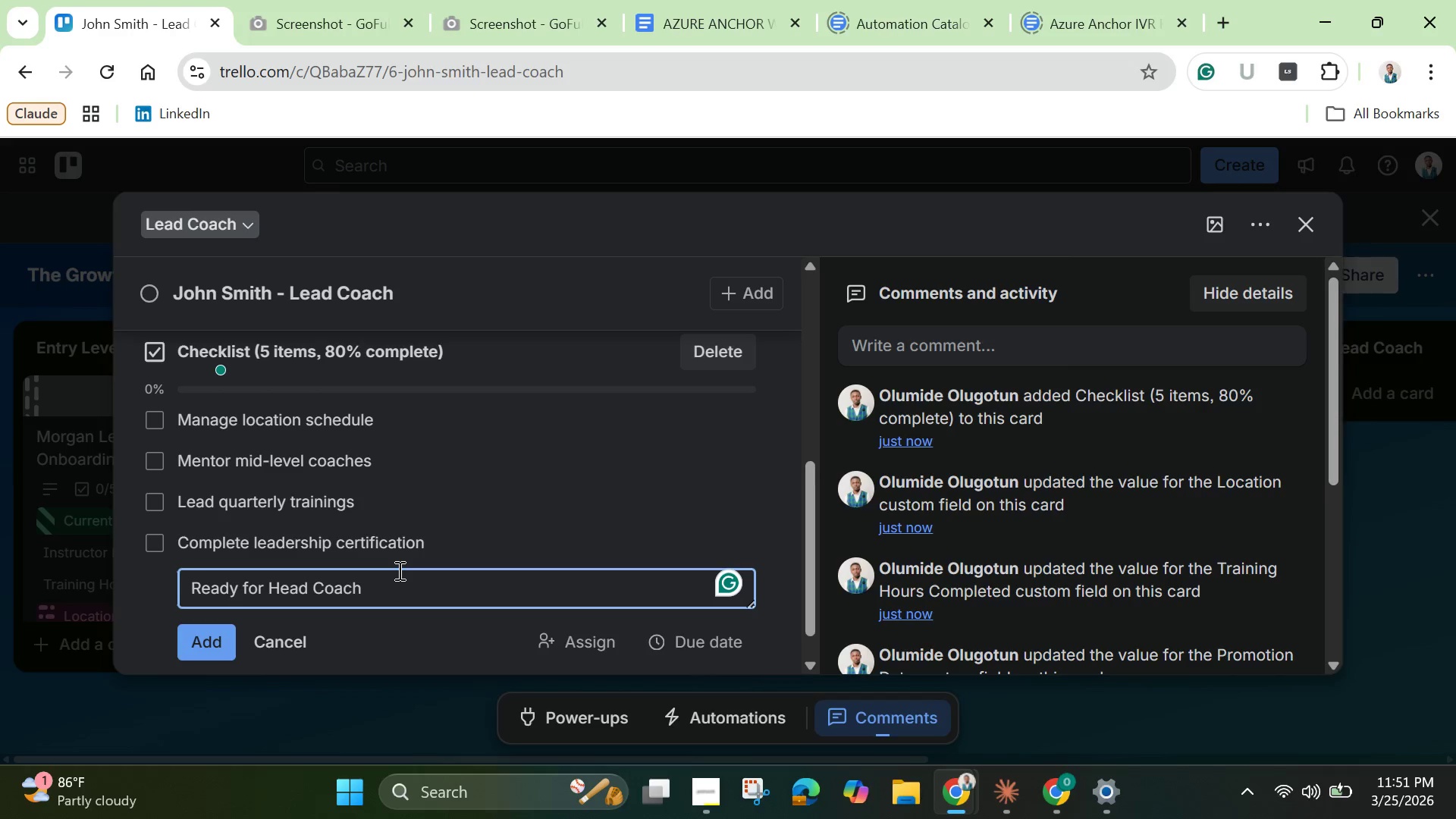 
left_click([398, 570])
 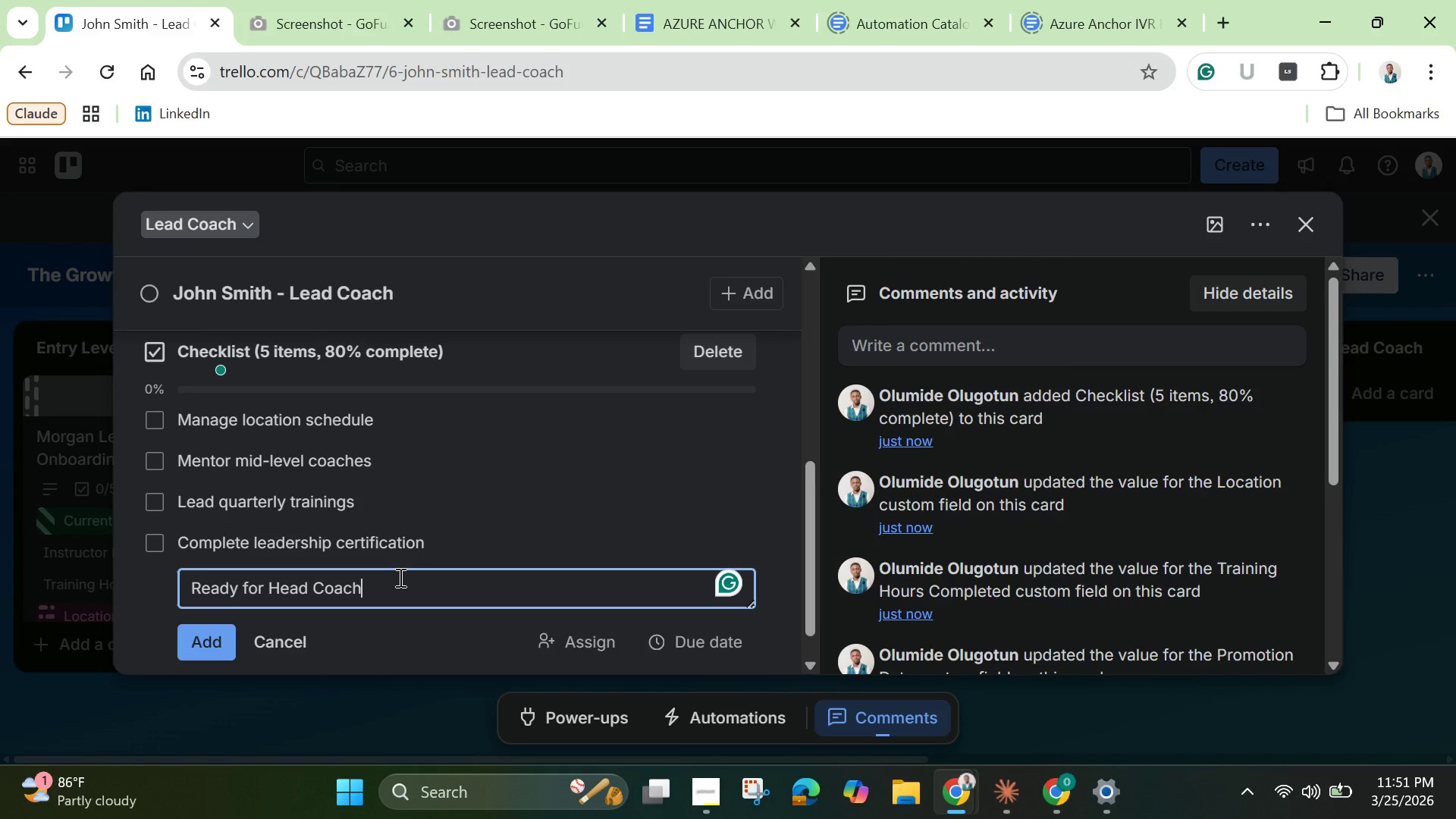 
type( evaluation)
 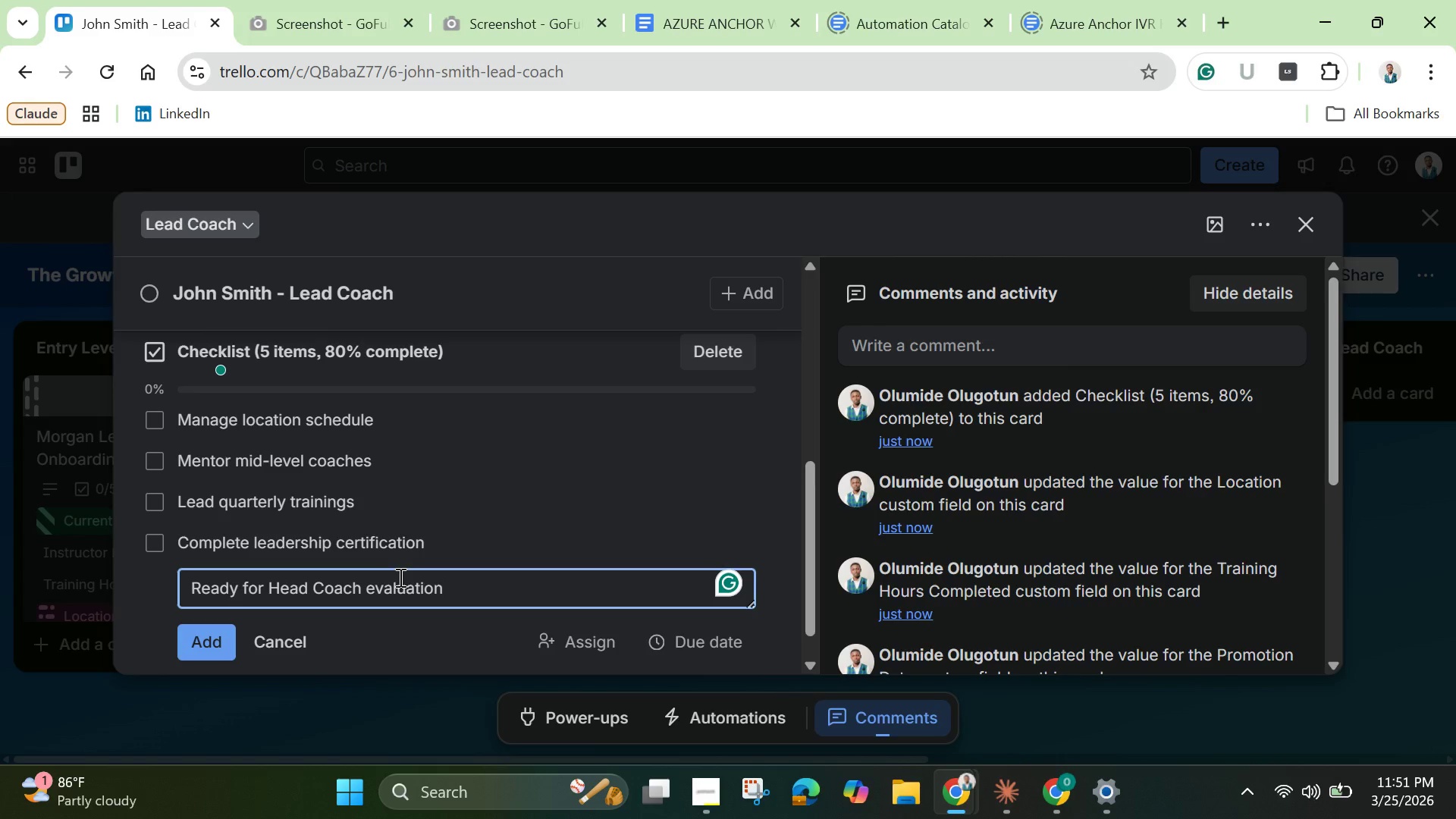 
scroll: coordinate [430, 577], scroll_direction: down, amount: 2.0
 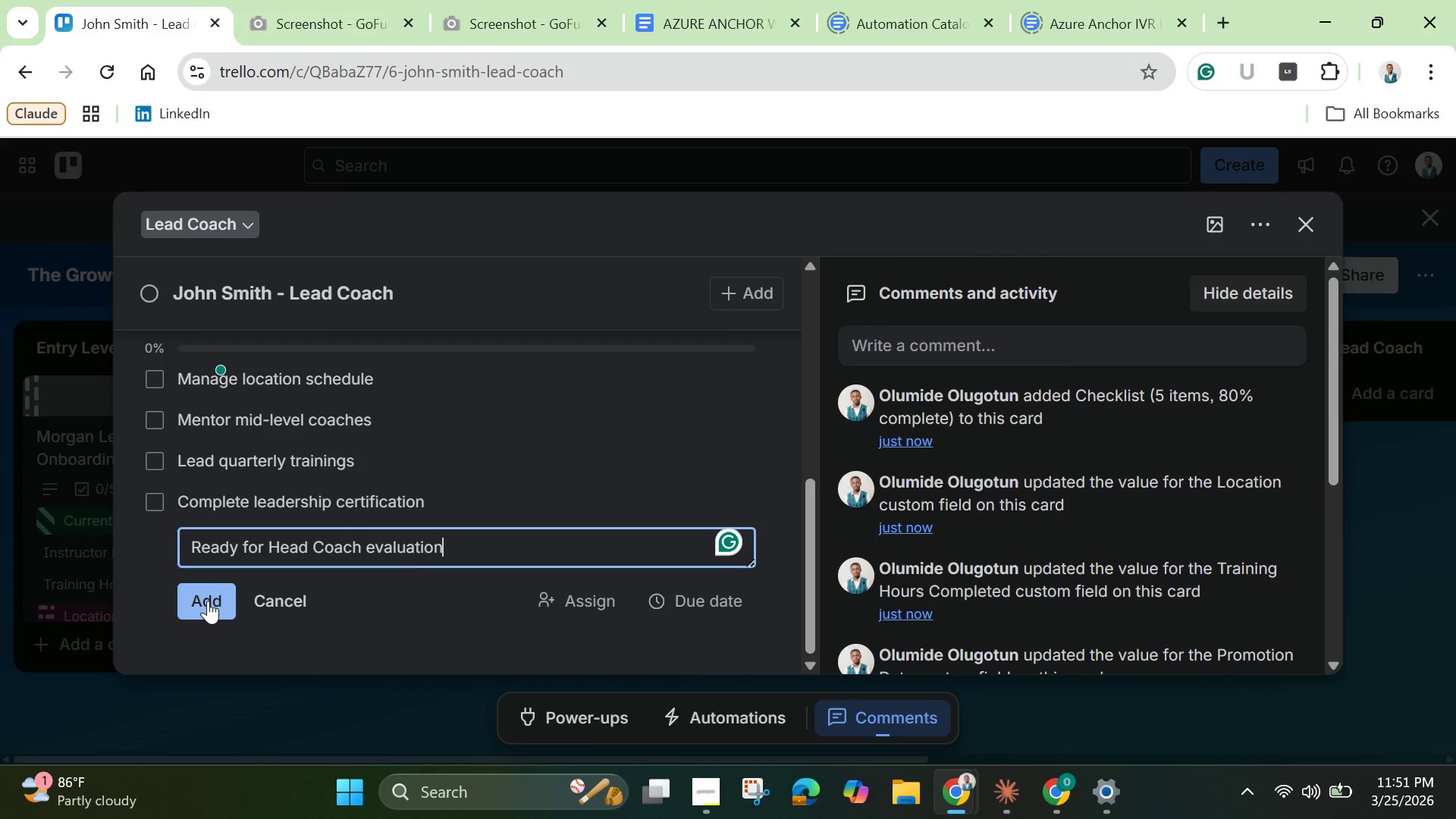 
left_click([202, 600])
 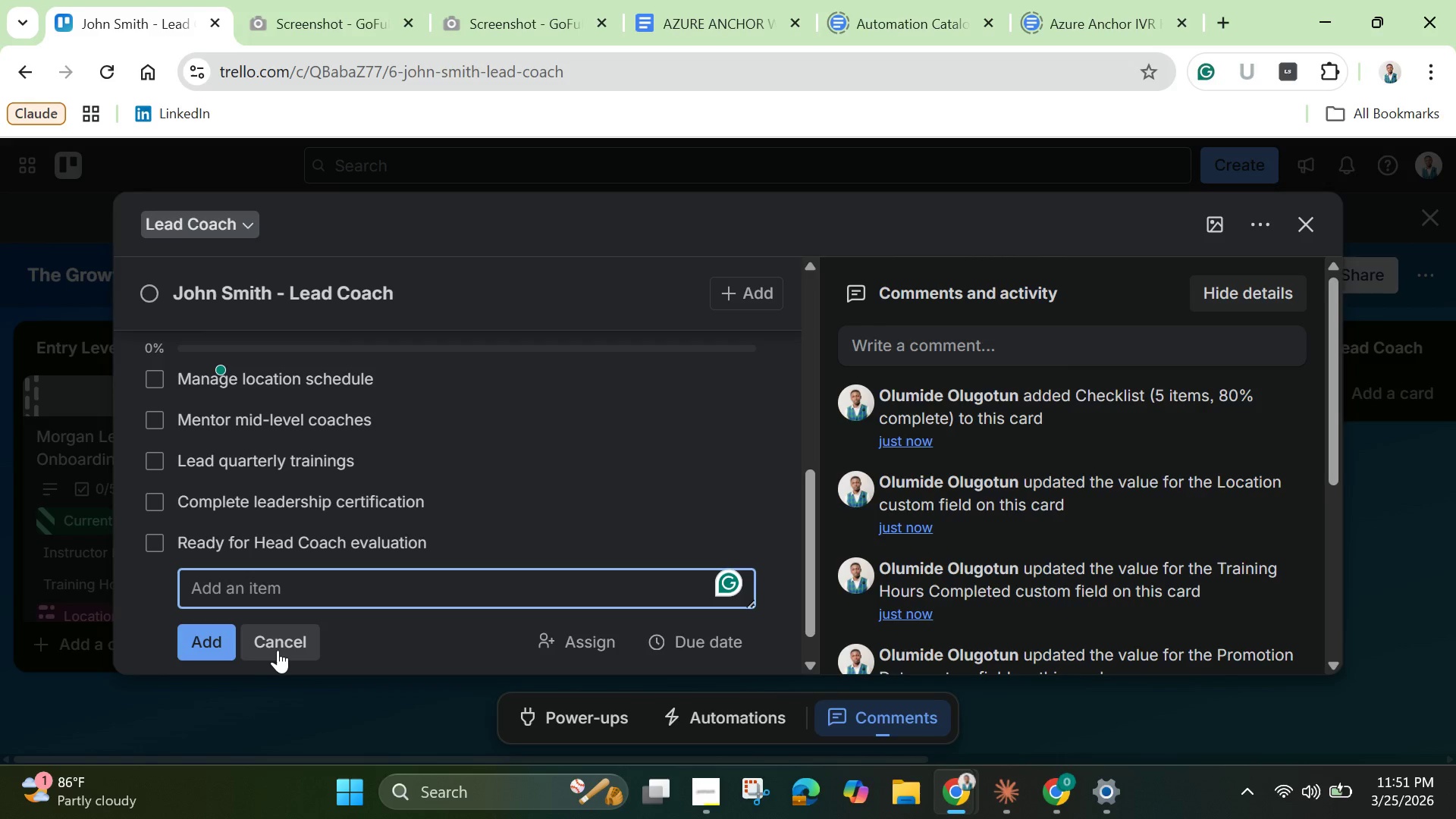 
left_click([282, 646])
 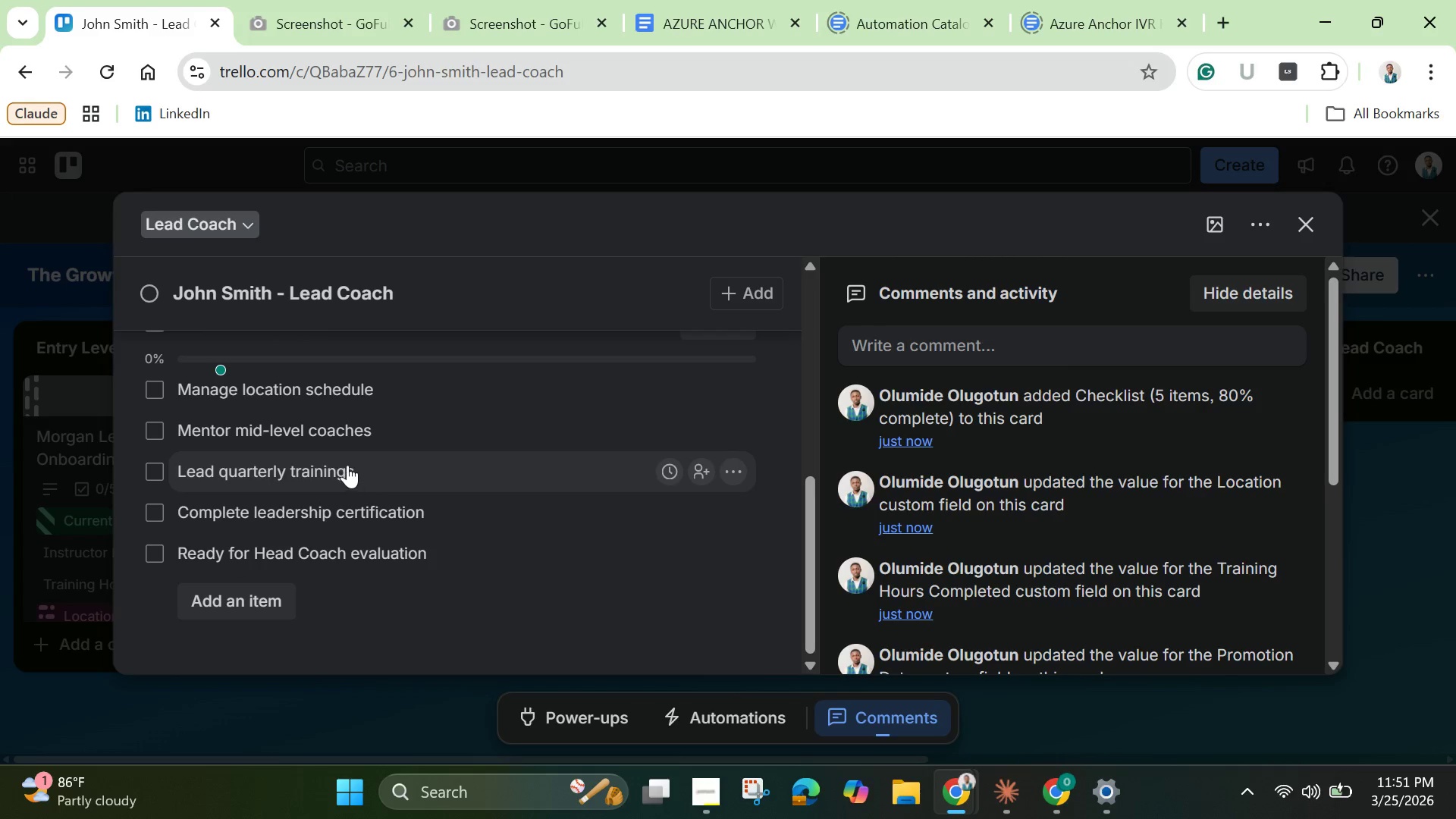 
left_click([265, 403])
 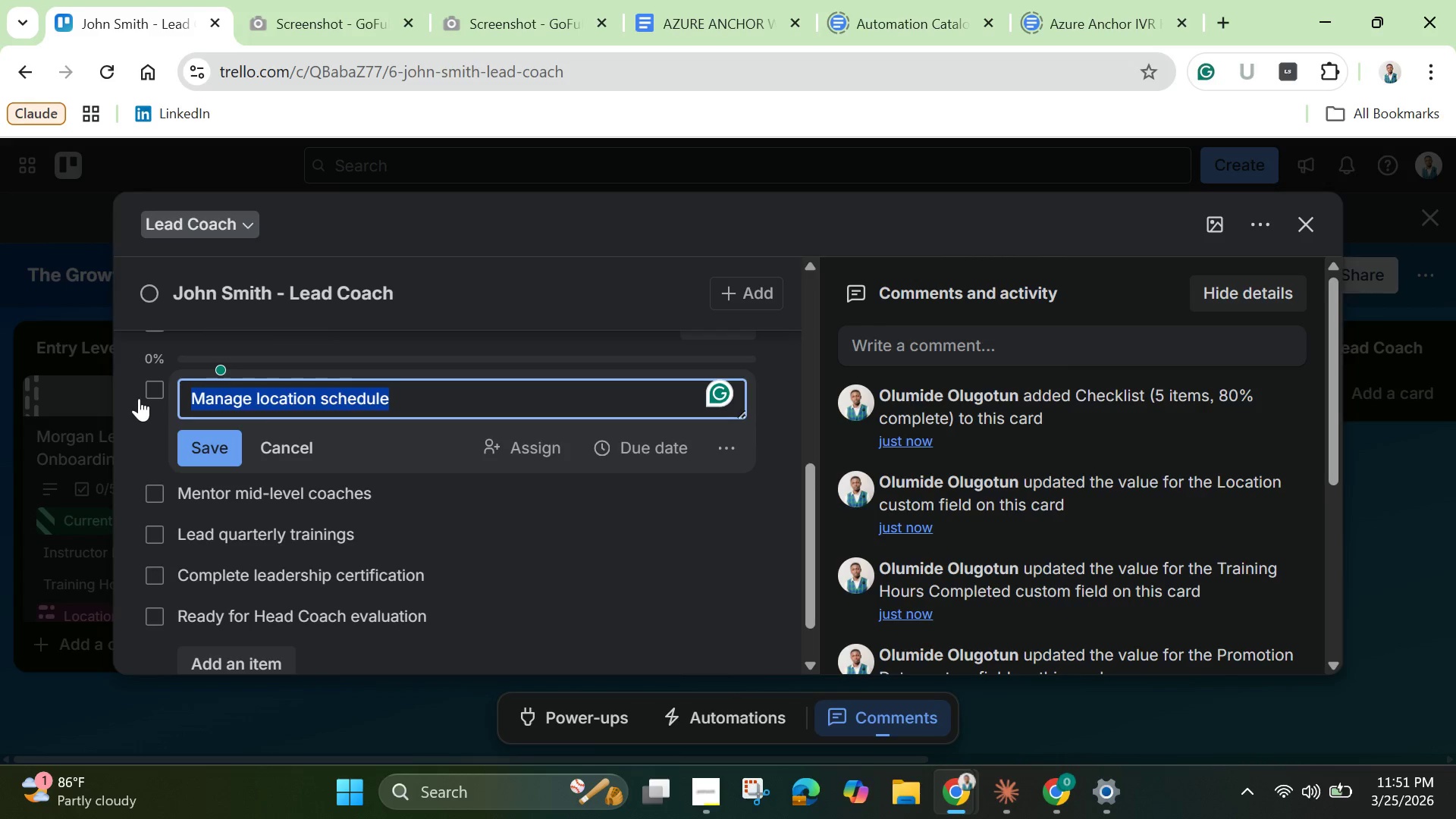 
left_click([152, 378])
 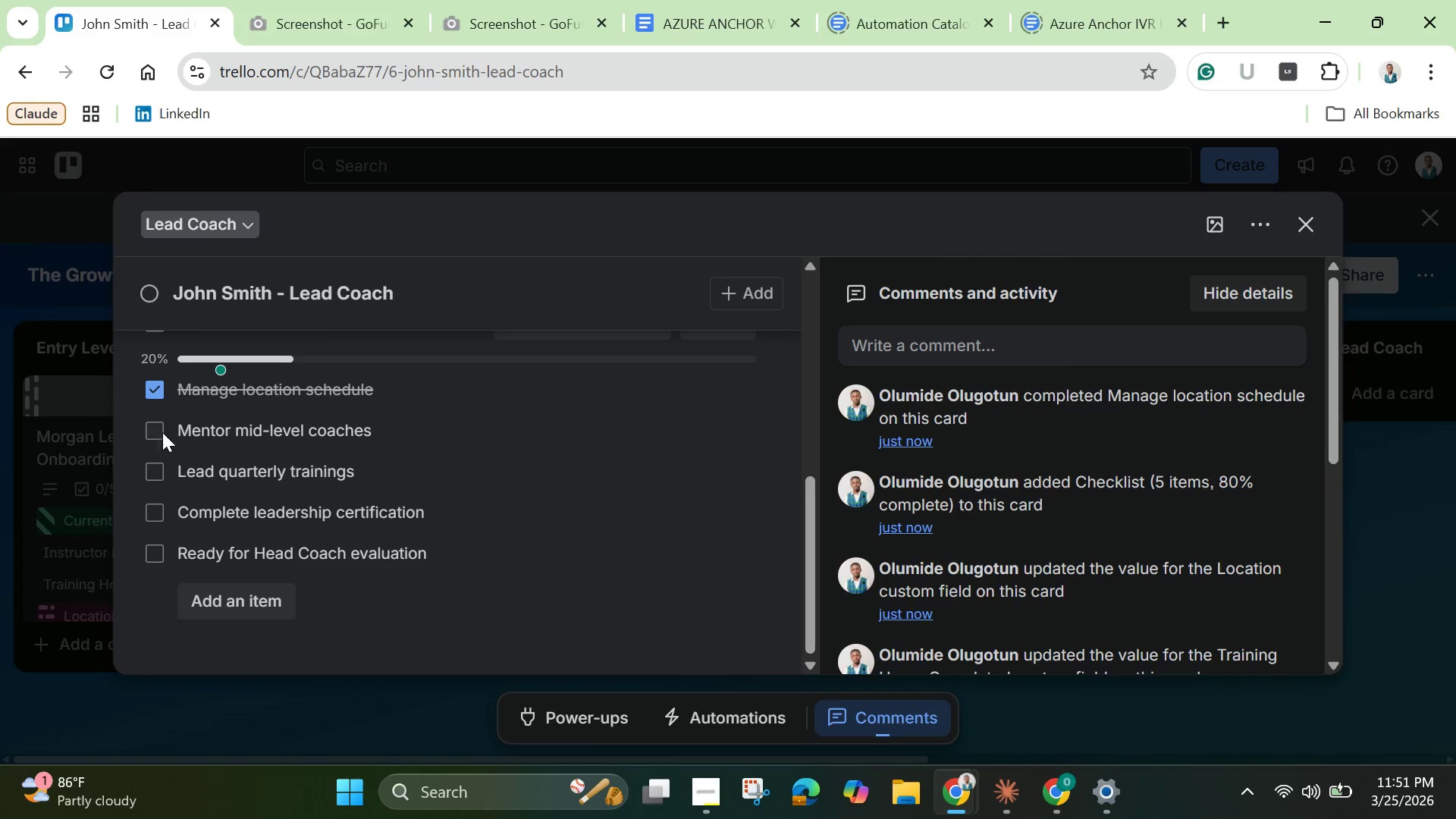 
left_click([154, 437])
 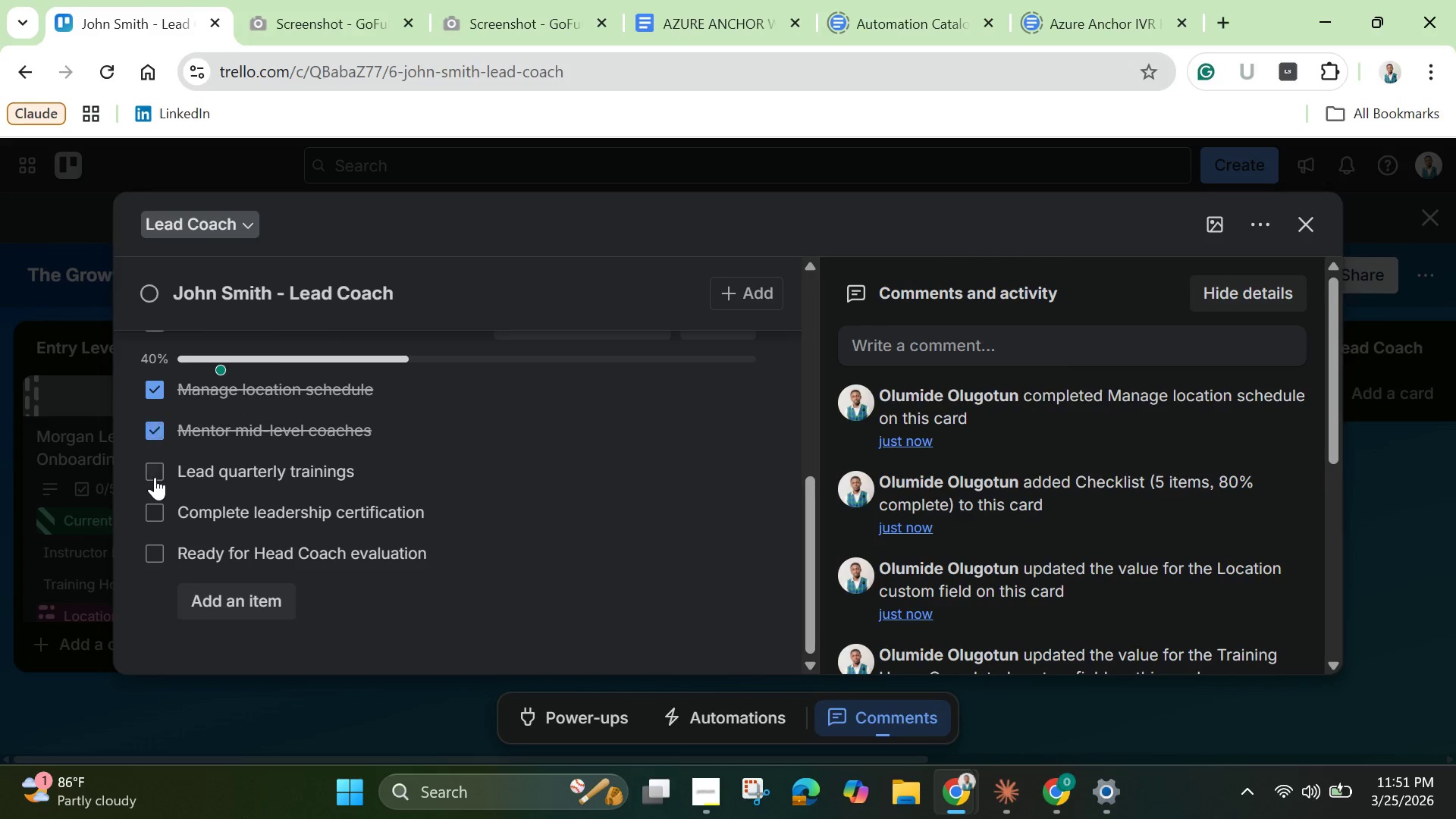 
left_click([153, 471])
 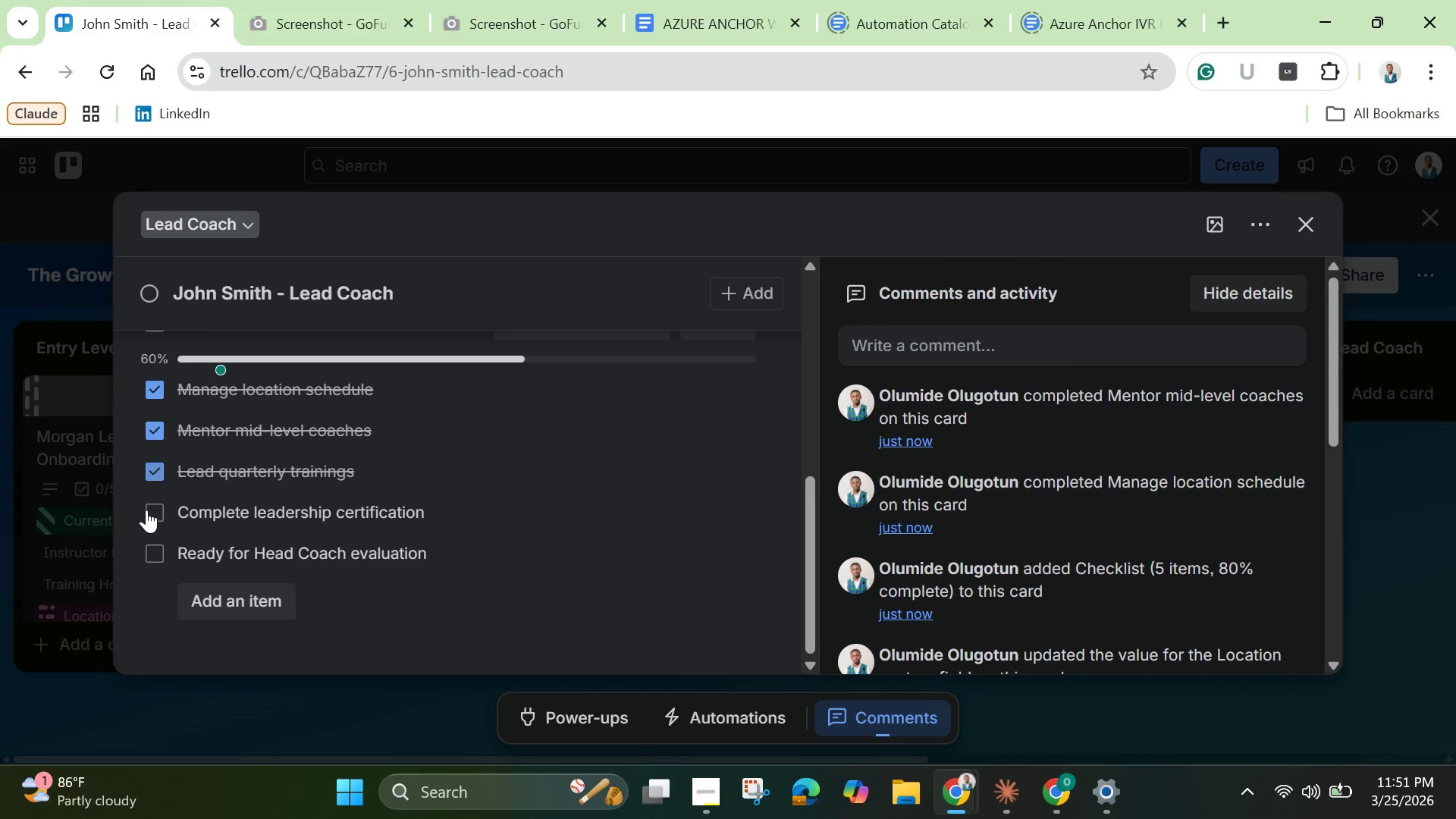 
left_click([146, 510])
 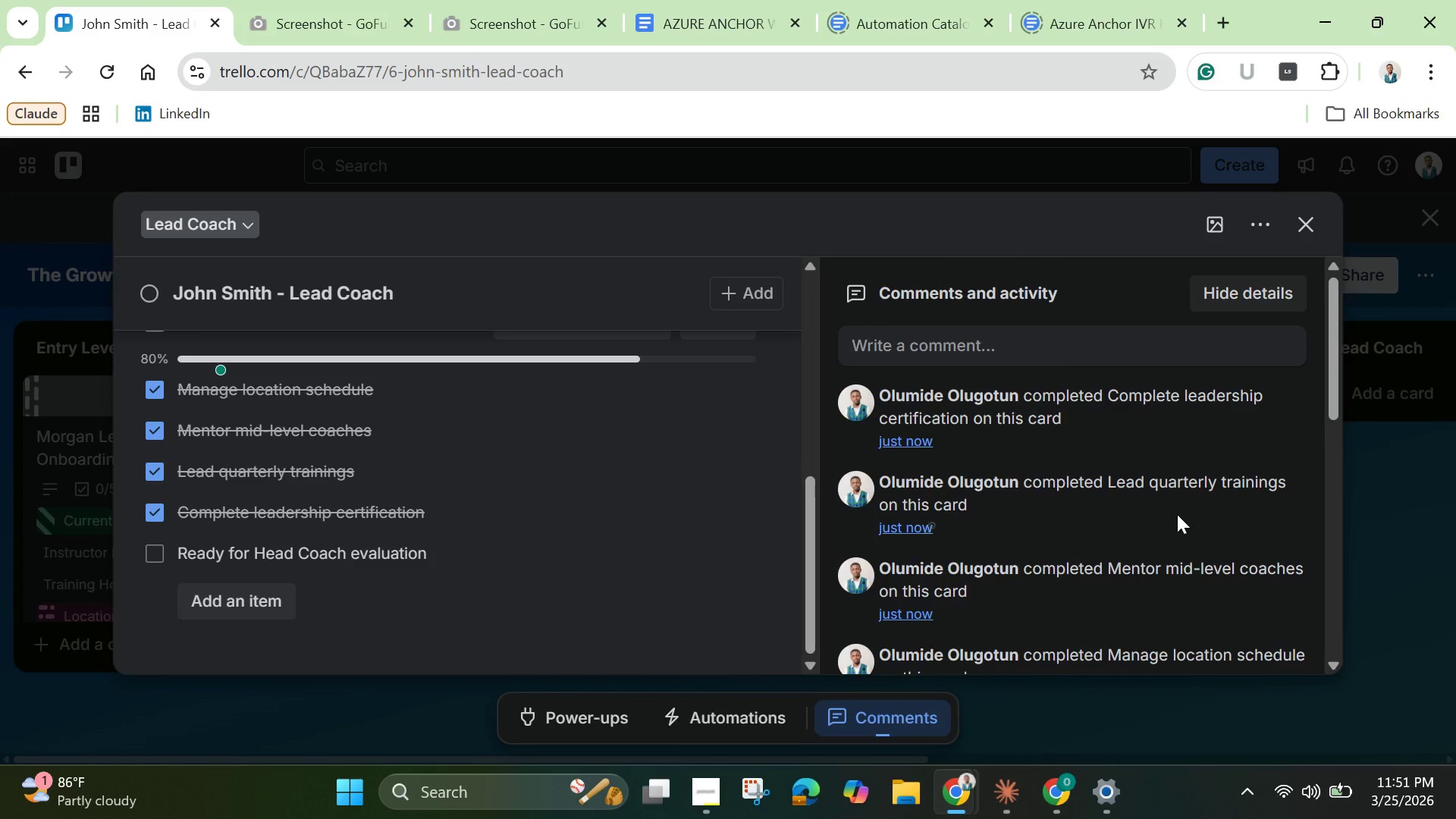 
scroll: coordinate [1178, 511], scroll_direction: up, amount: 6.0
 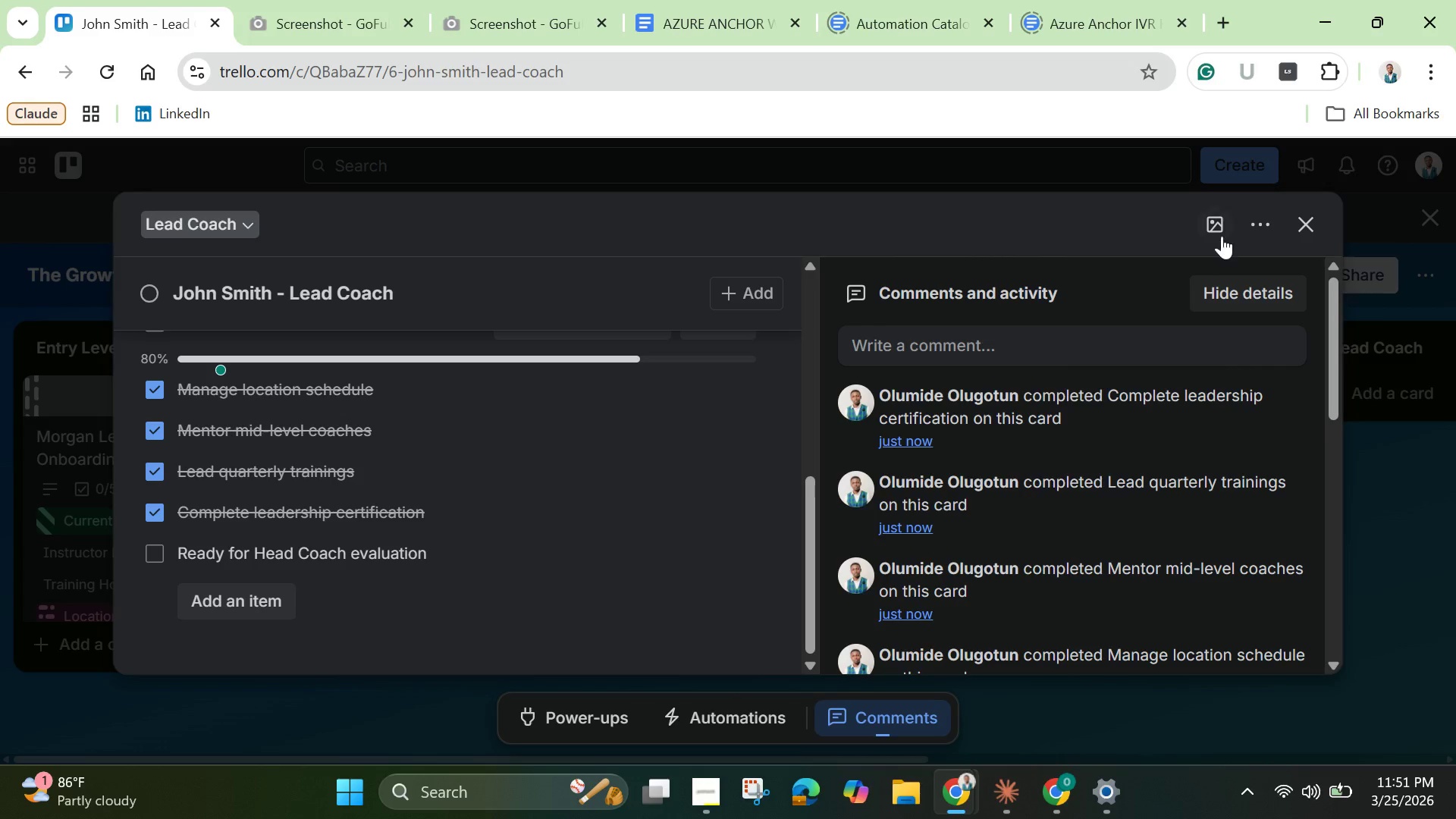 
left_click([1220, 234])
 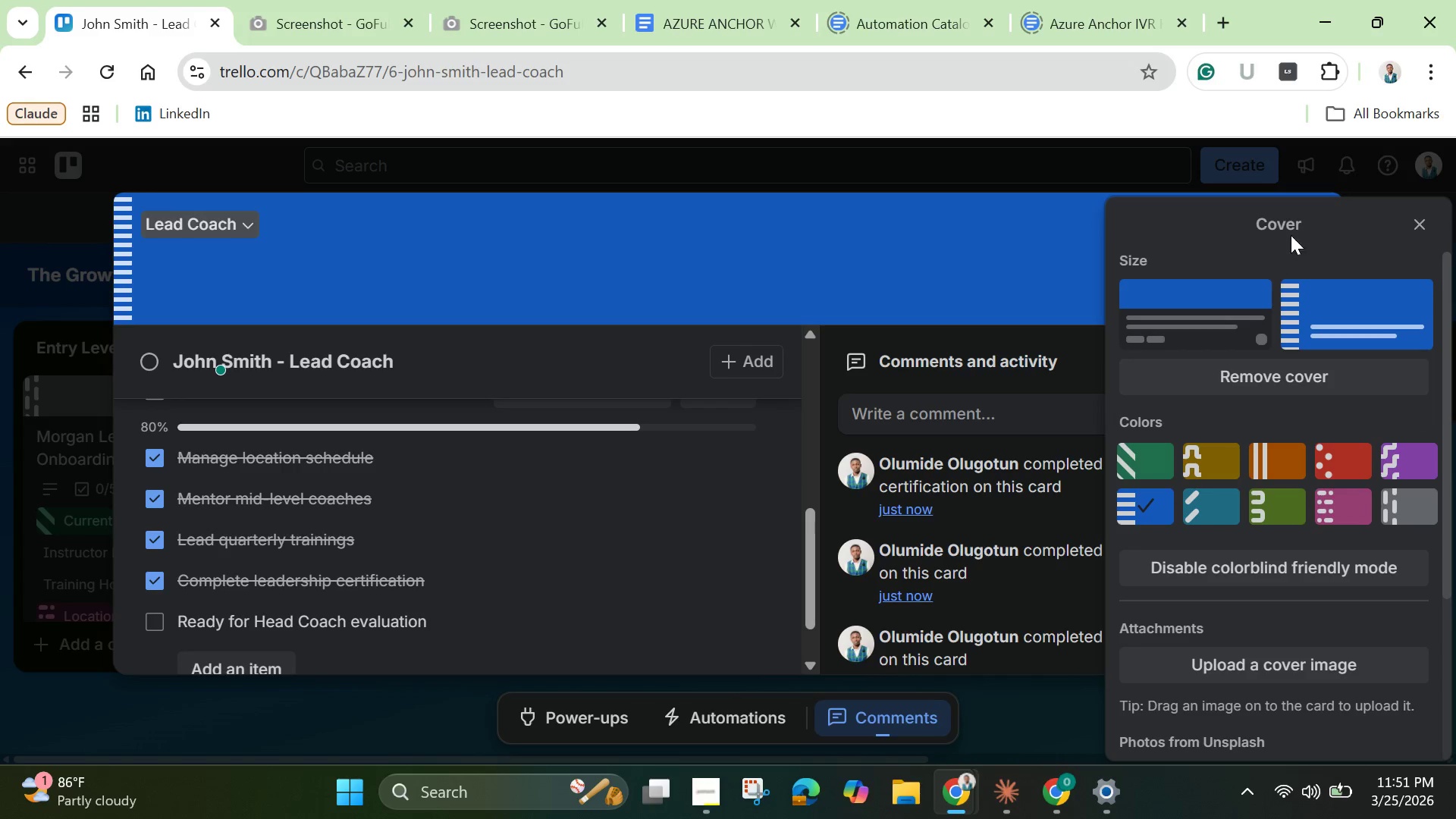 
left_click([1413, 231])
 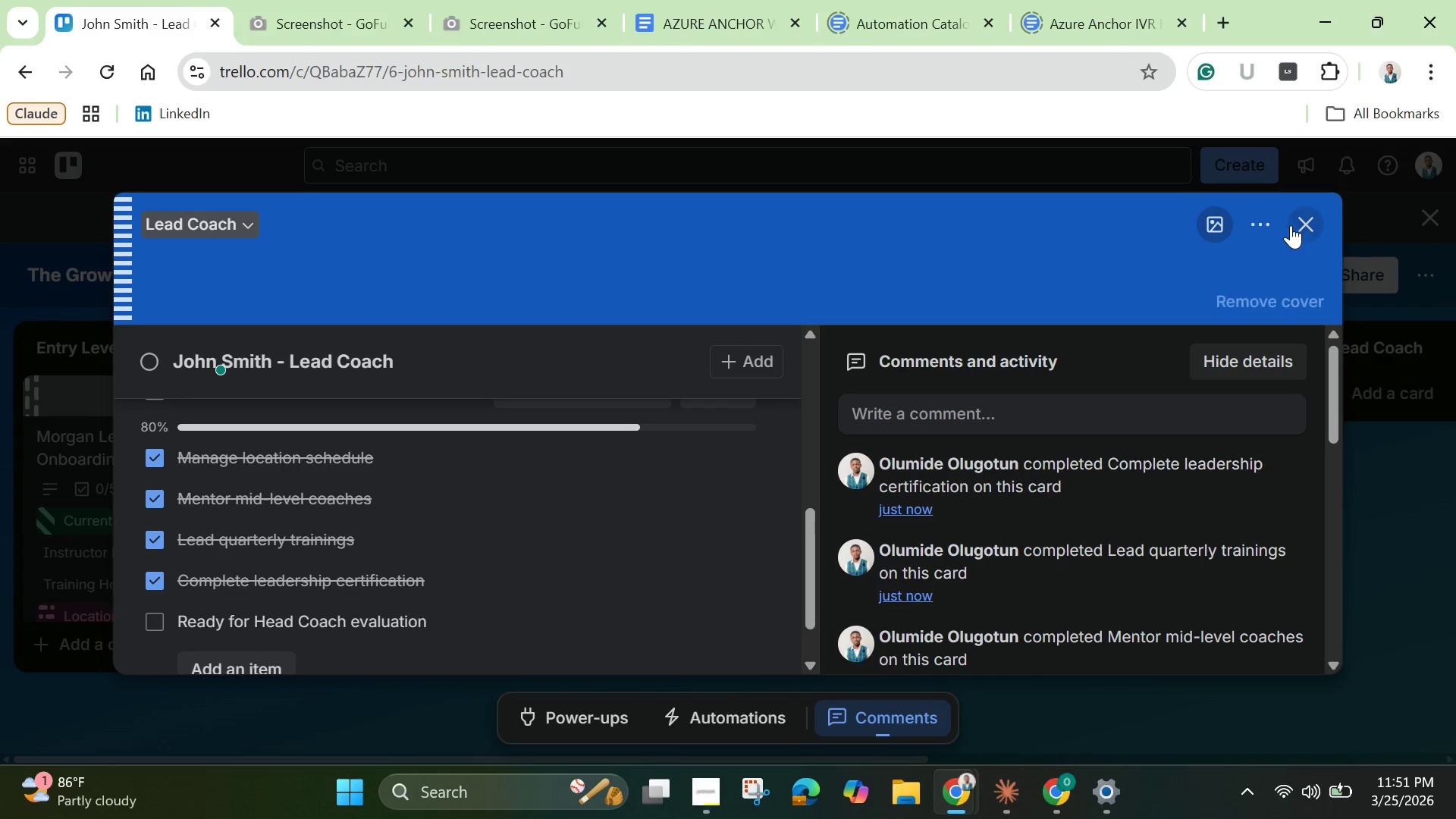 
left_click([1300, 226])
 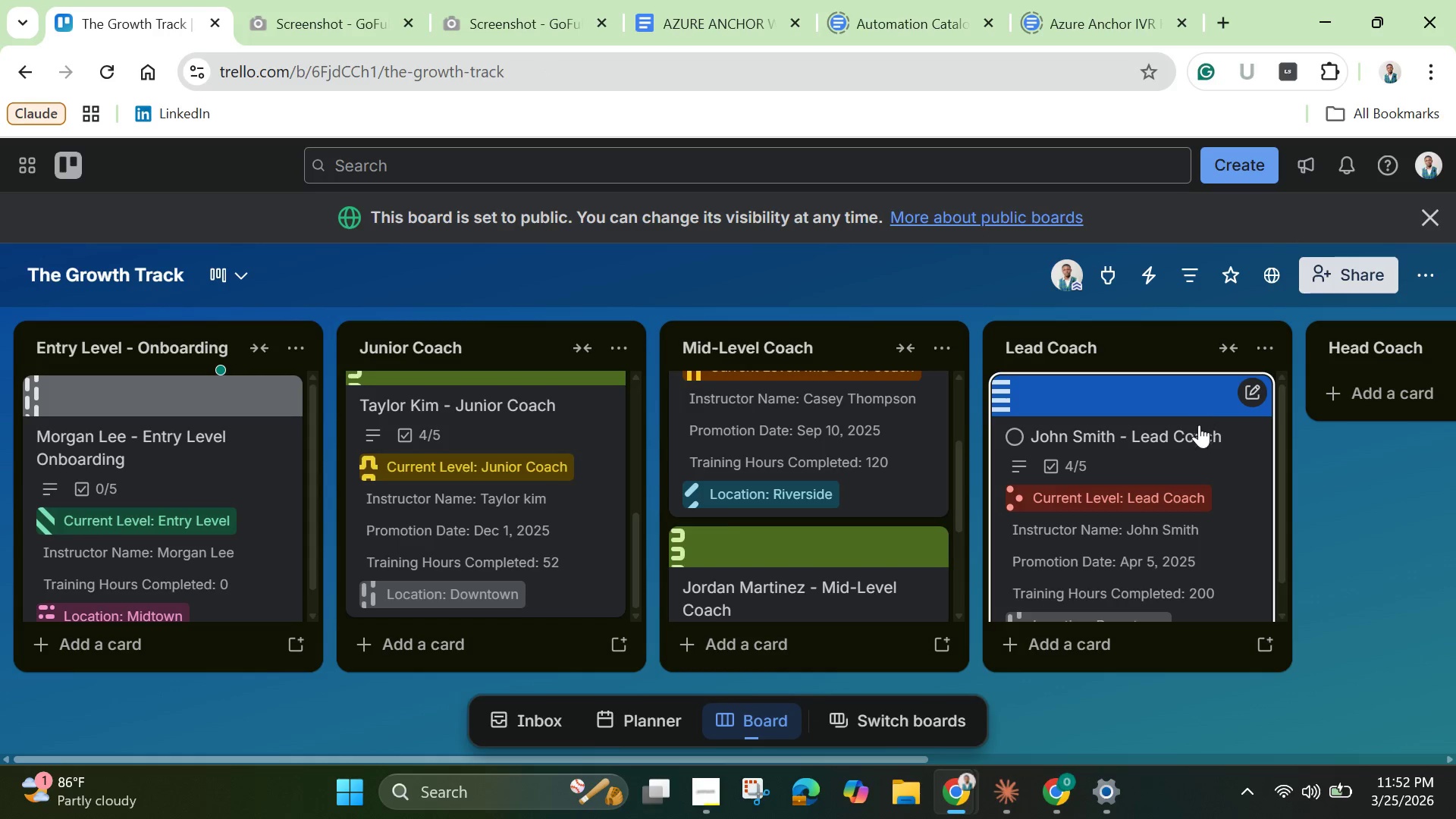 
scroll: coordinate [1191, 474], scroll_direction: down, amount: 3.0
 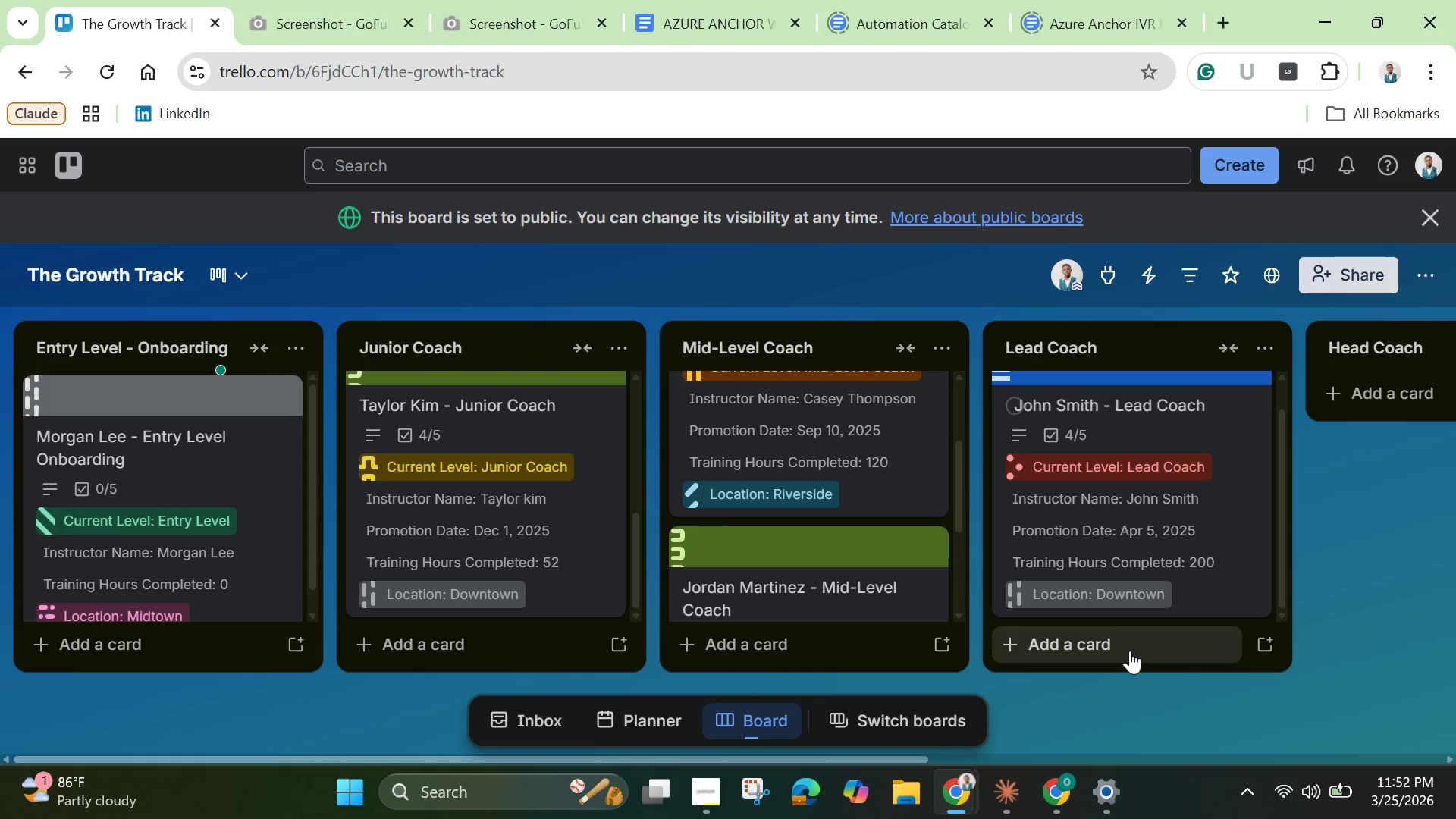 
left_click([1130, 651])
 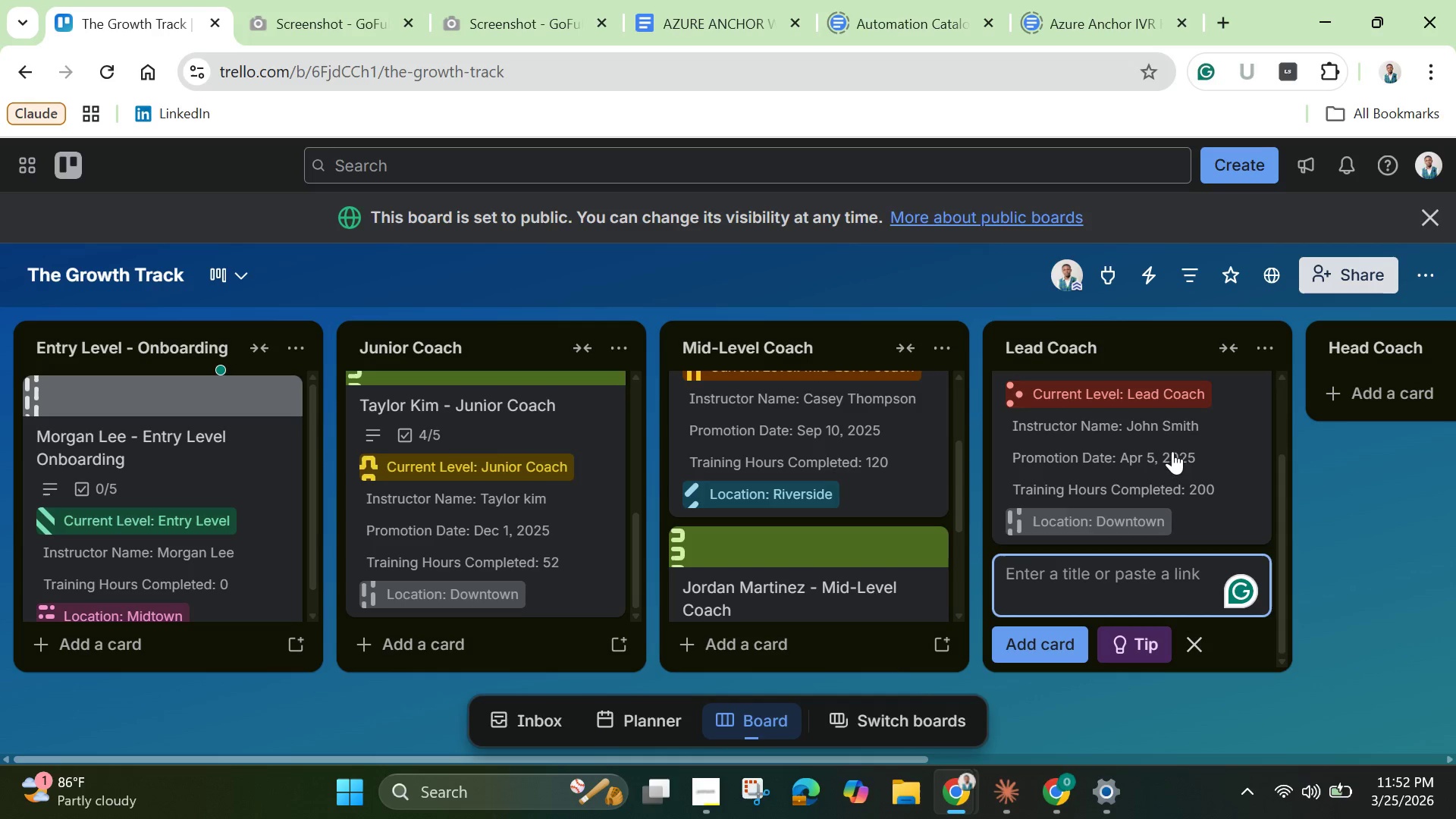 
scroll: coordinate [1250, 406], scroll_direction: none, amount: 0.0
 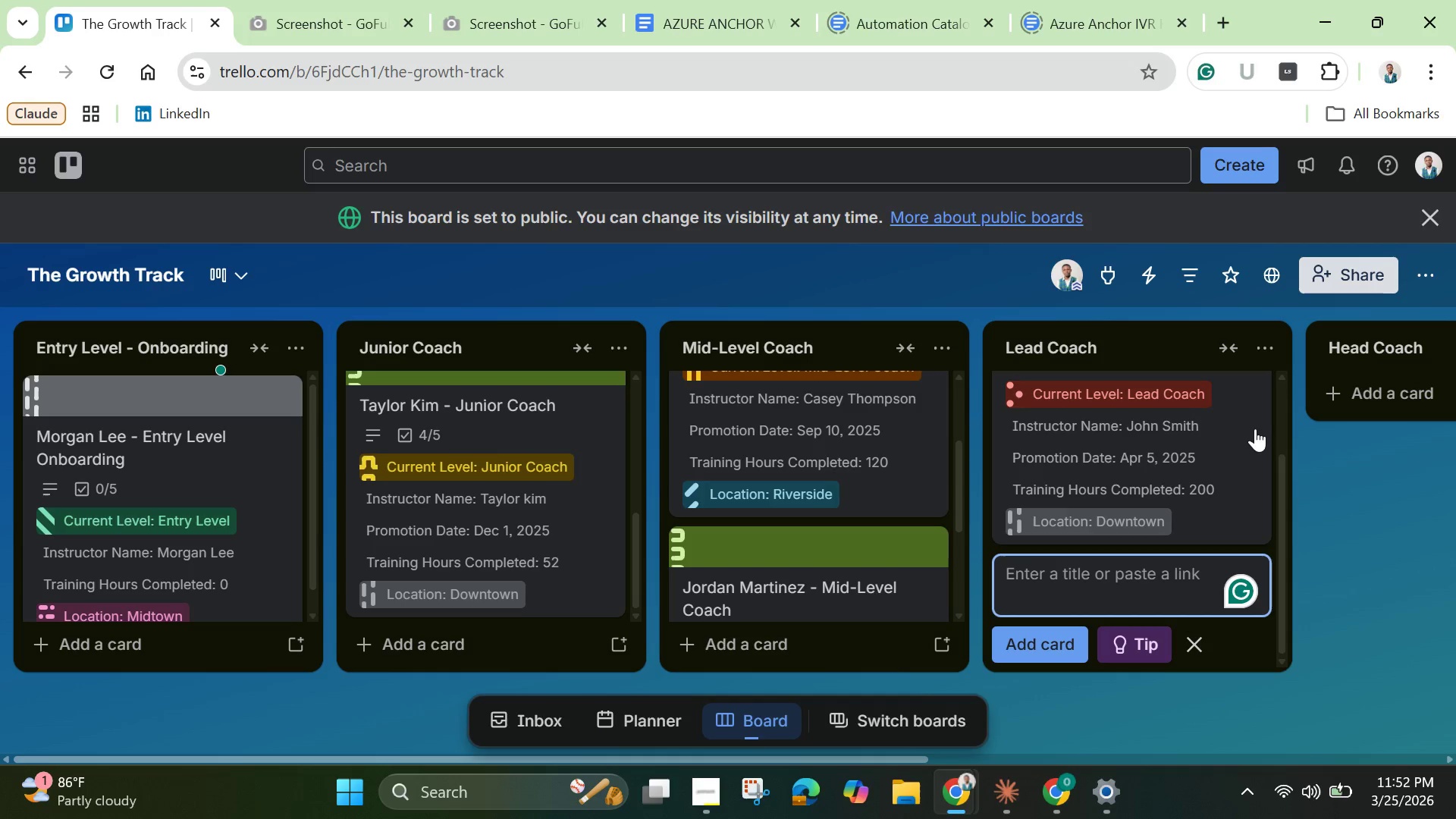 
scroll: coordinate [1252, 420], scroll_direction: down, amount: 1.0
 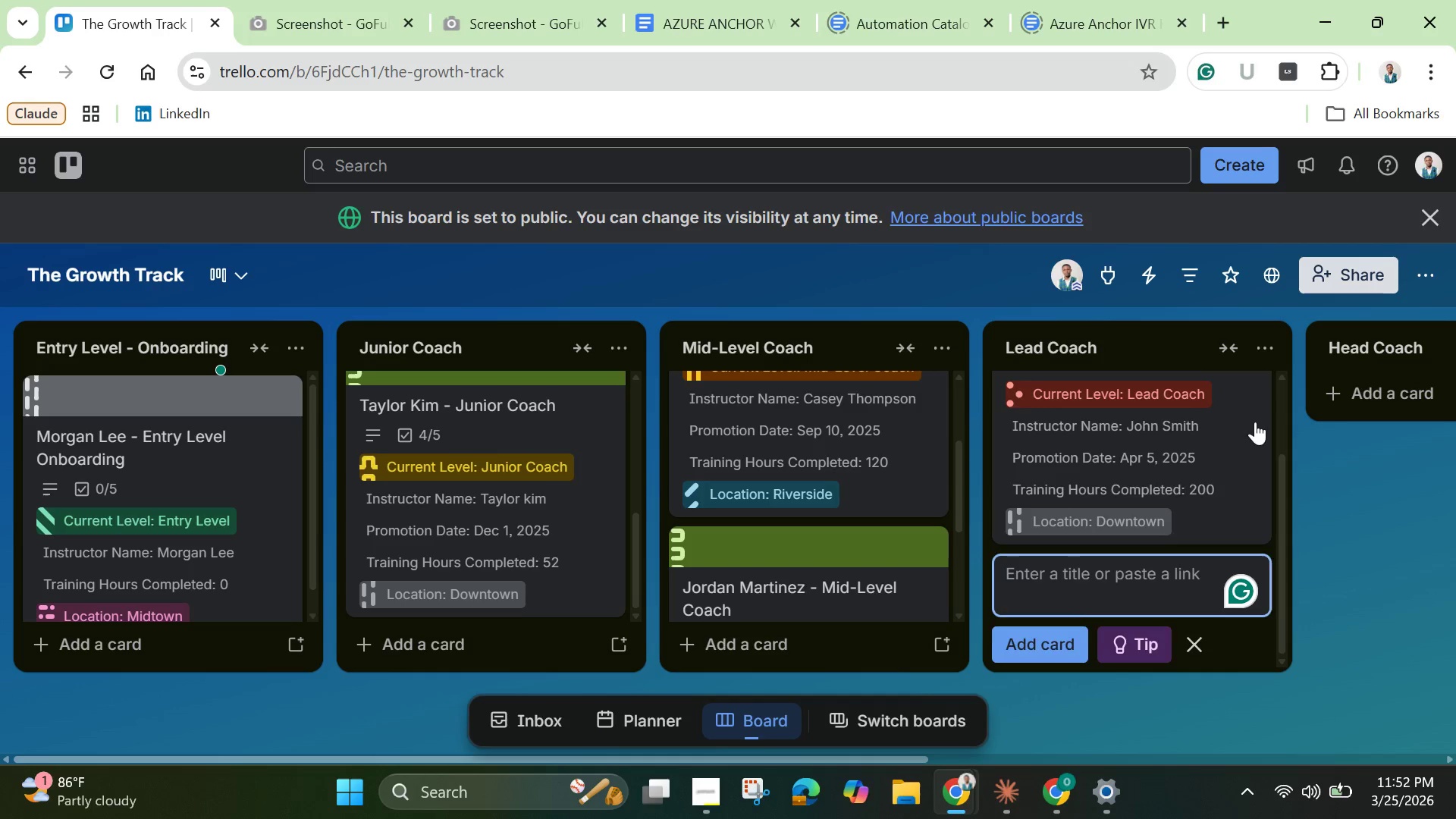 
scroll: coordinate [1257, 420], scroll_direction: up, amount: 1.0
 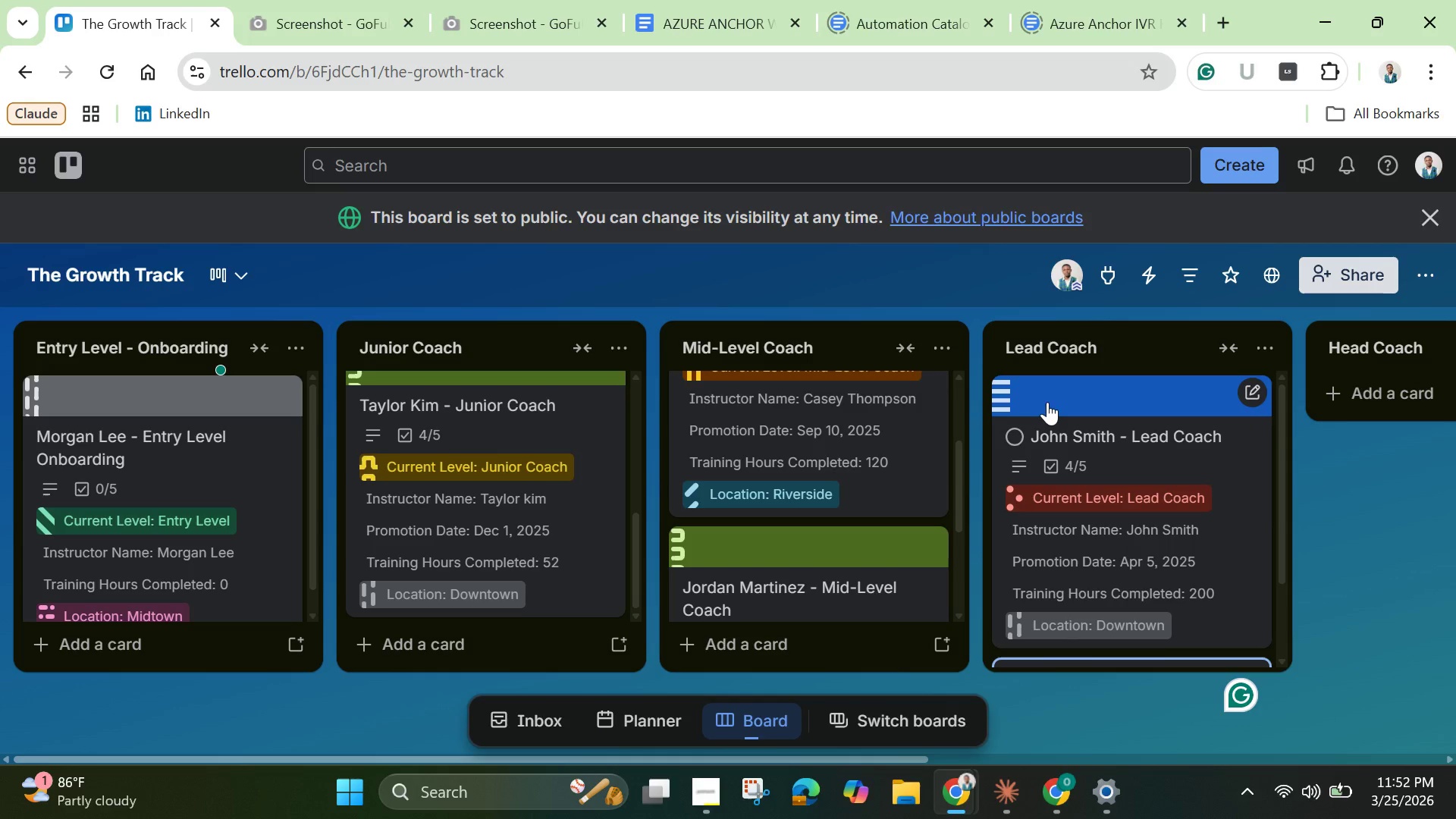 
right_click([1048, 397])
 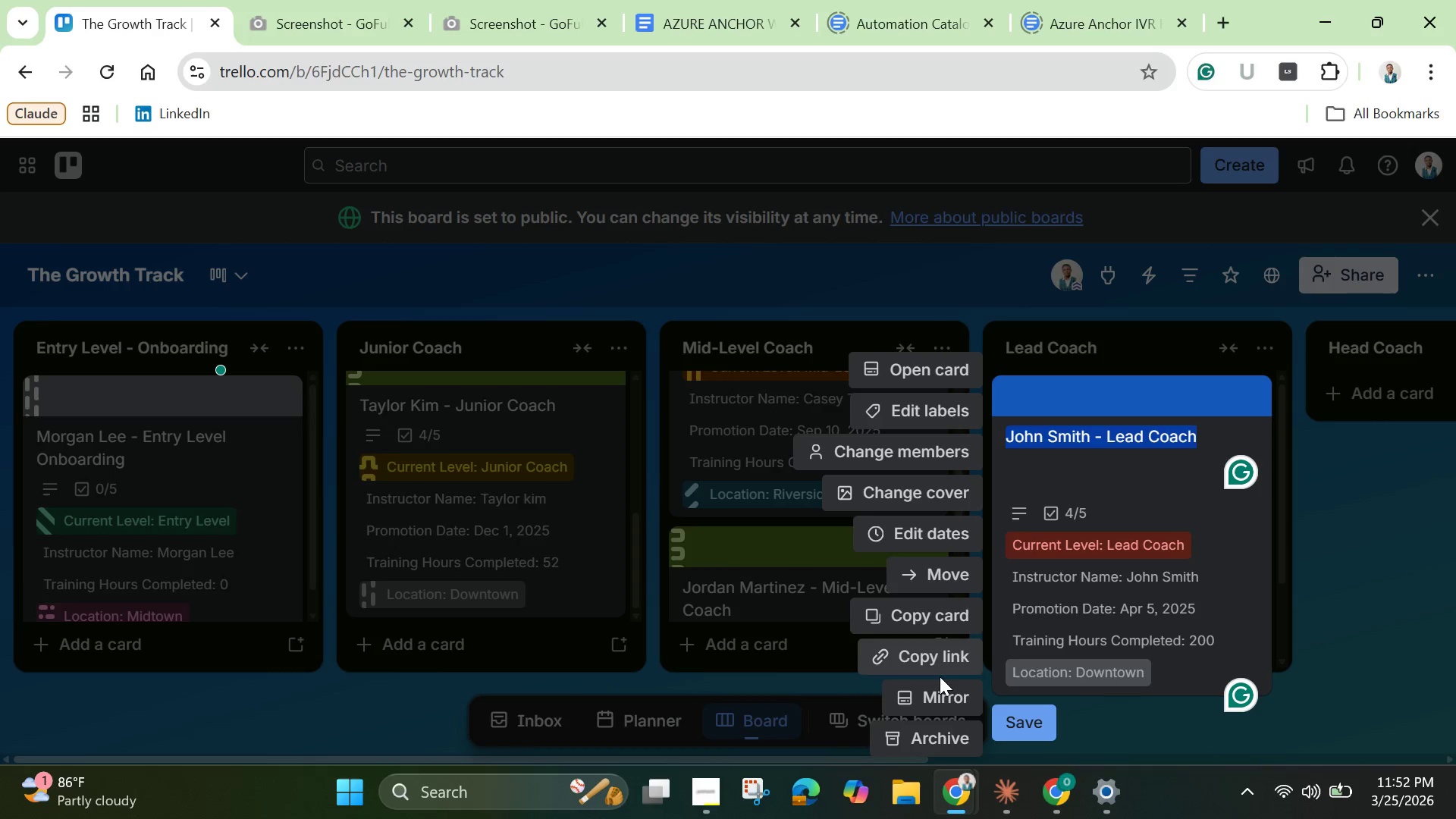 
scroll: coordinate [940, 676], scroll_direction: down, amount: 1.0
 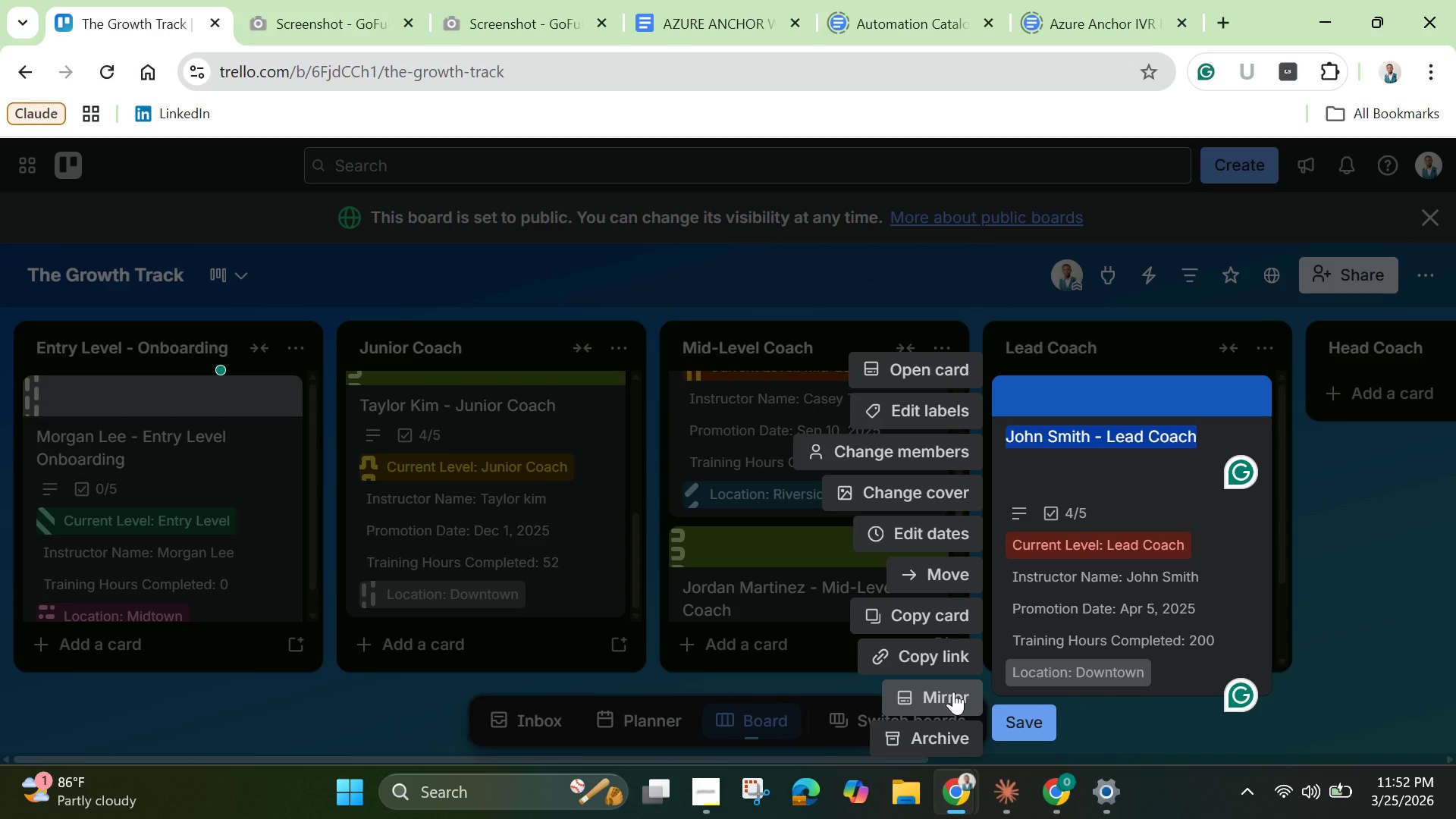 
left_click([953, 692])
 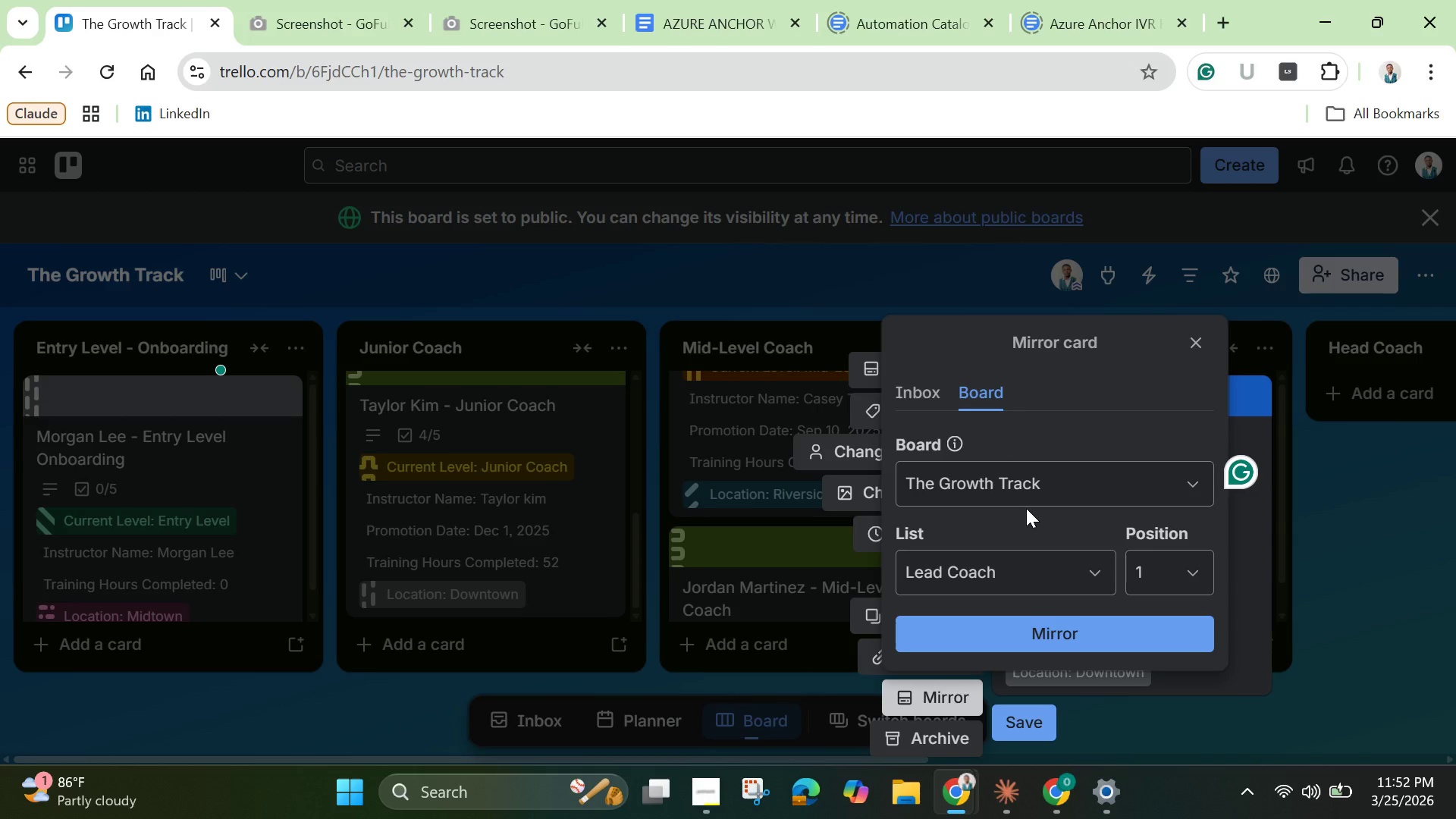 
wait(5.62)
 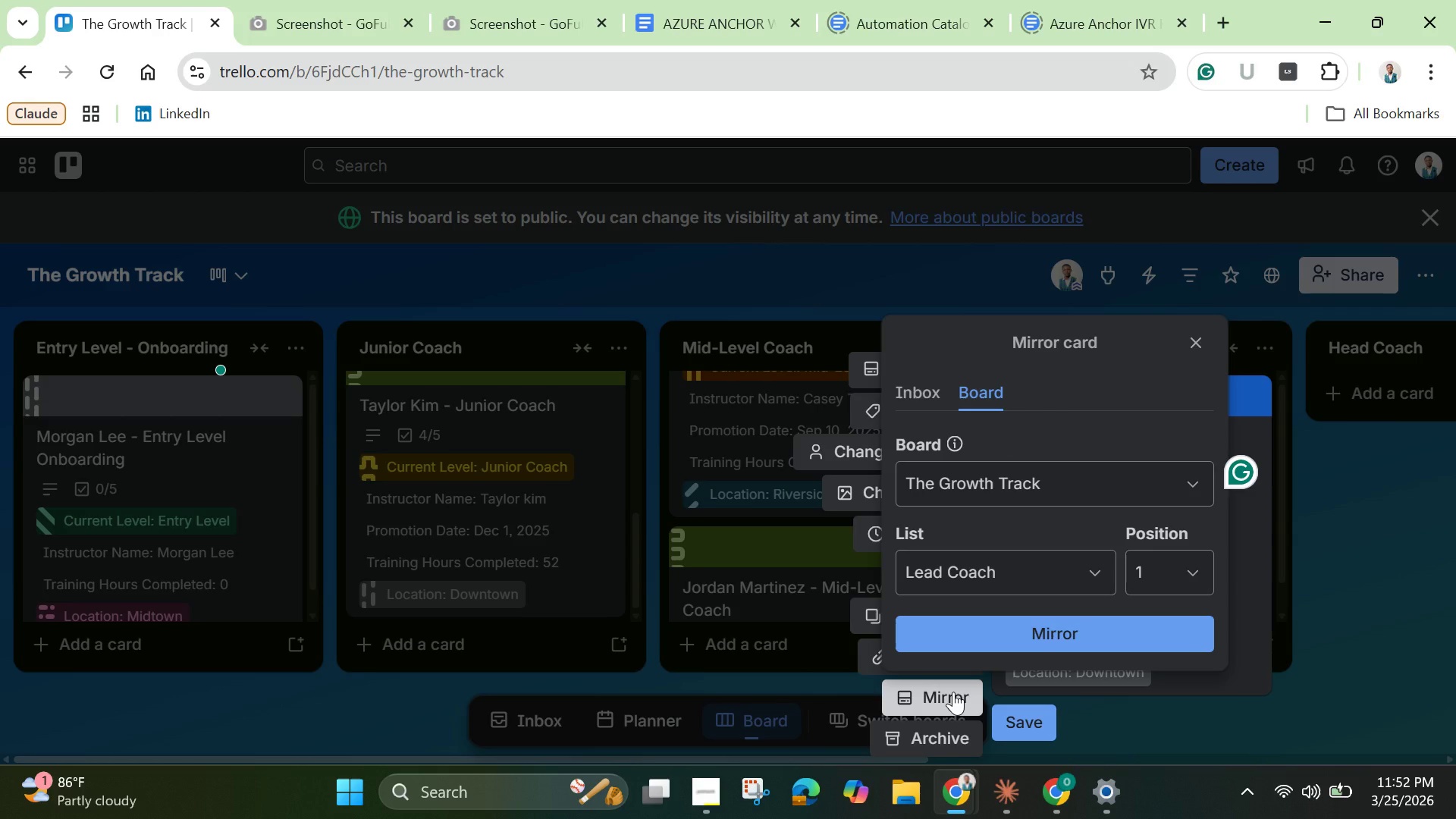 
left_click([1211, 337])
 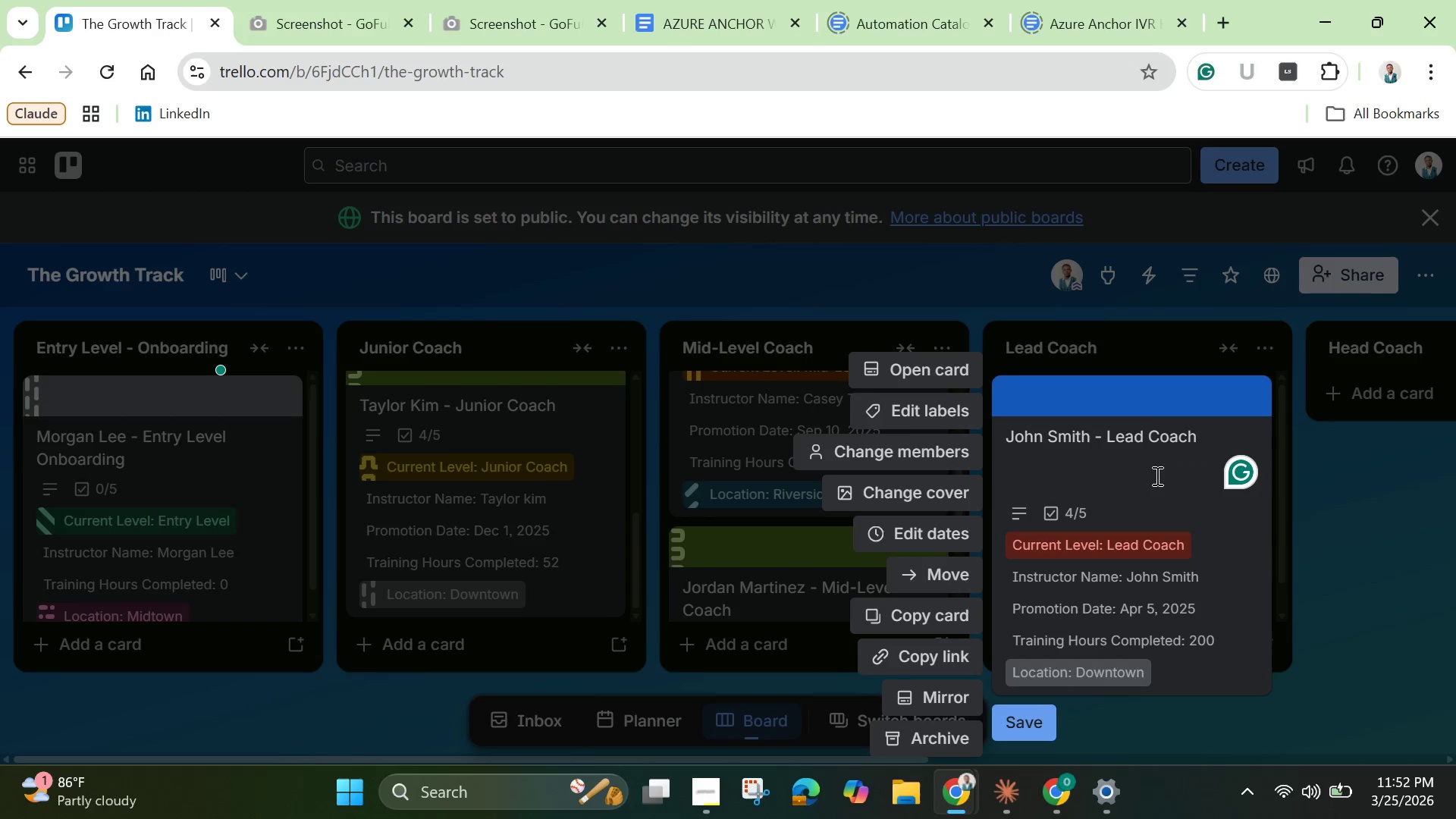 
scroll: coordinate [1208, 562], scroll_direction: down, amount: 6.0
 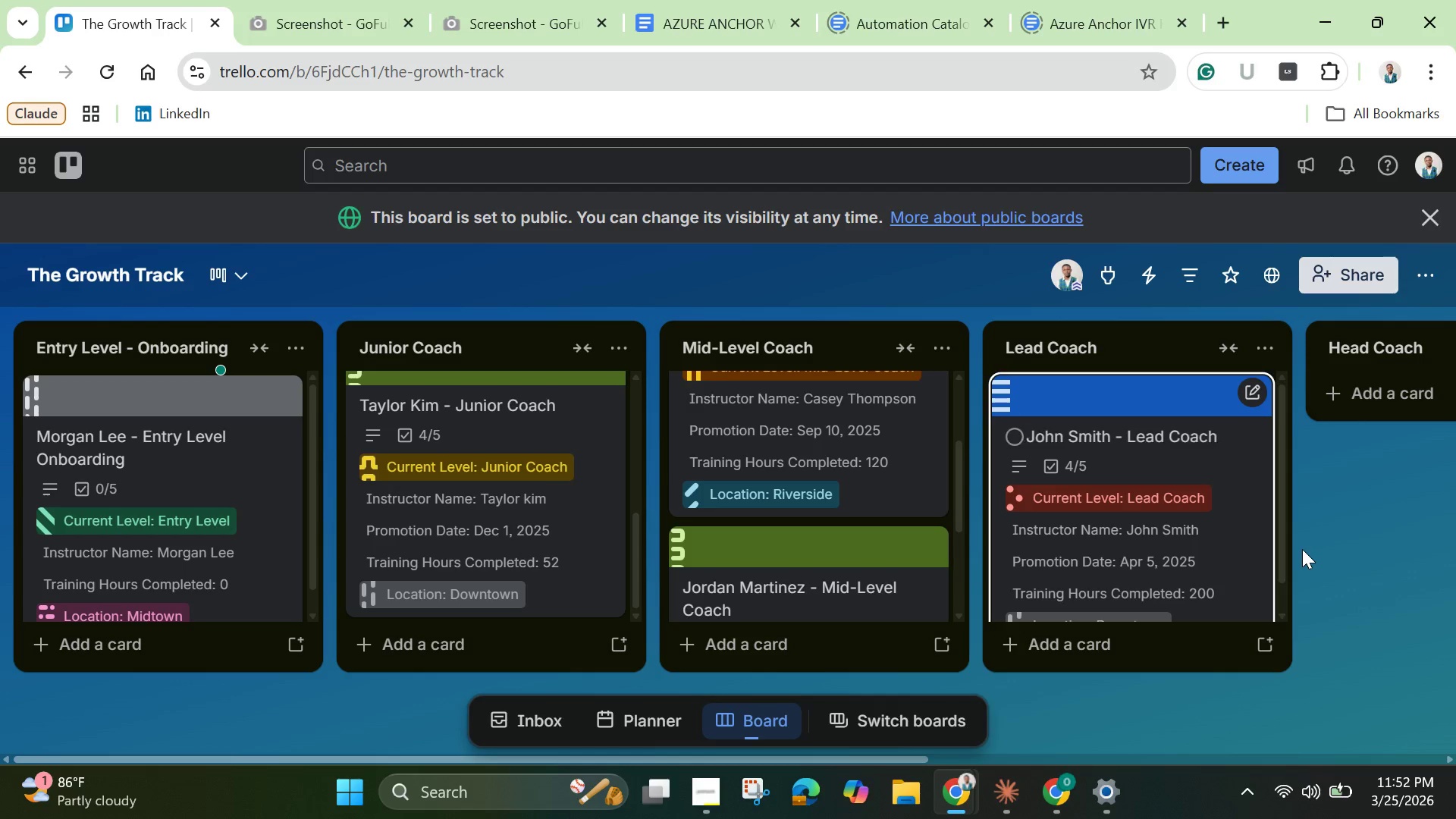 
left_click([1126, 656])
 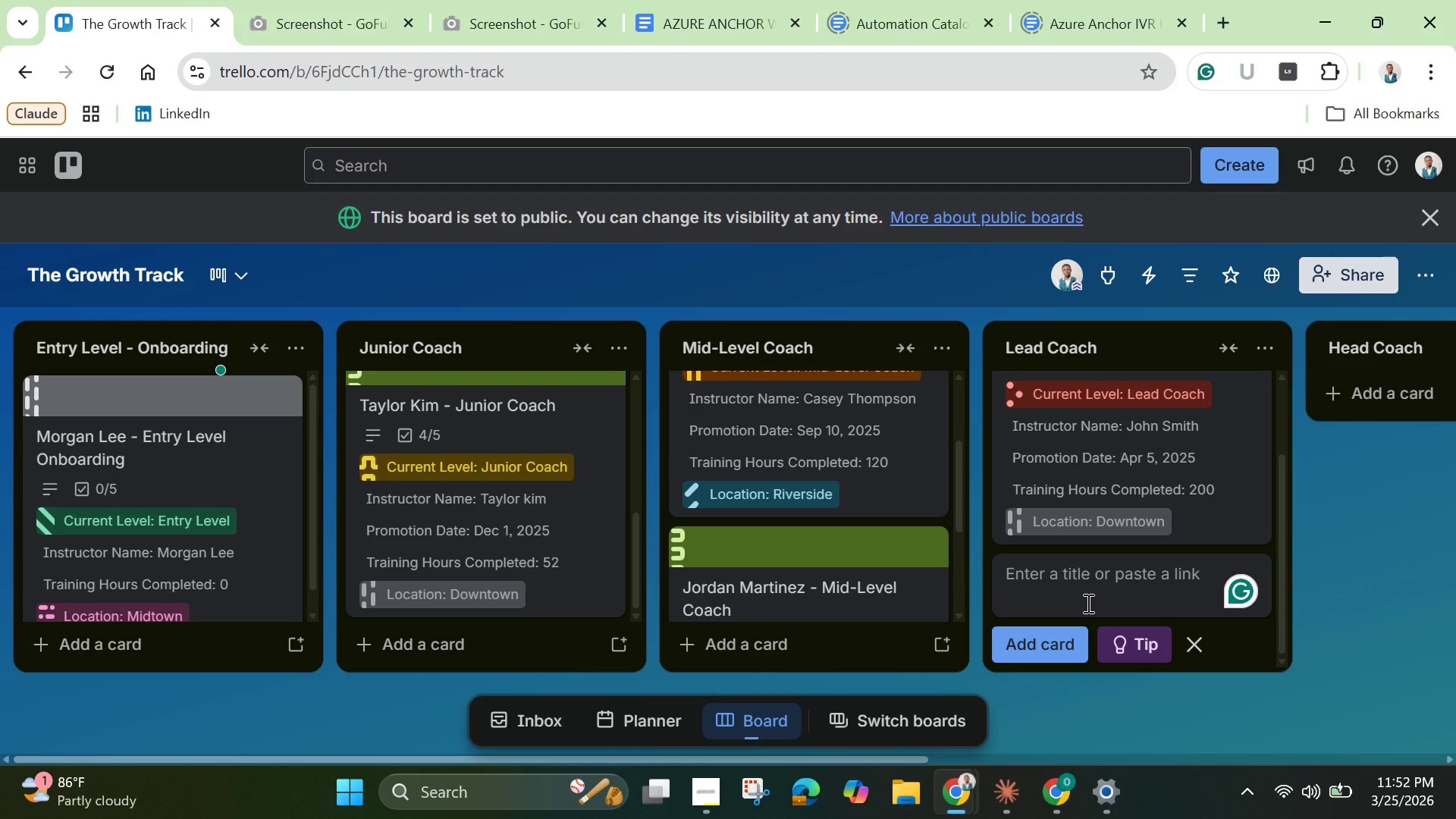 
wait(7.36)
 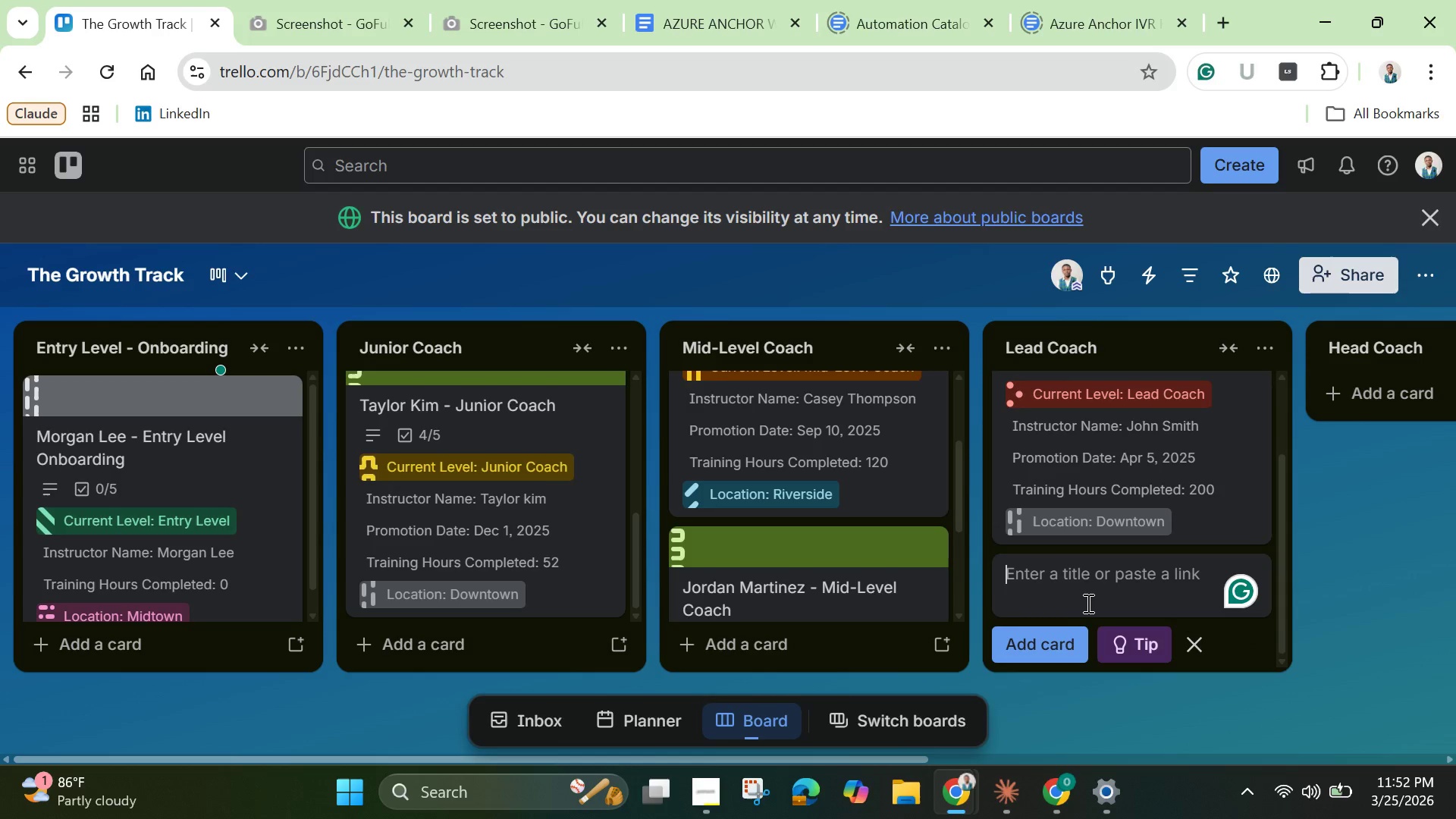 
type(Maria G)
 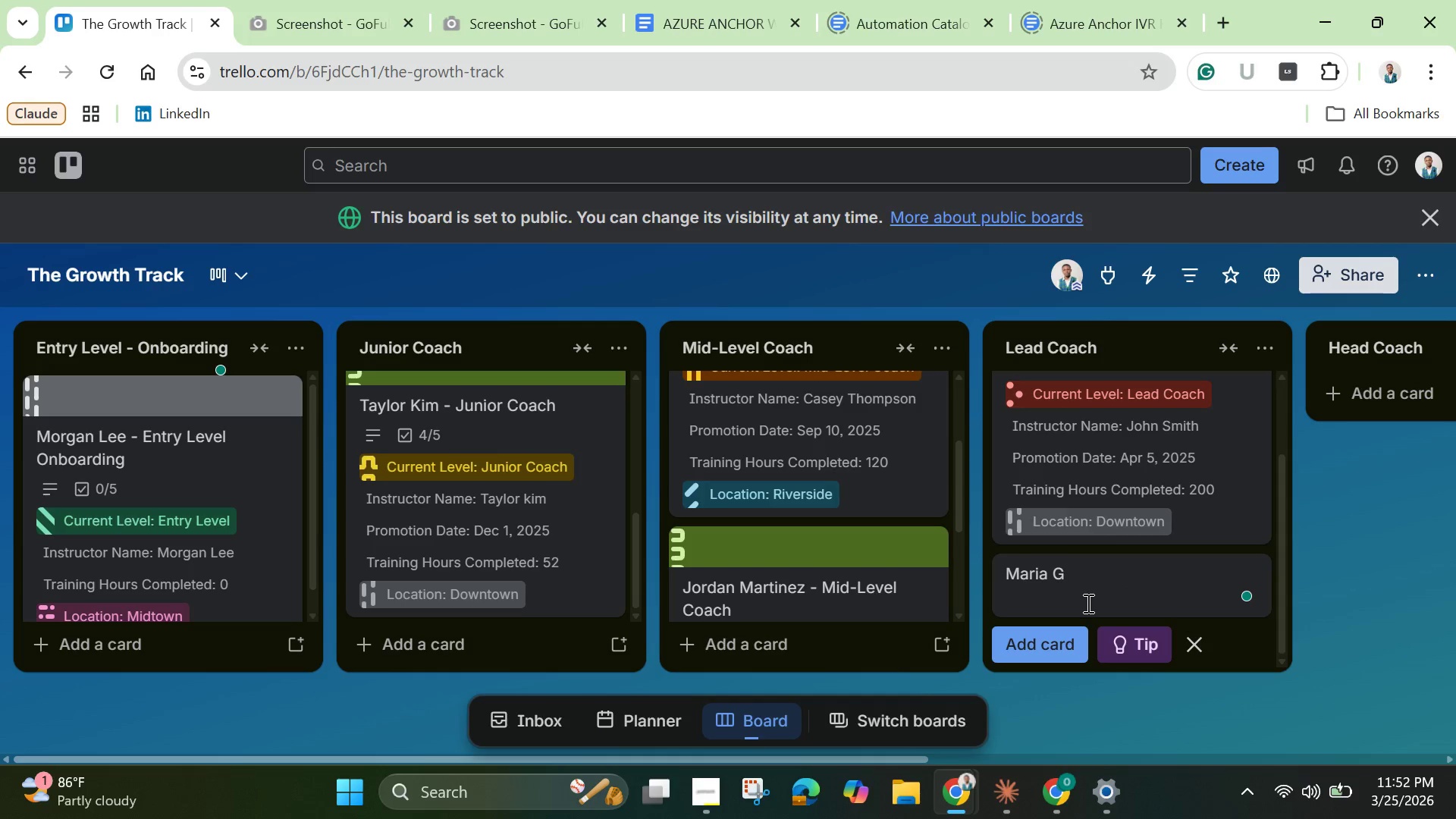 
wait(5.44)
 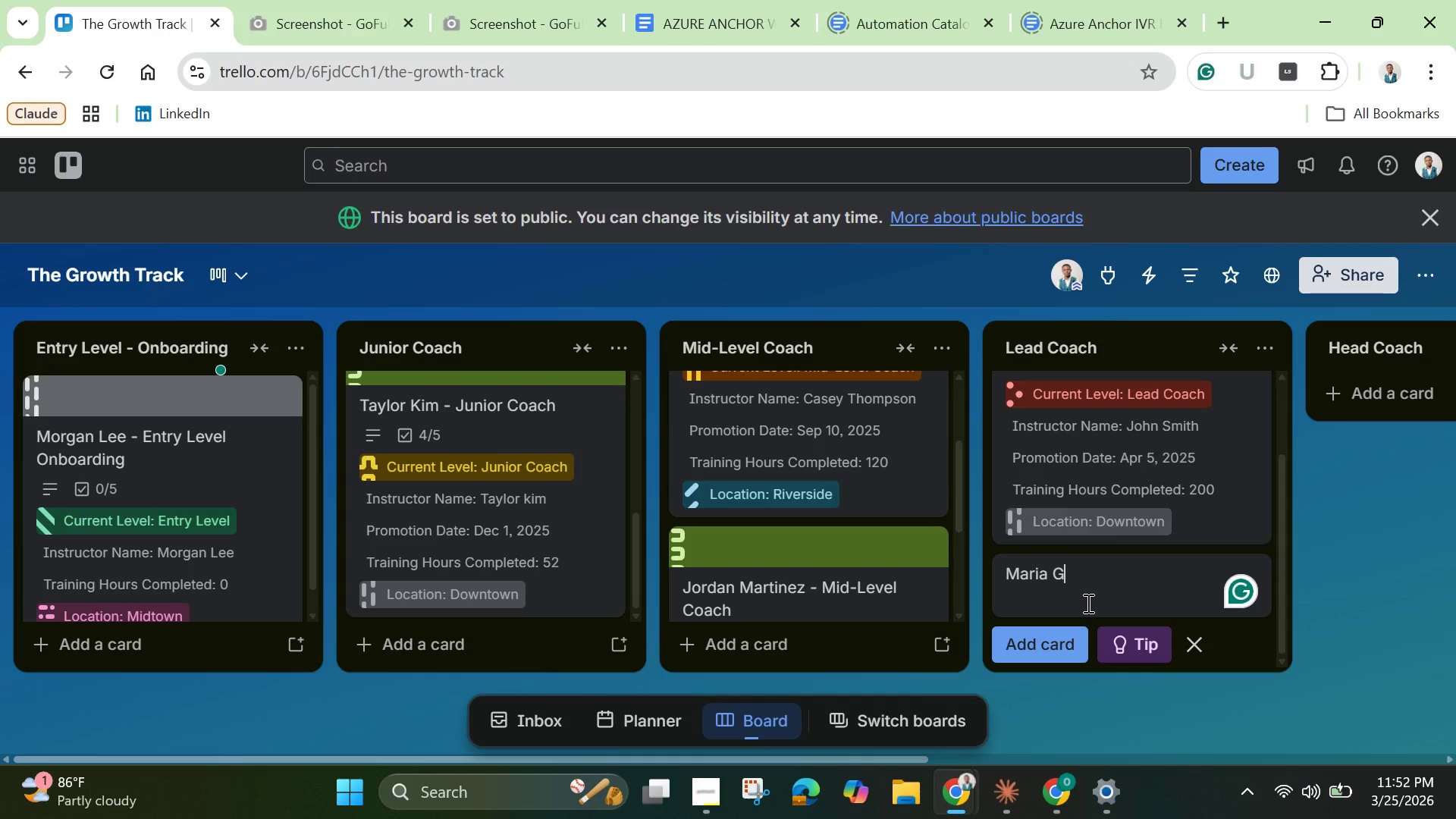 
scroll: coordinate [1117, 556], scroll_direction: up, amount: 5.0
 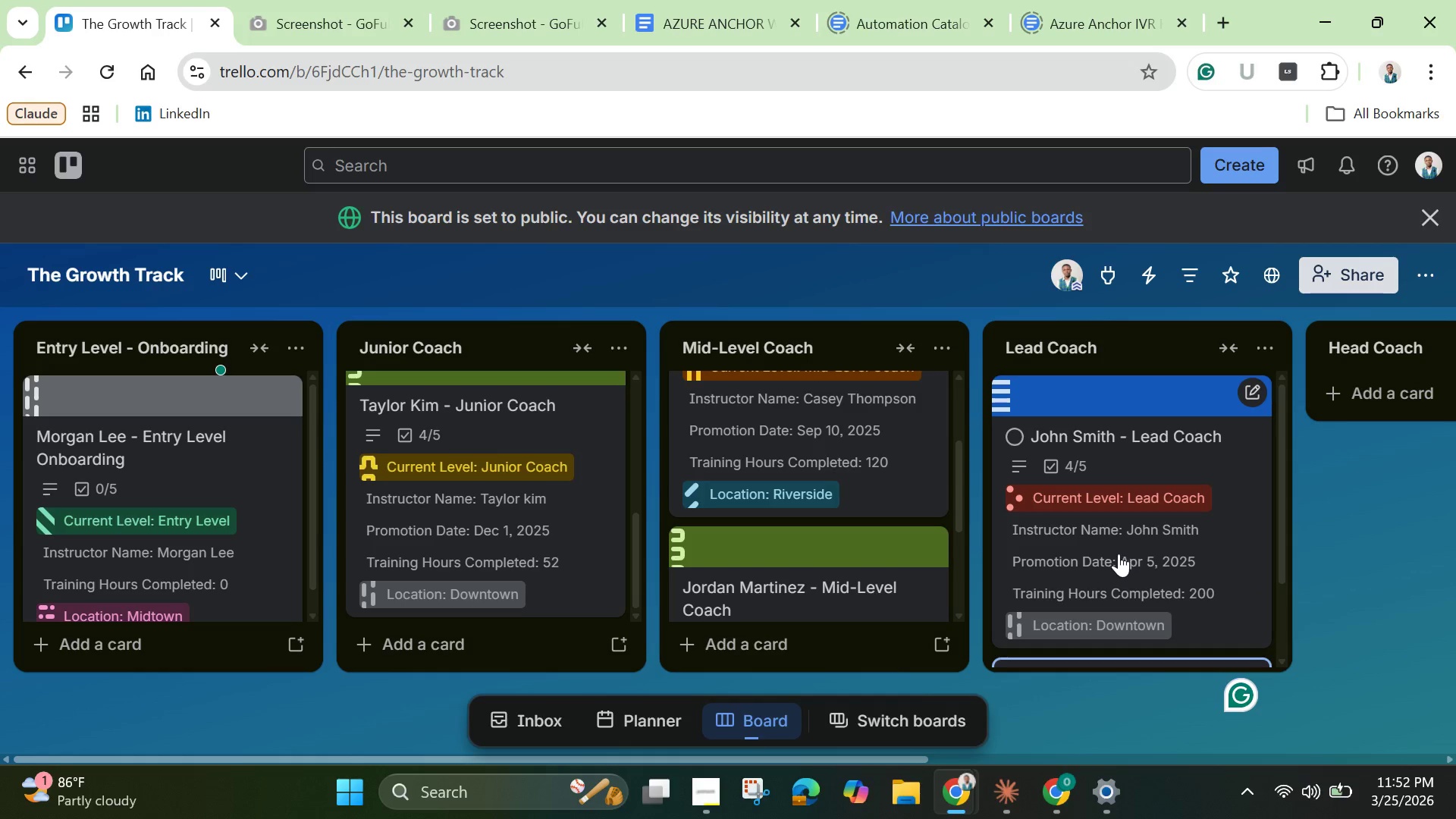 
left_click([1119, 554])
 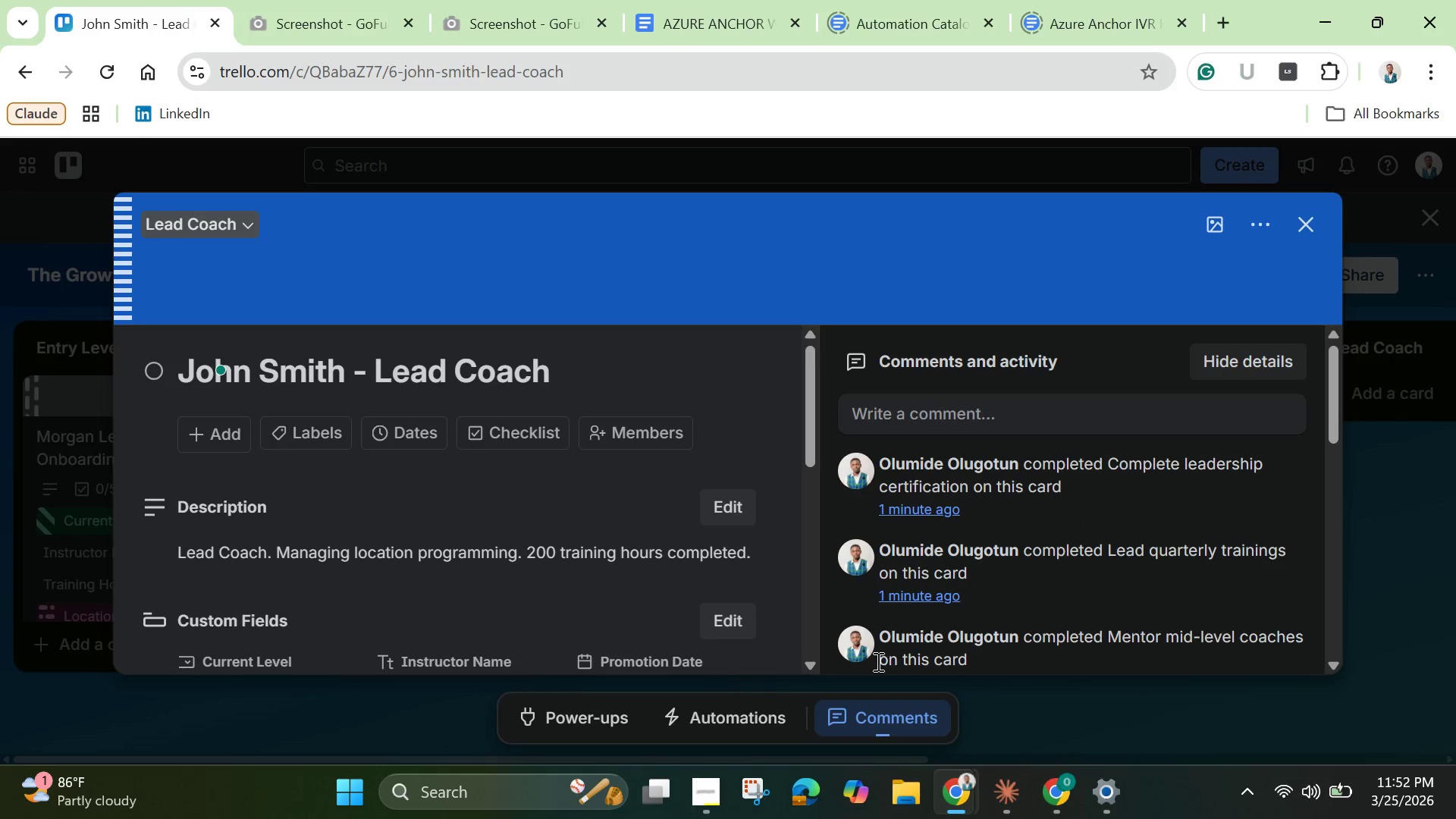 
scroll: coordinate [581, 588], scroll_direction: down, amount: 2.0
 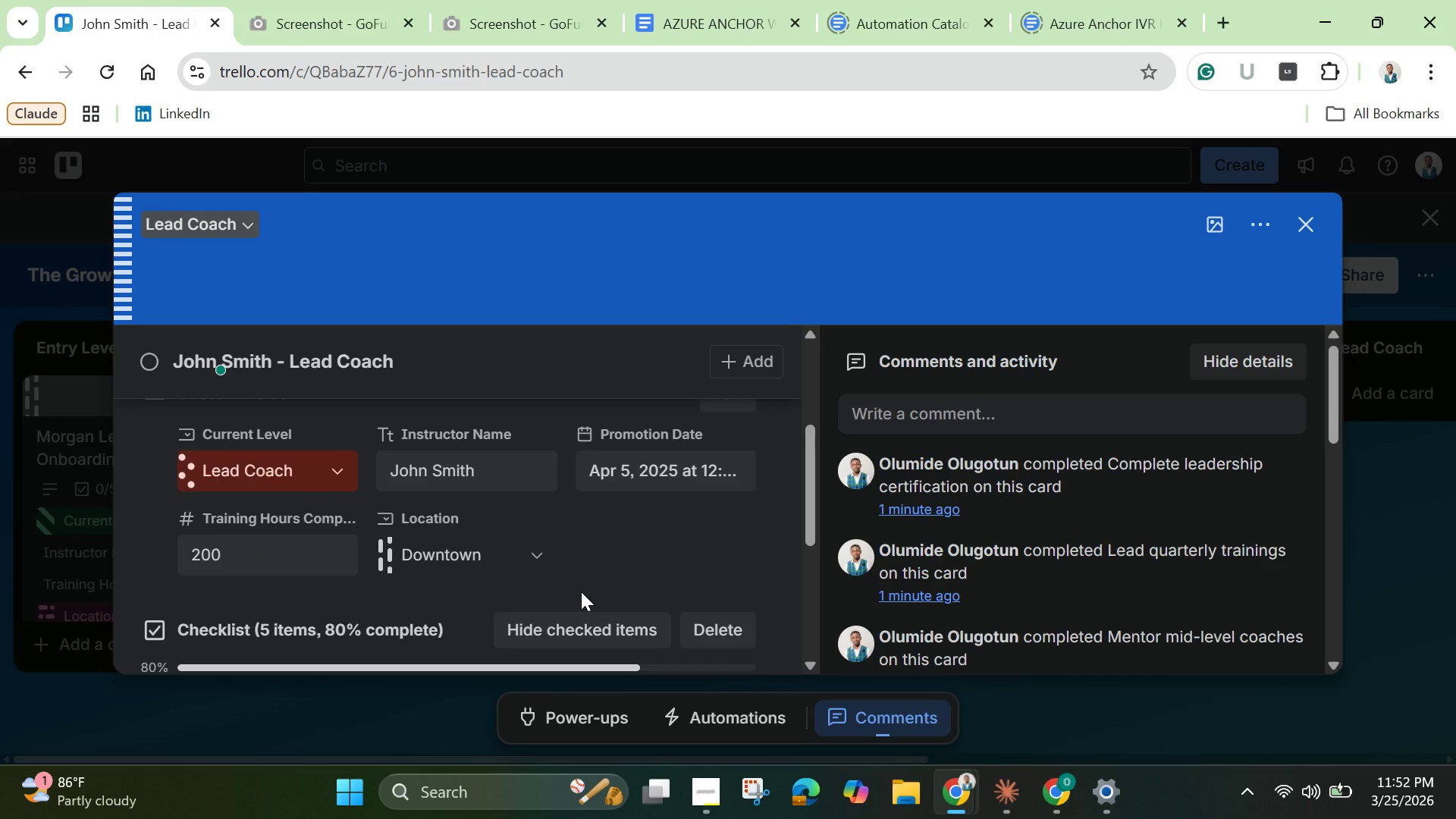 
scroll: coordinate [581, 592], scroll_direction: up, amount: 4.0
 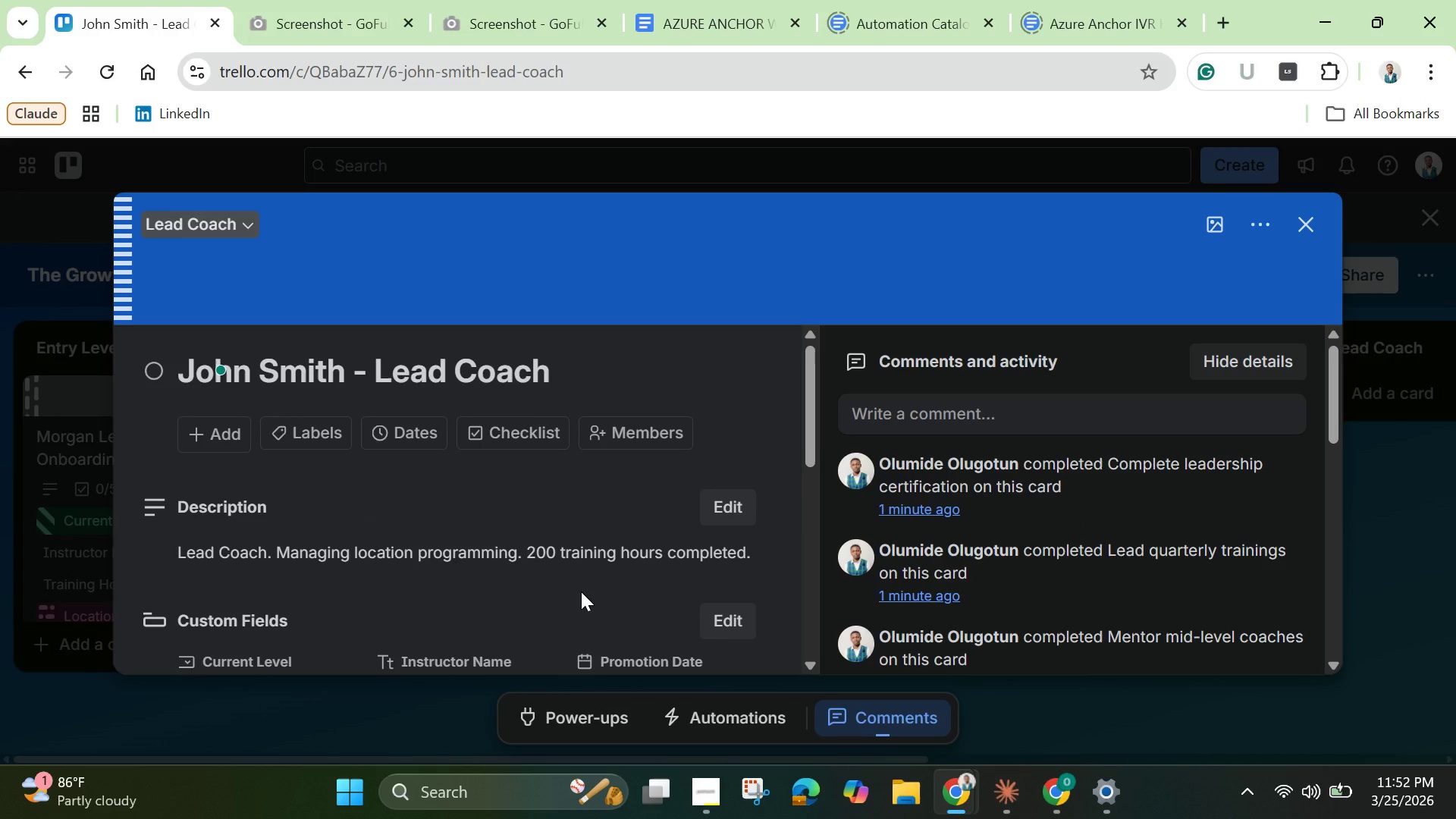 
scroll: coordinate [1103, 589], scroll_direction: down, amount: 11.0
 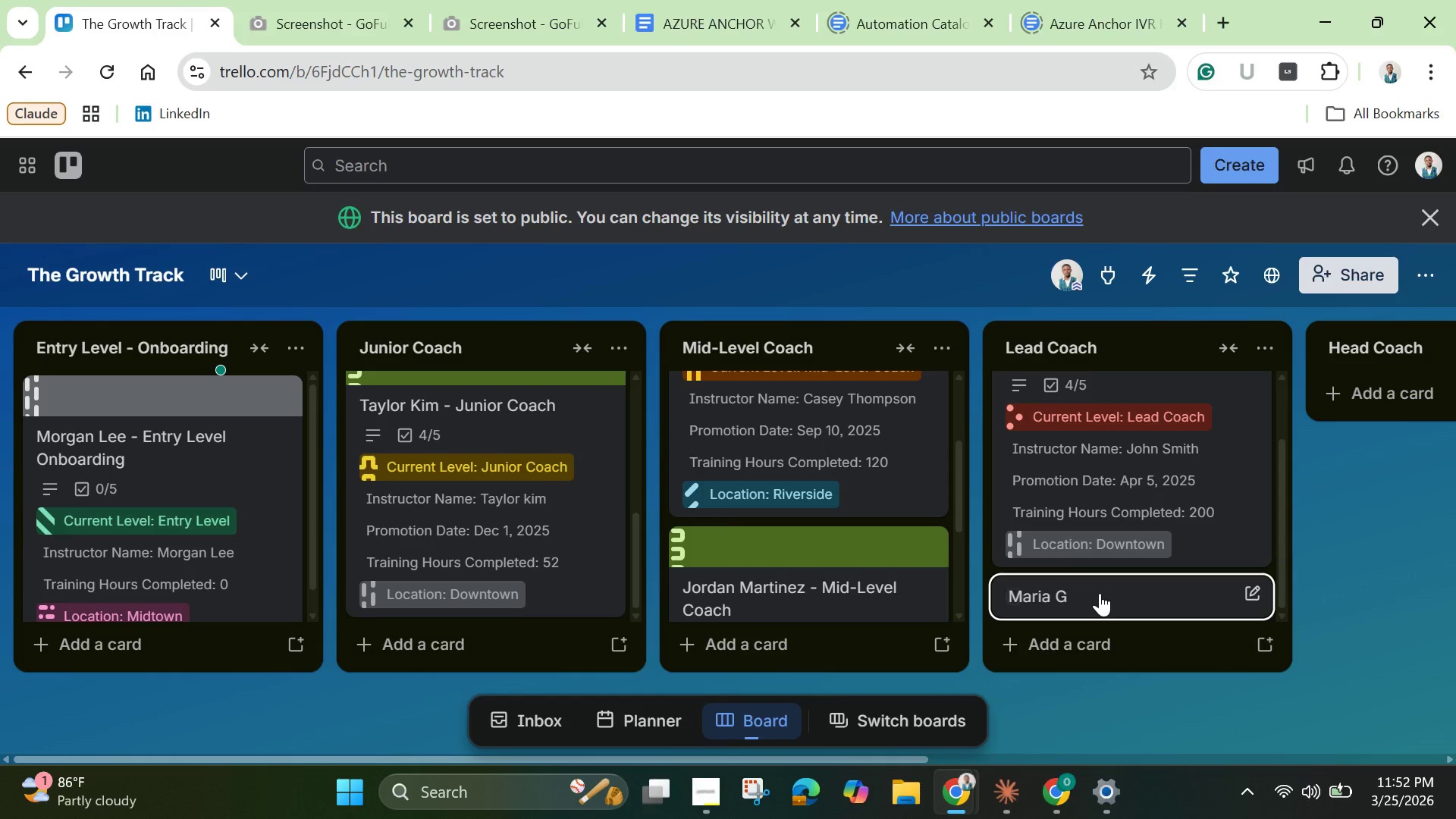 
left_click([1100, 593])
 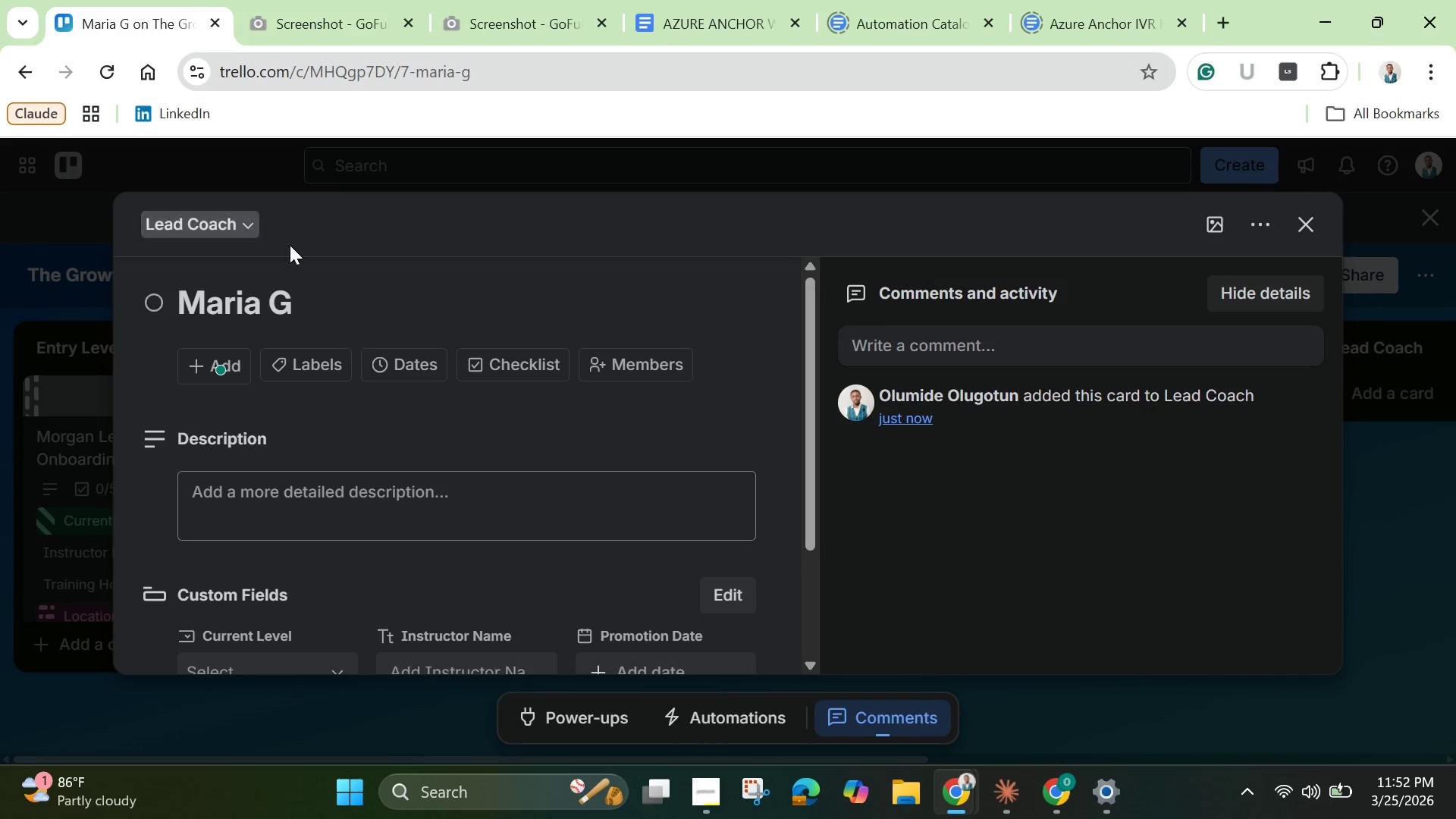 
left_click([340, 294])
 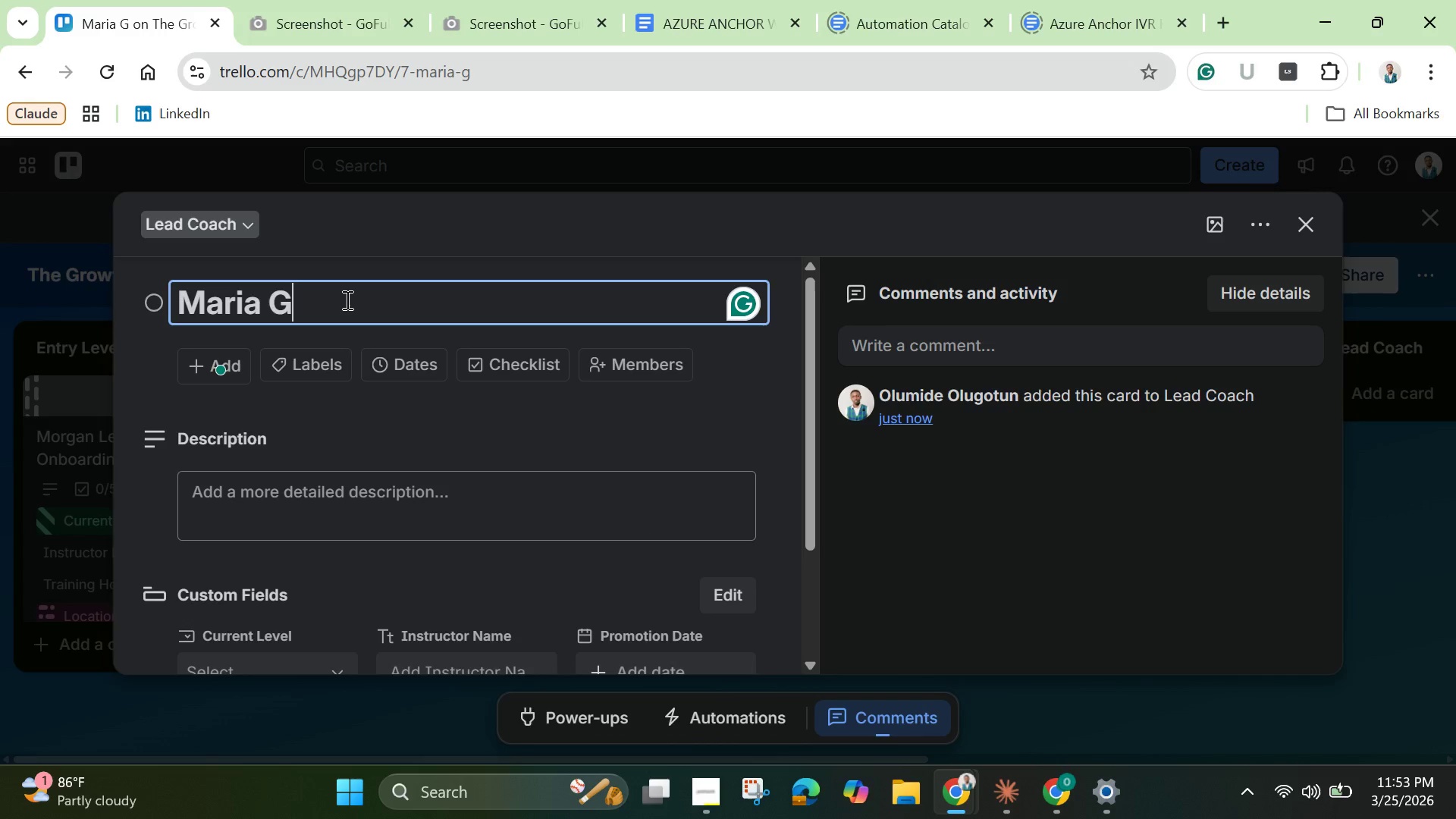 
type(arcia)
 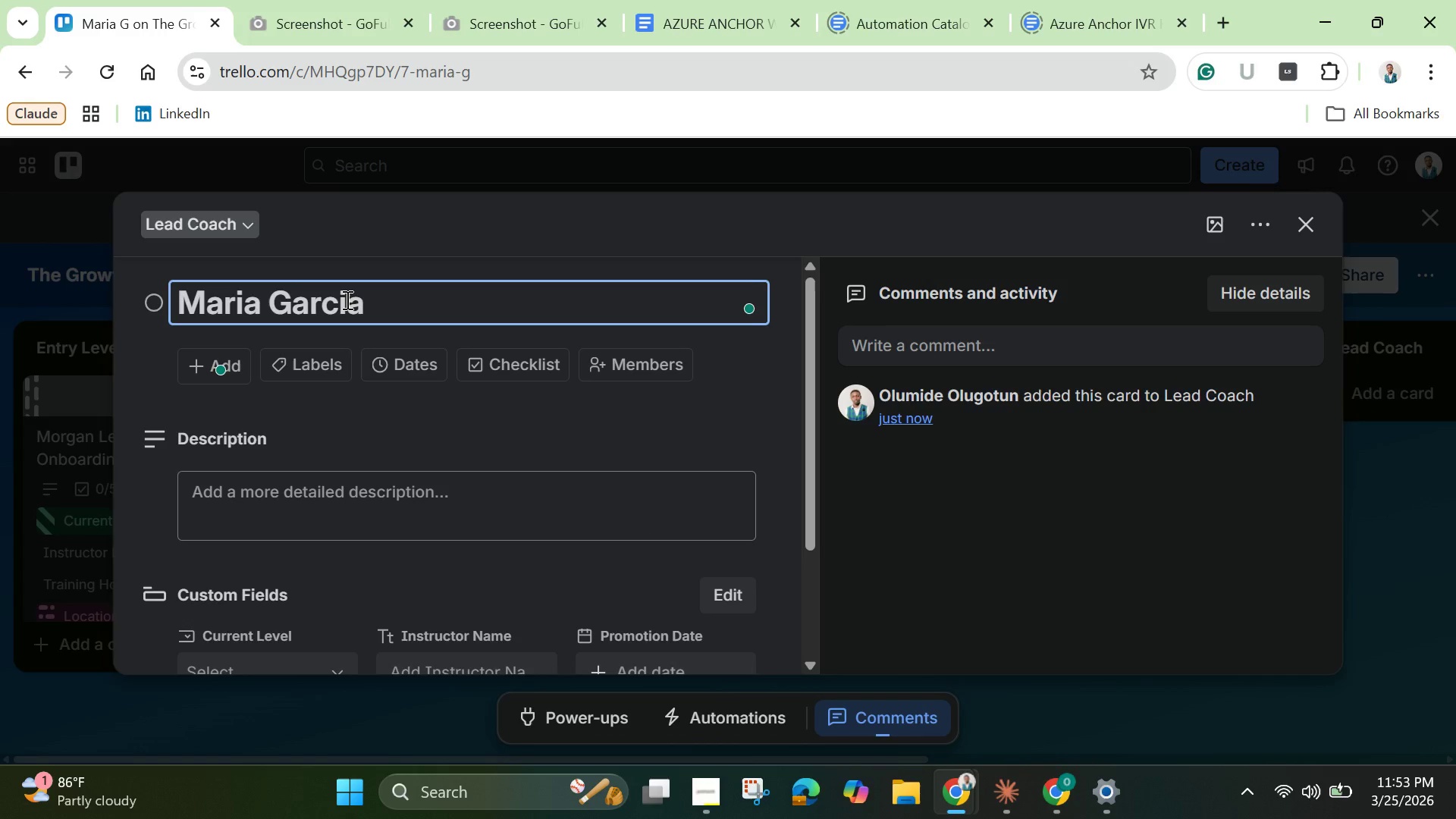 
key(Control+A)
 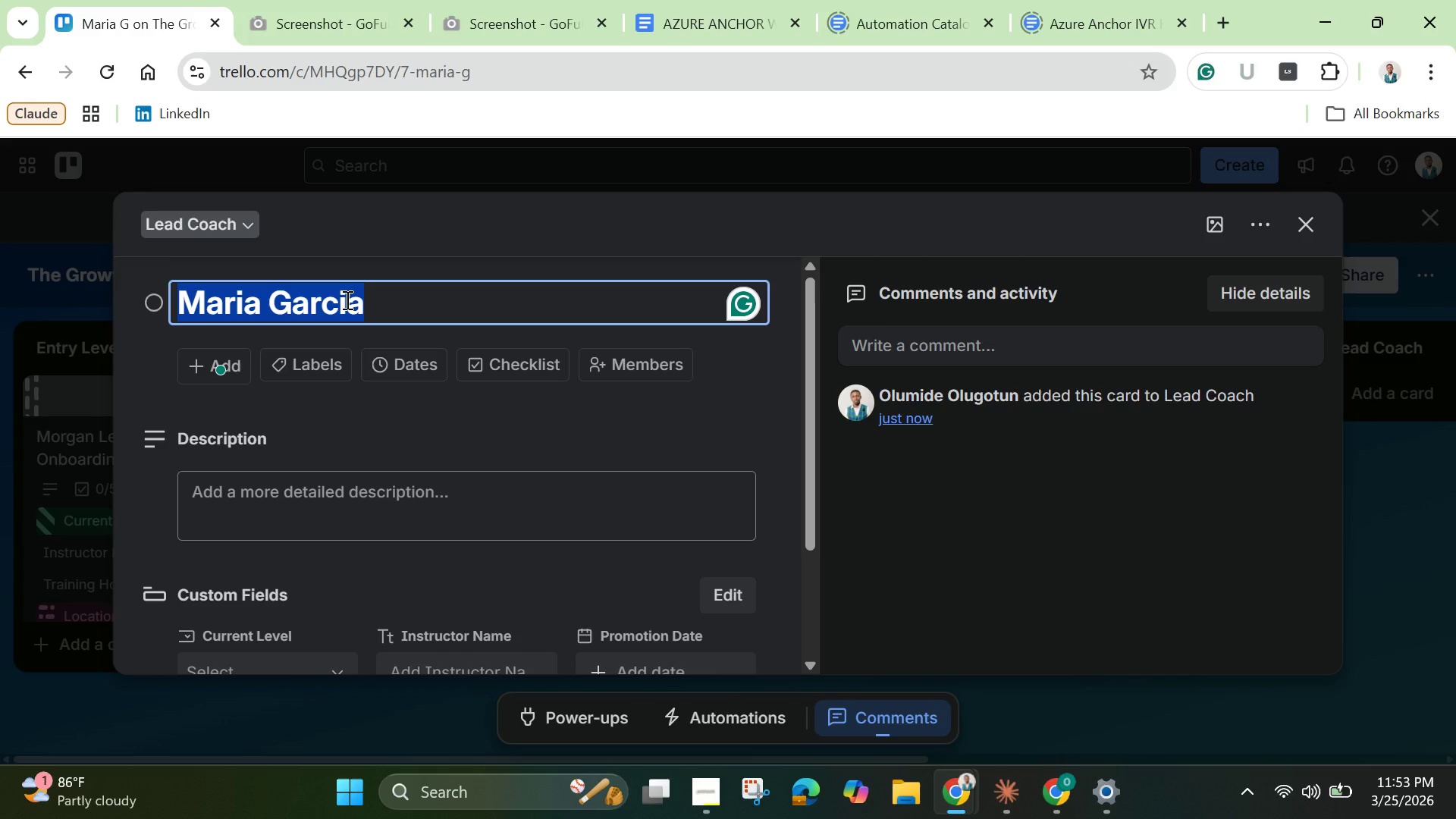 
key(Control+C)
 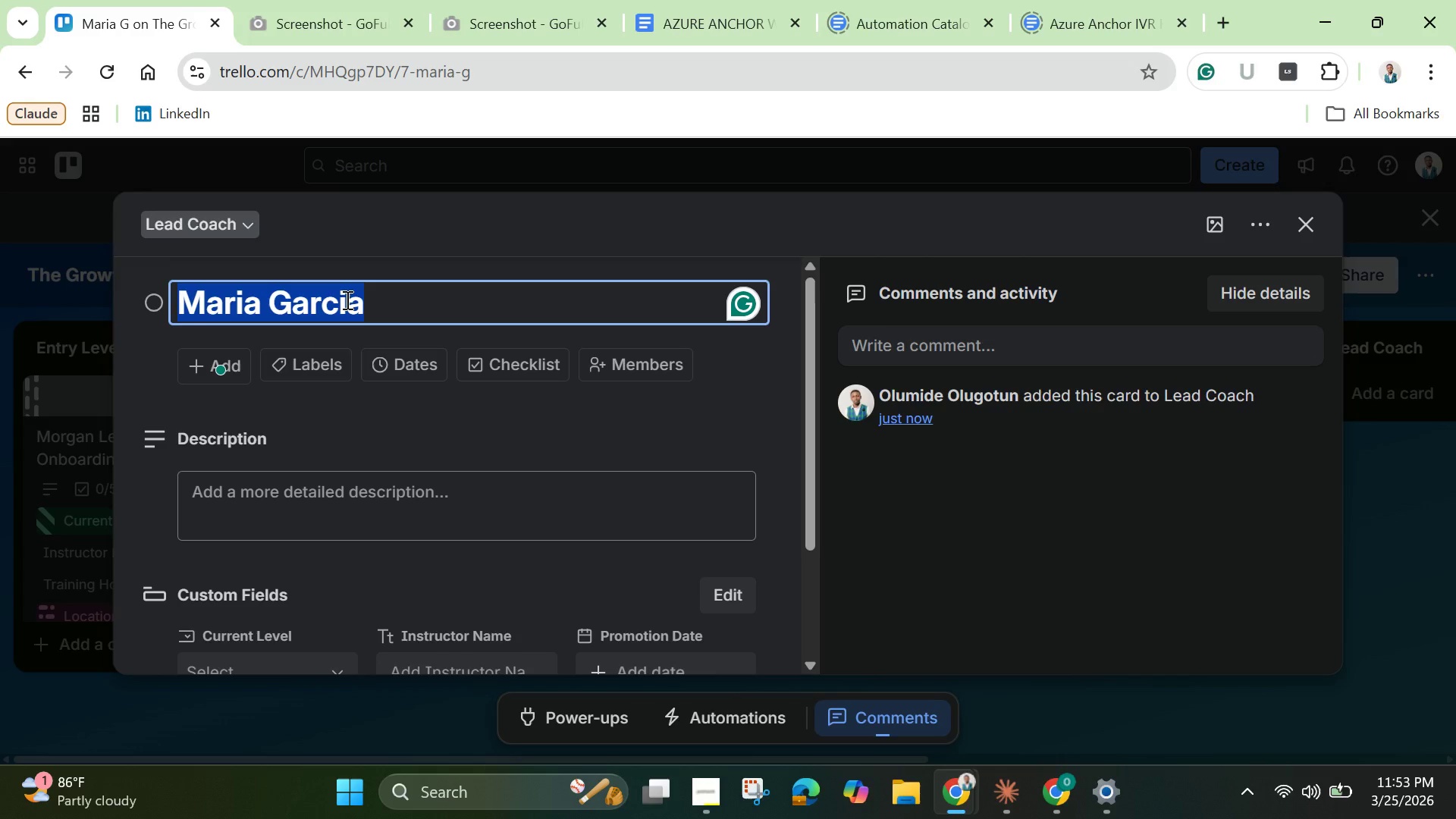 
wait(5.59)
 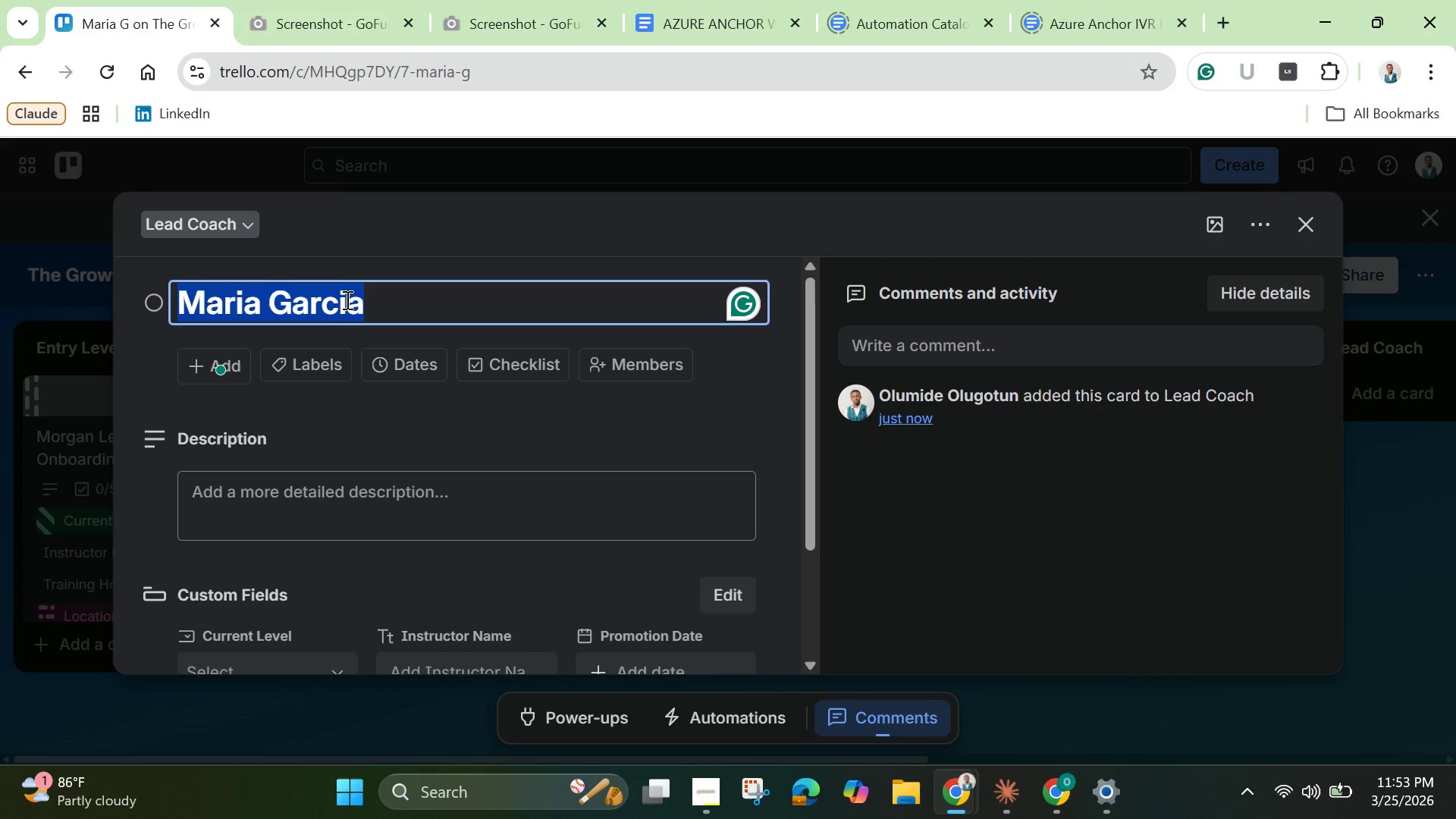 
key(ArrowRight)
 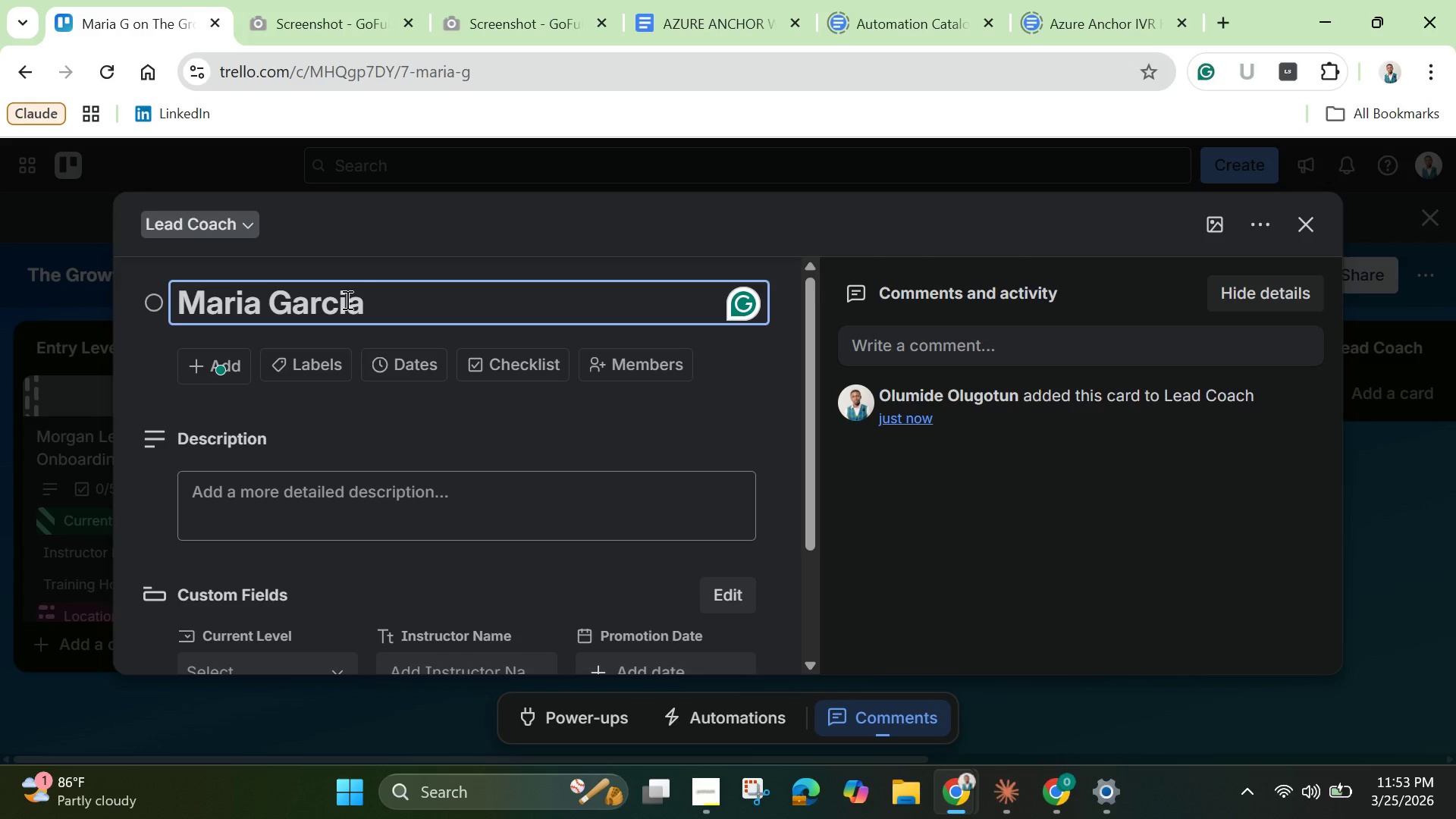 
type(=)
key(Backspace)
type(-Le)
key(Backspace)
key(Backspace)
key(Backspace)
type( - Lead Coach)
 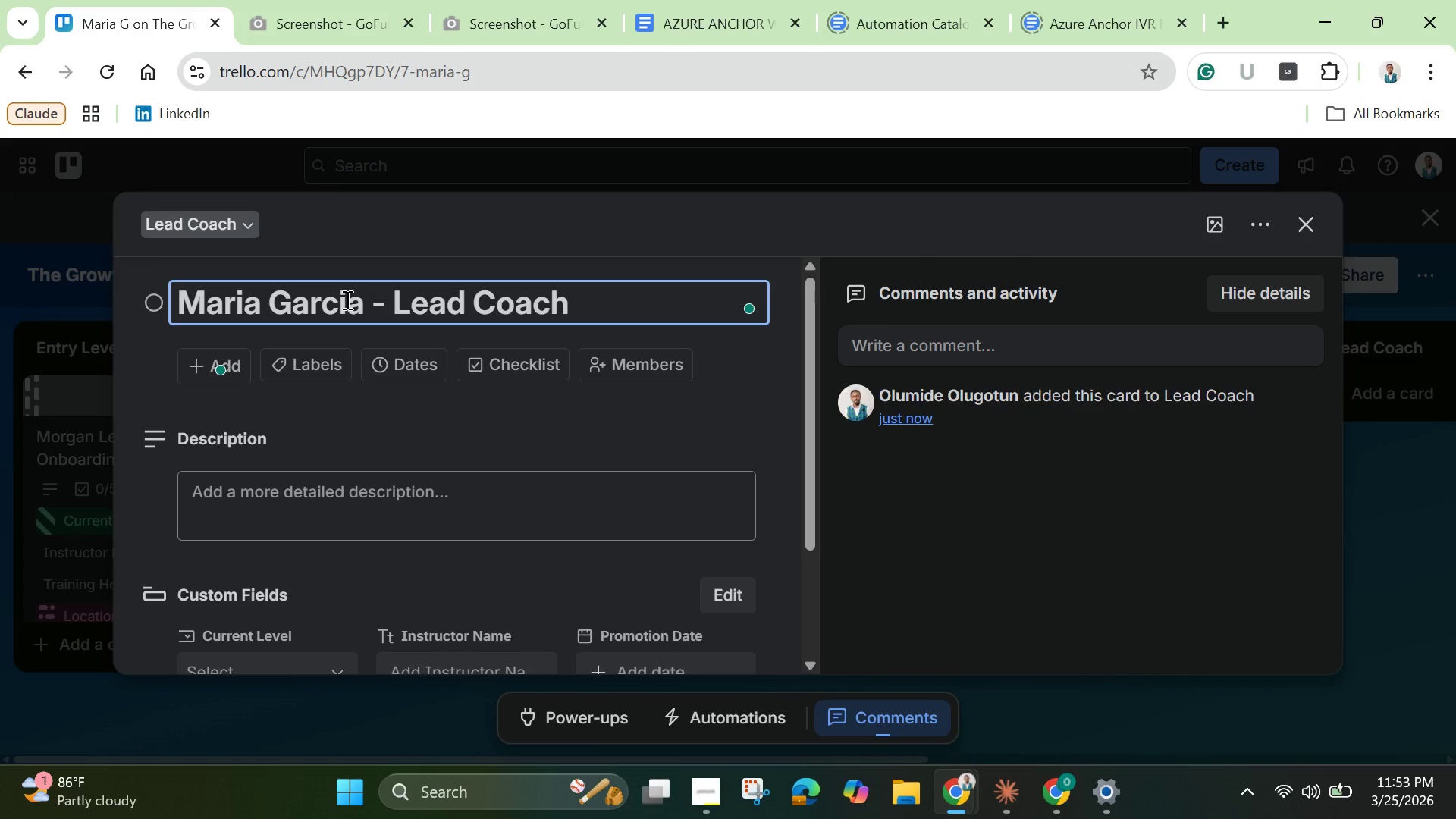 
left_click([240, 505])
 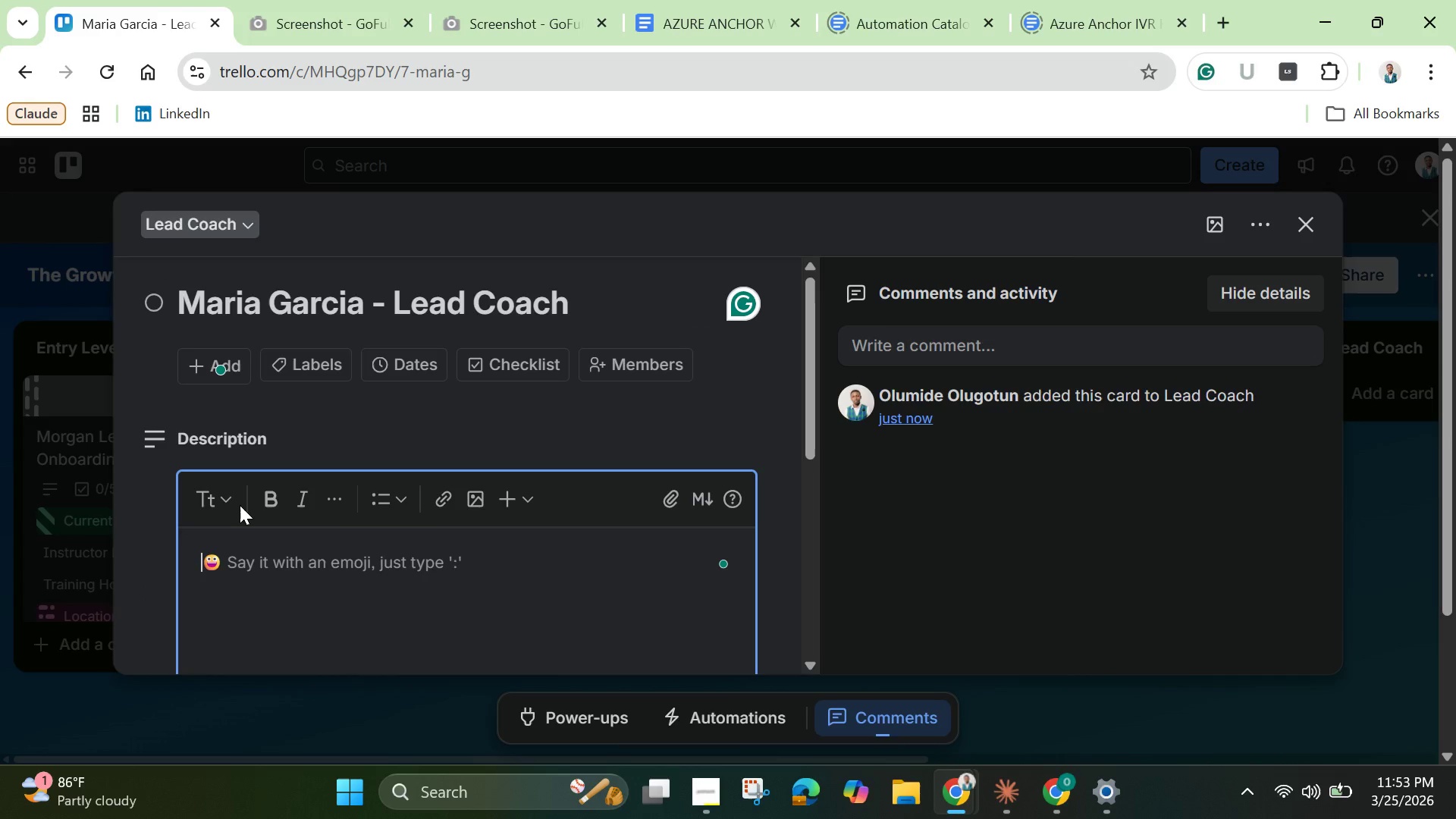 
type(Lead Cpach)
key(Backspace)
key(Backspace)
key(Backspace)
key(Backspace)
type(oach. Building team leadership skills )
key(Backspace)
type(. 210 training hours )
key(Backspace)
type(.)
 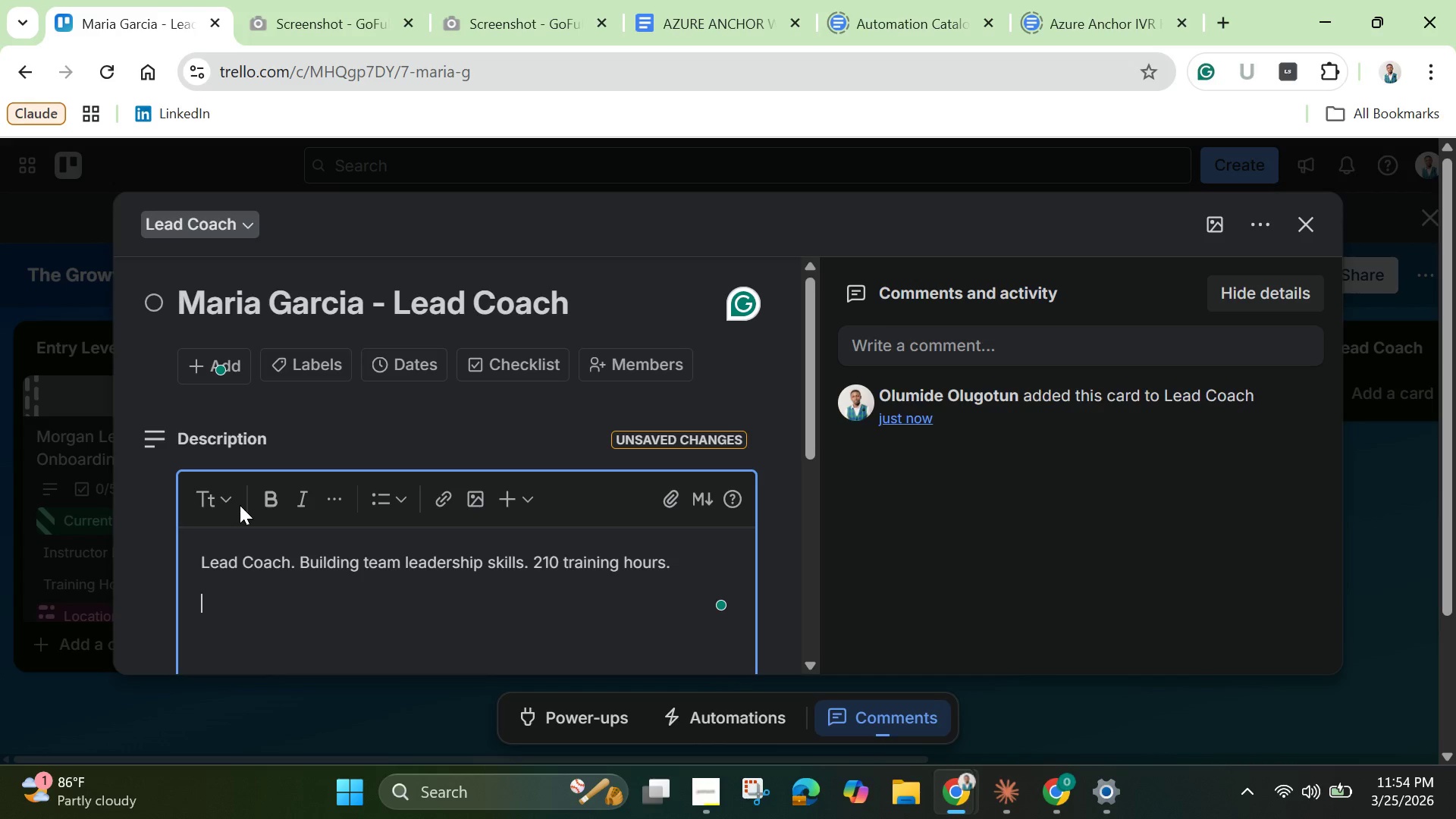 
 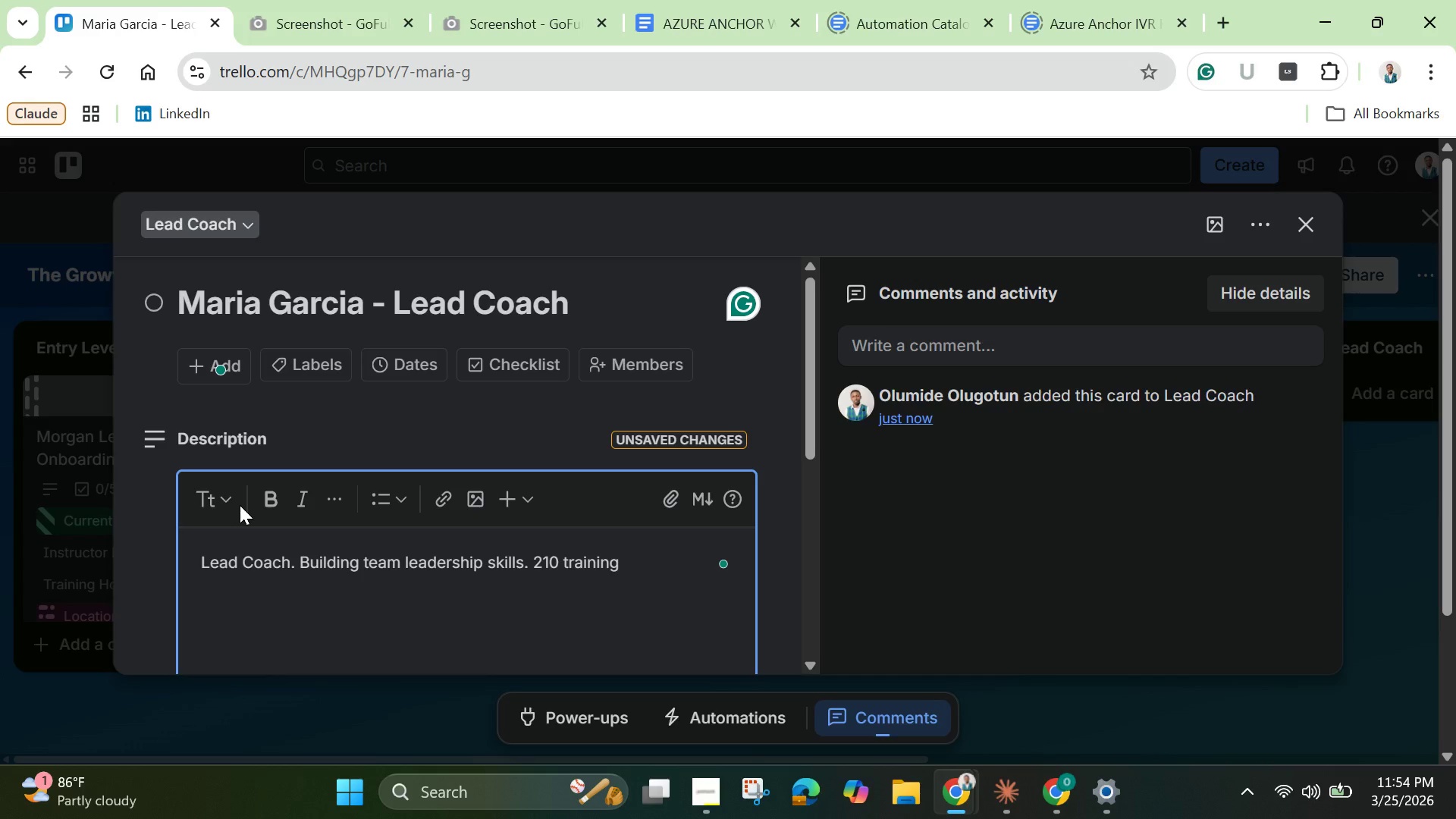 
key(Enter)
 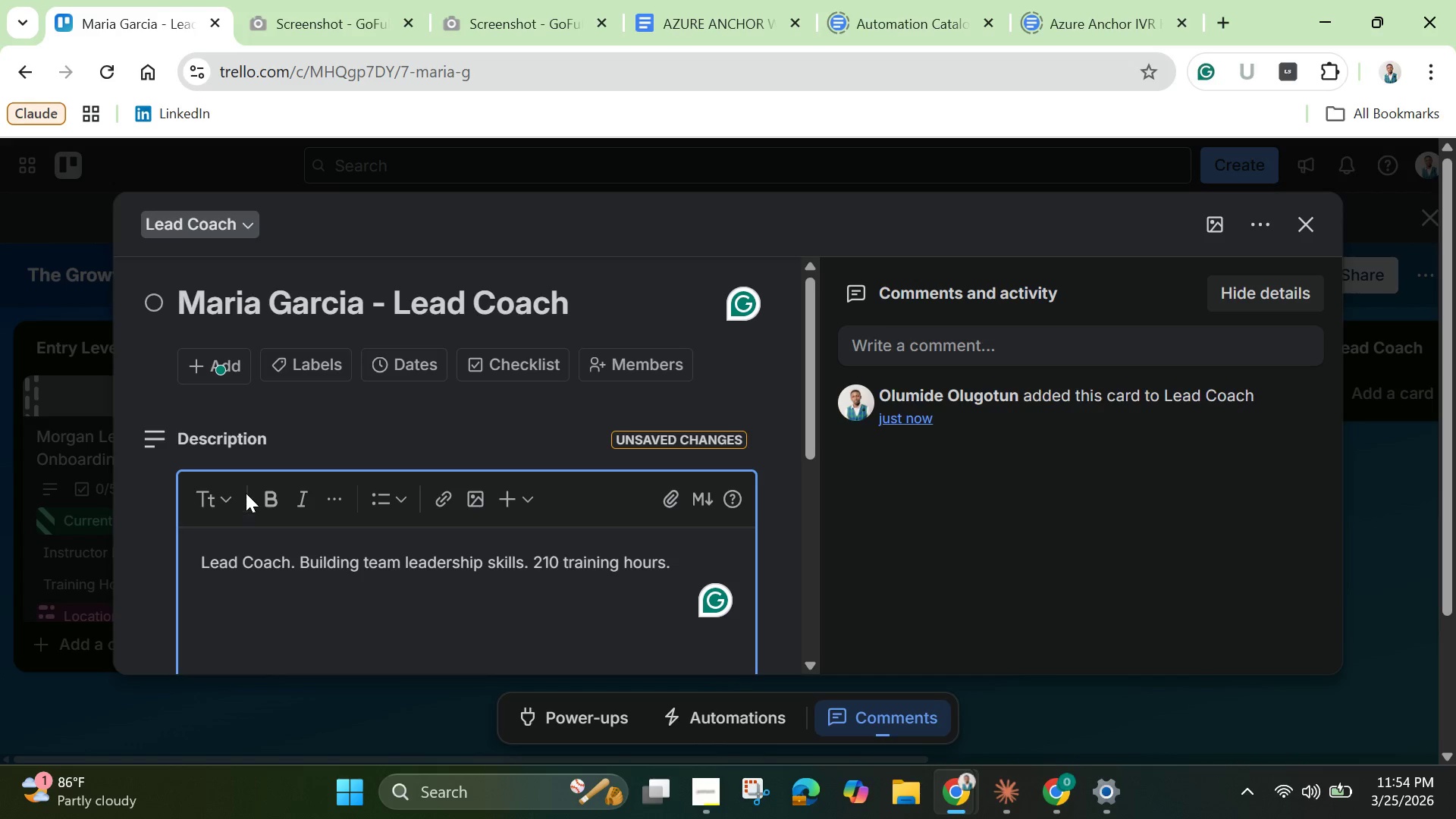 
scroll: coordinate [258, 459], scroll_direction: down, amount: 4.0
 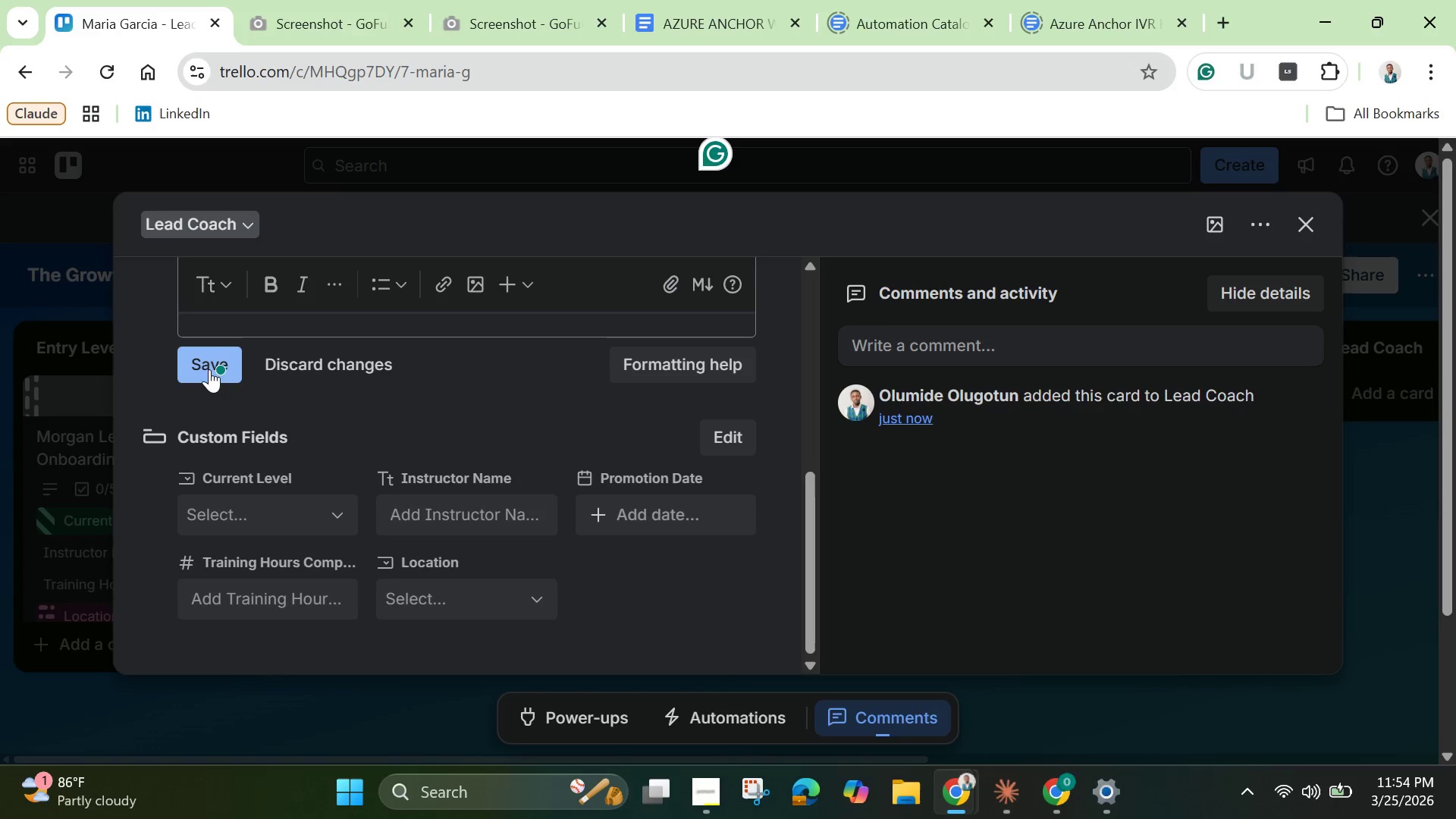 
left_click([204, 375])
 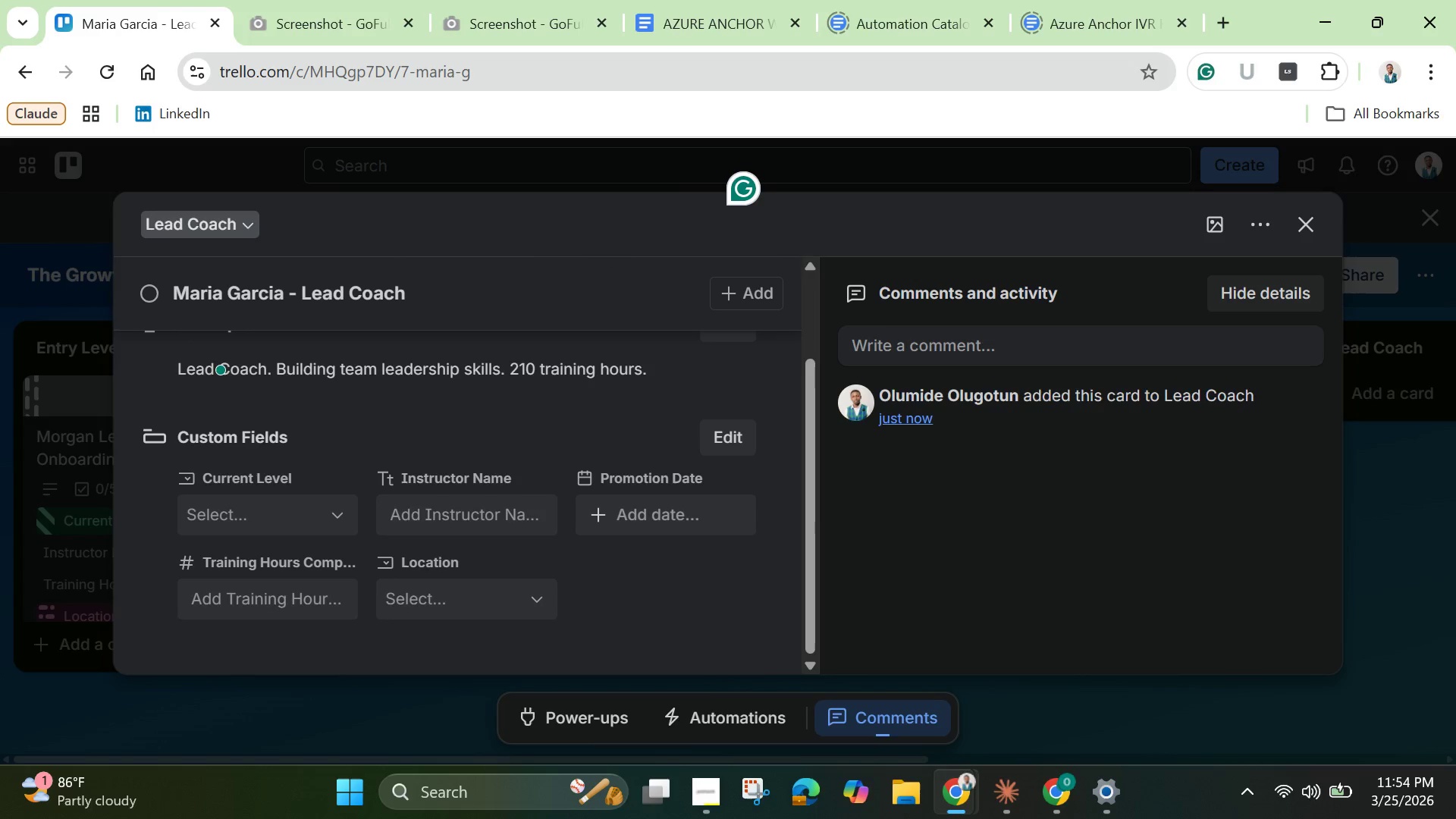 
wait(5.7)
 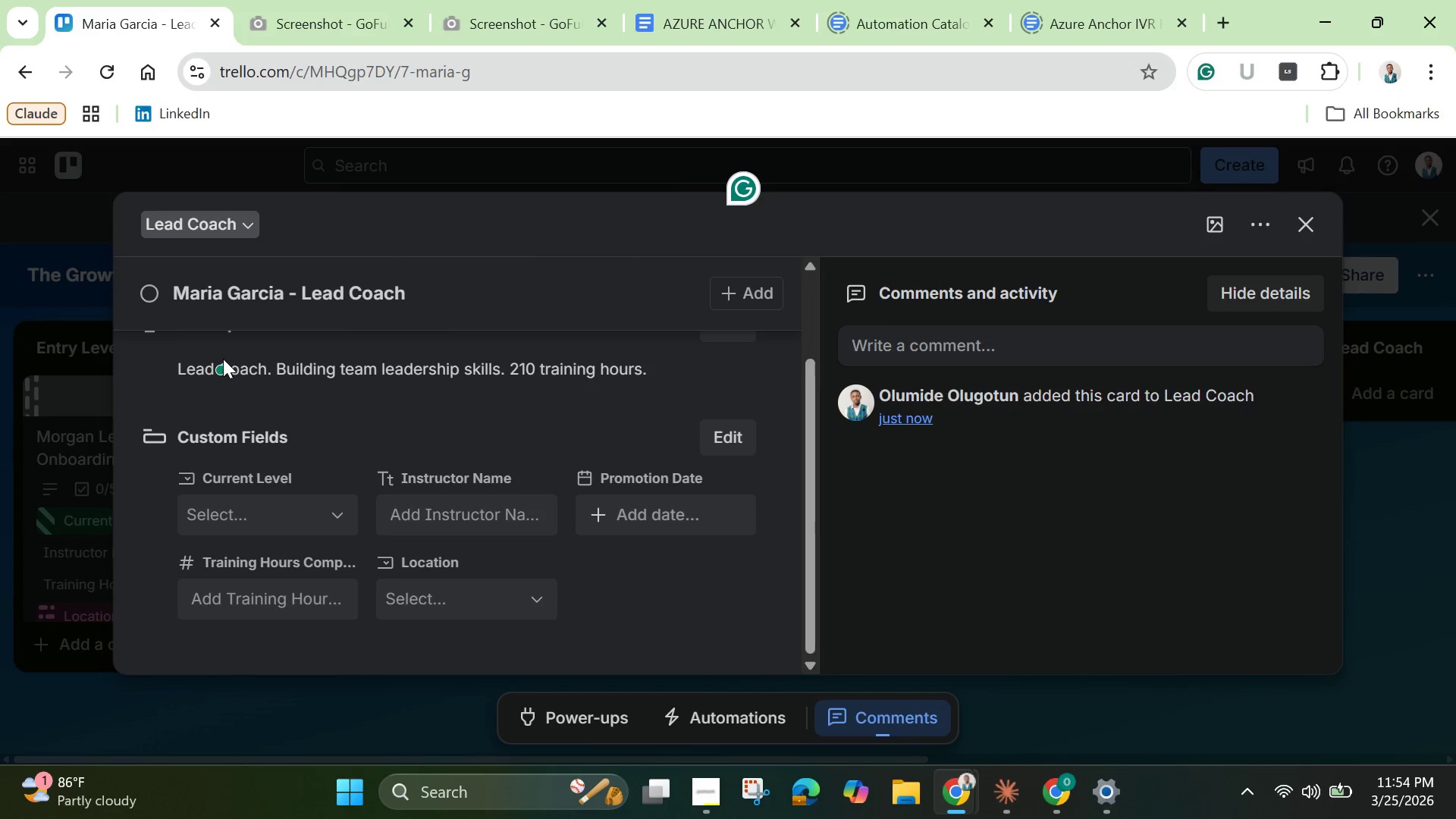 
left_click([504, 20])
 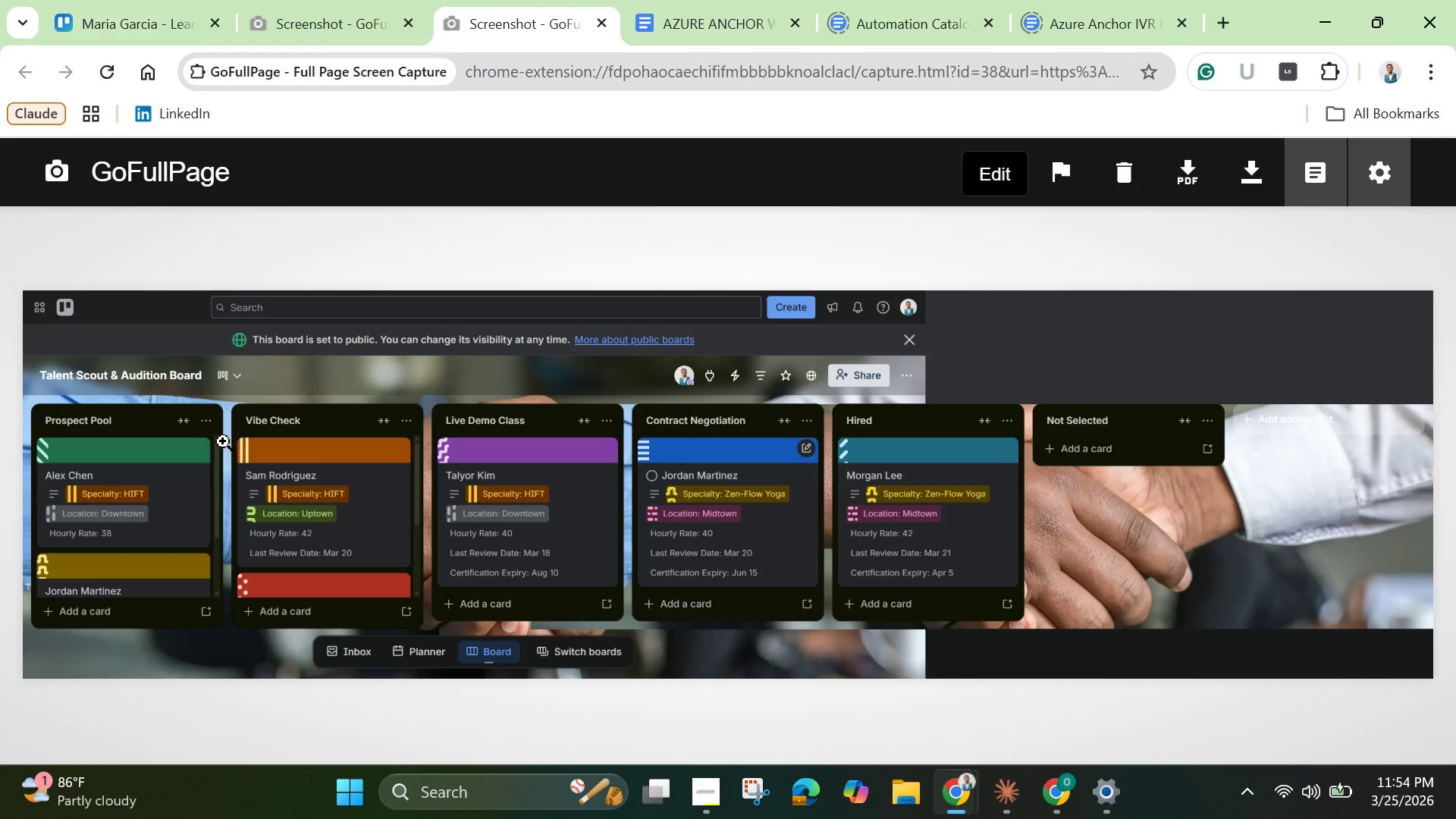 
left_click([311, 12])
 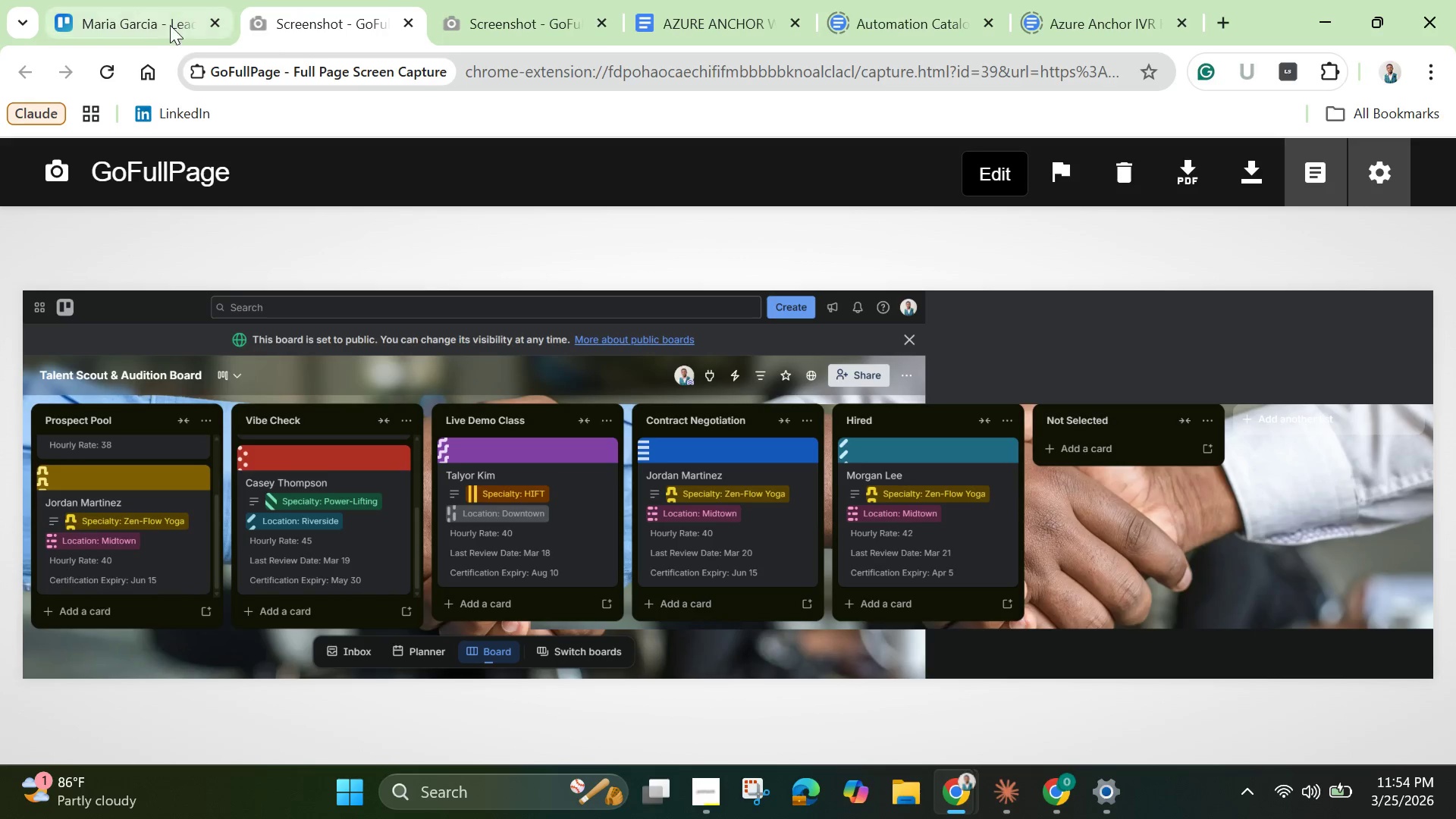 
left_click([168, 22])
 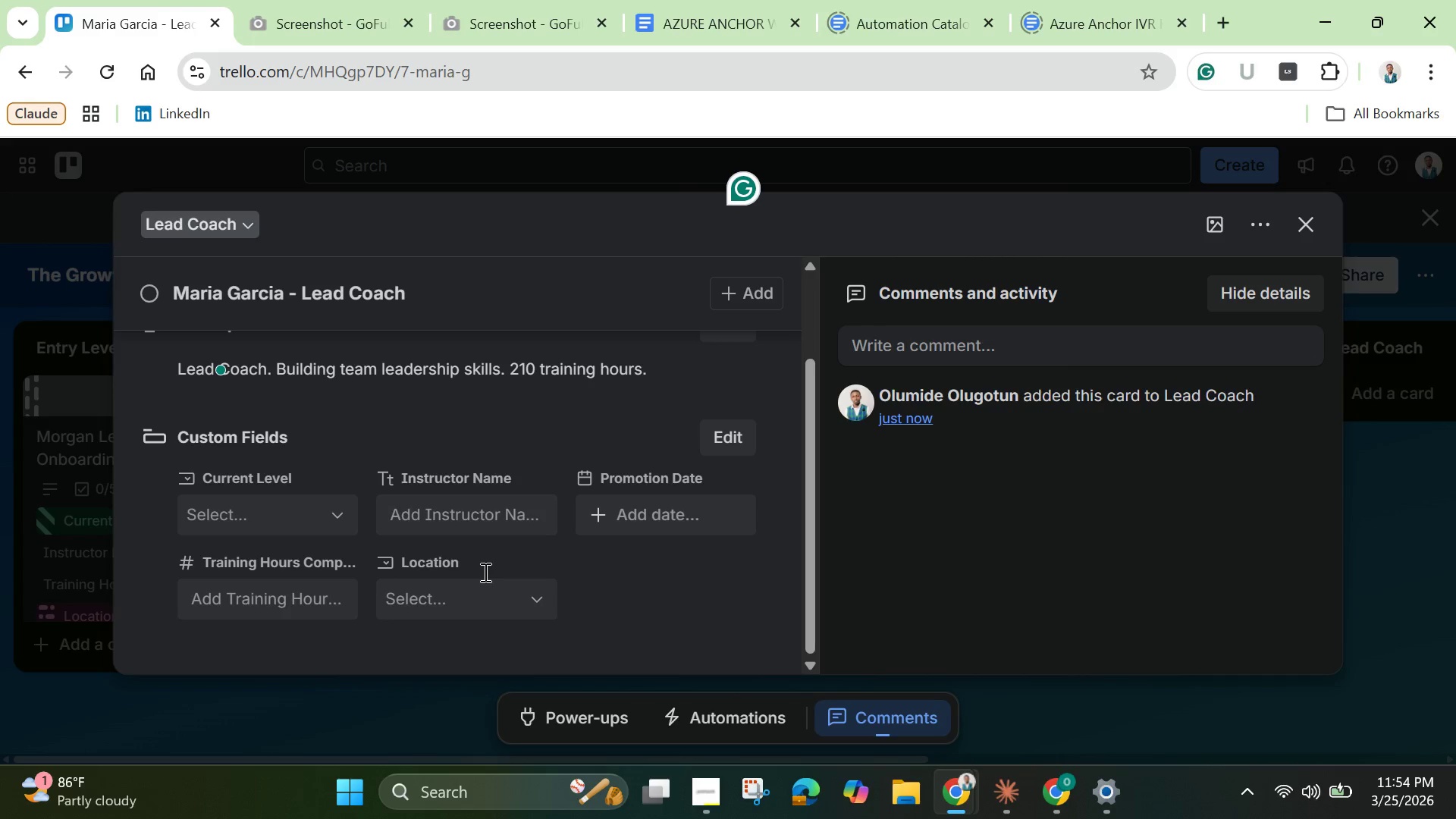 
wait(16.55)
 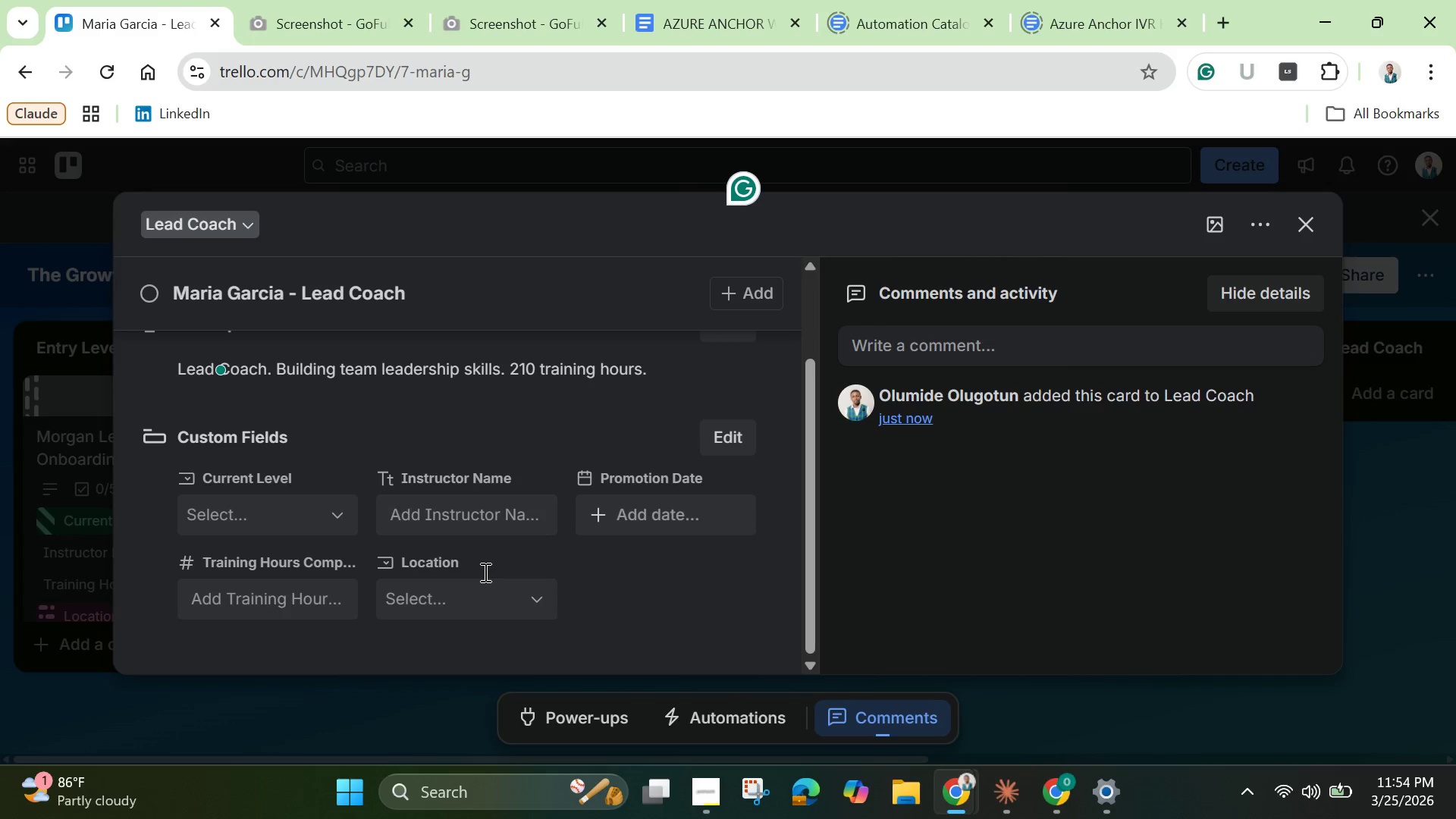 
left_click([322, 526])
 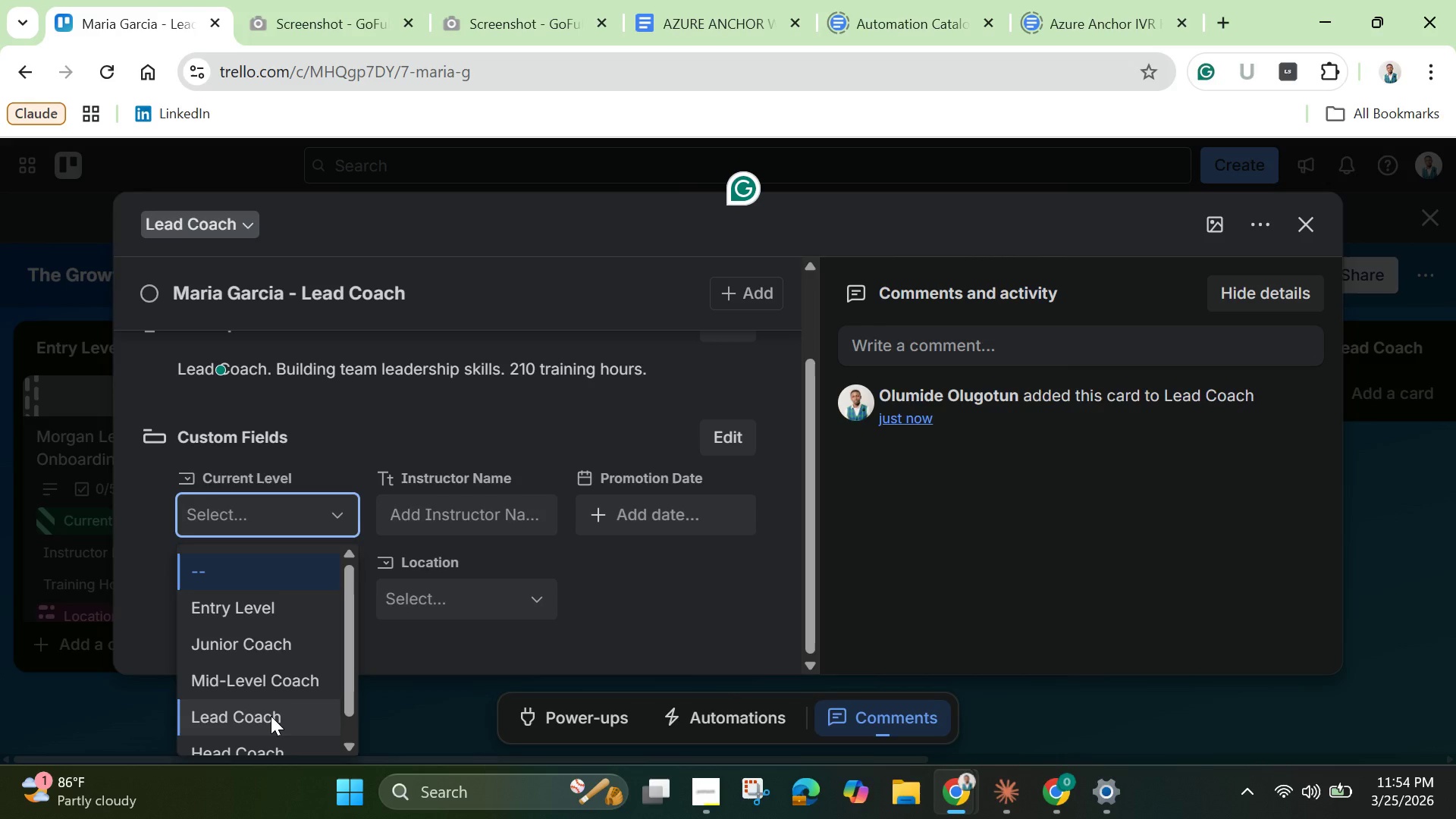 
left_click([271, 716])
 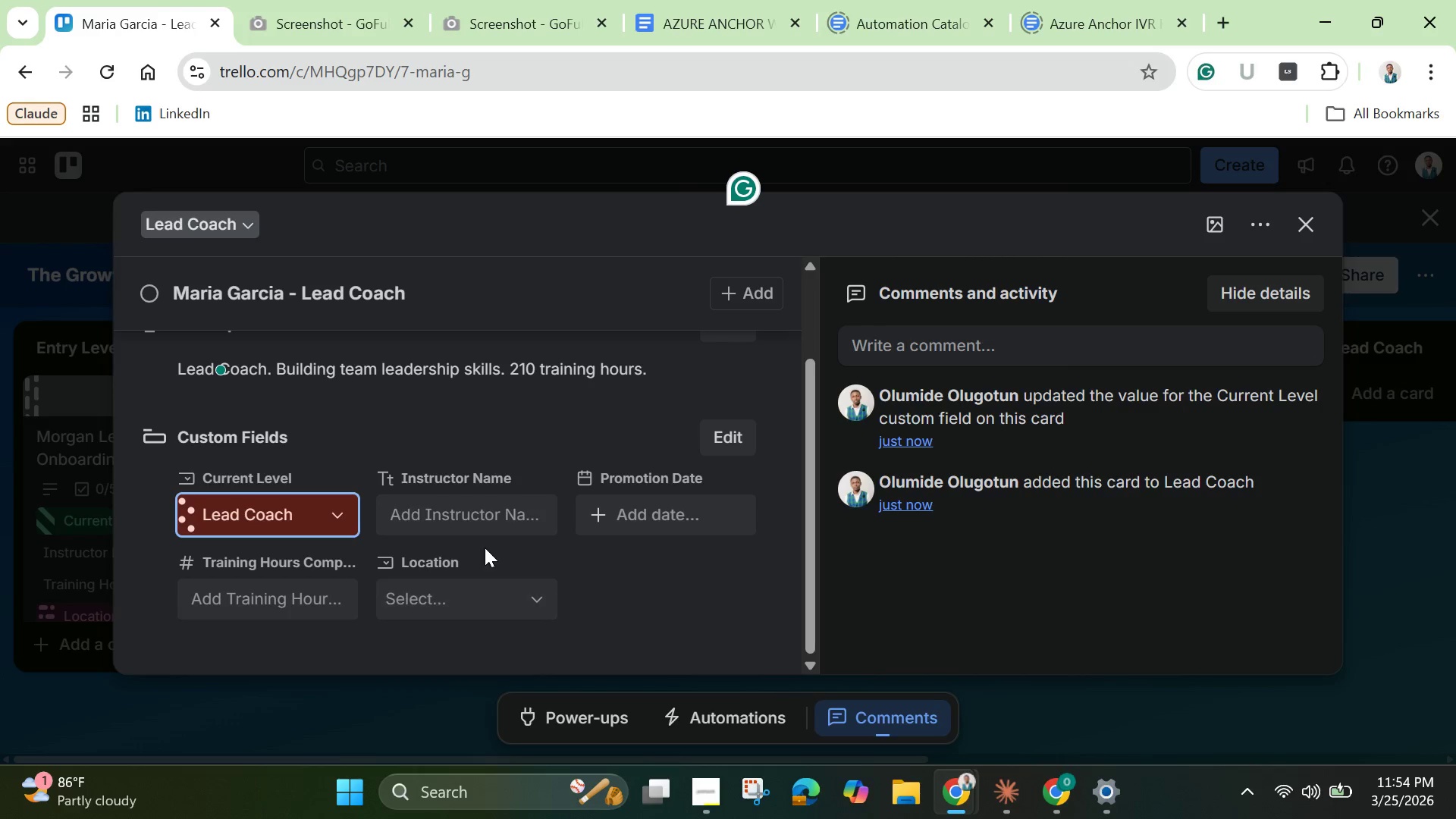 
left_click([498, 522])
 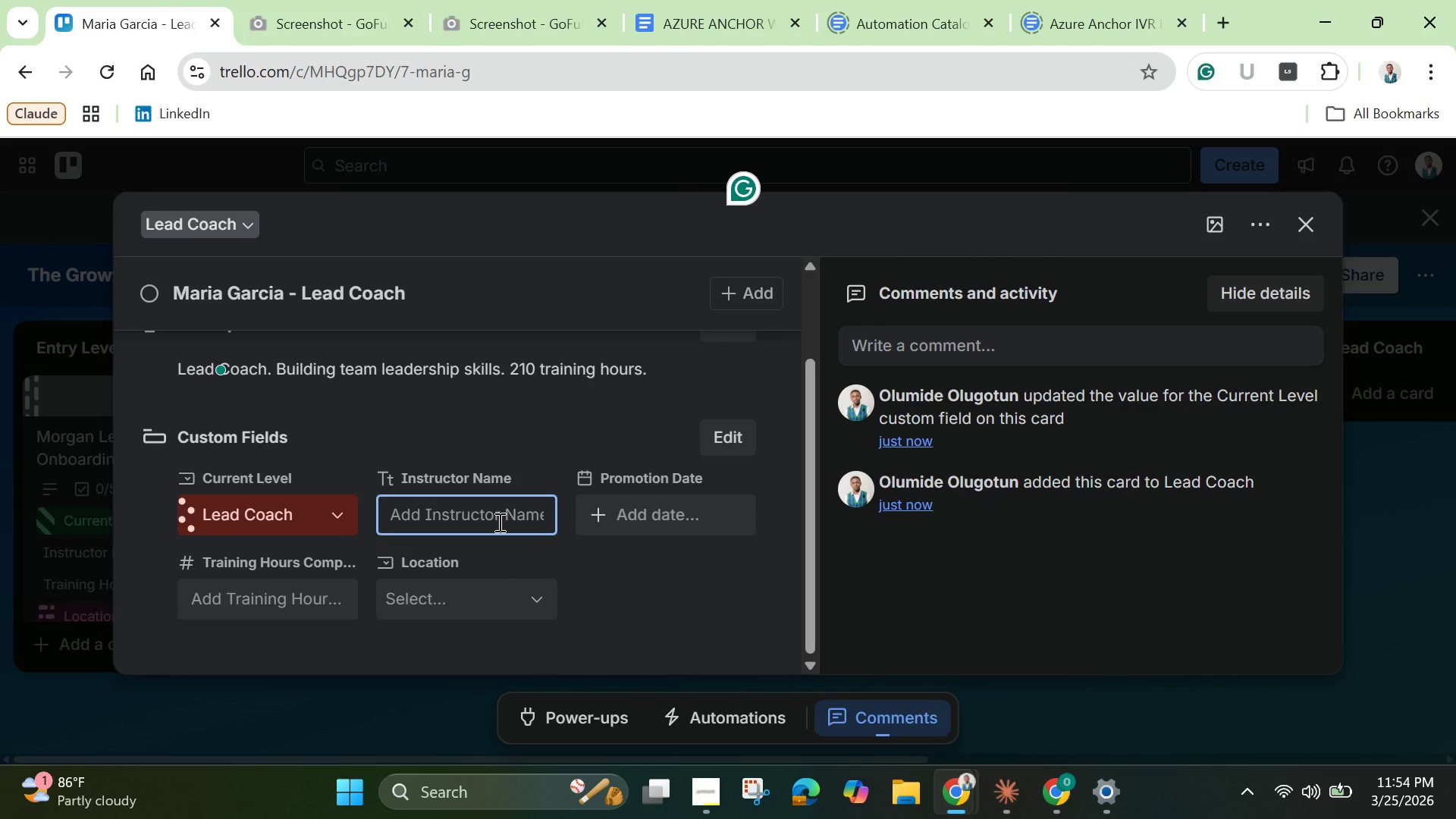 
key(Control+V)
 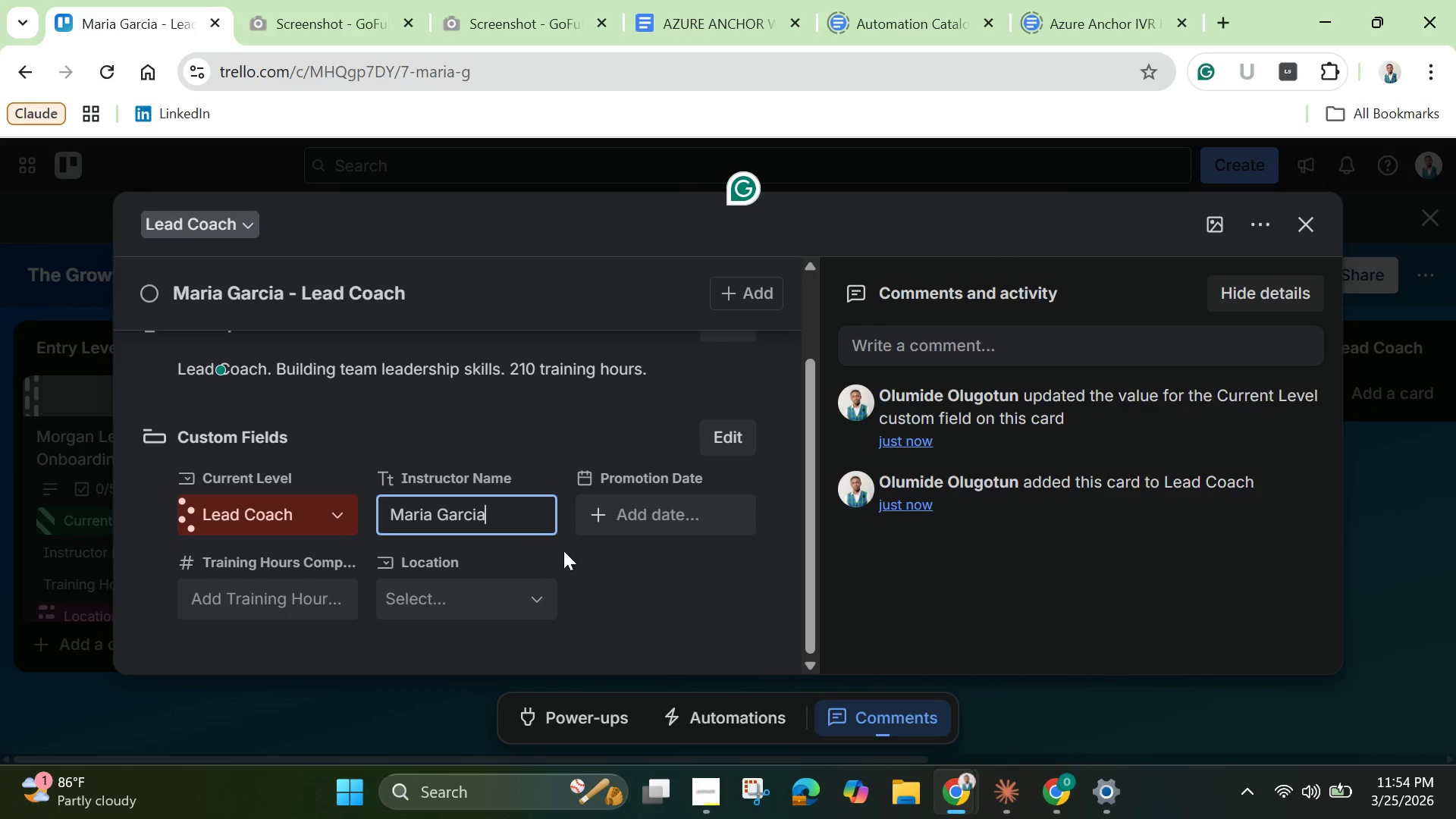 
mouse_move([635, 507])
 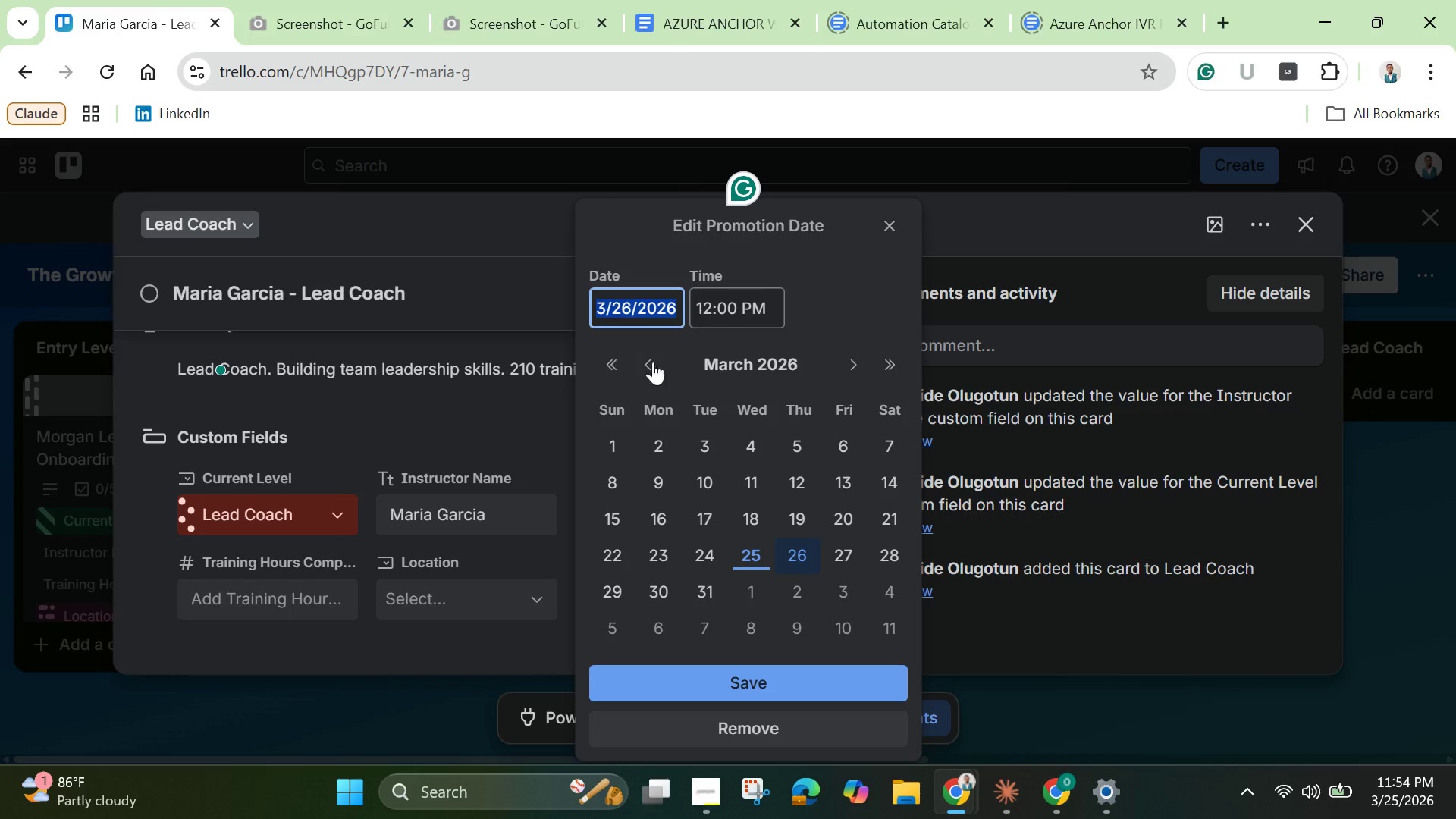 
double_click([646, 362])
 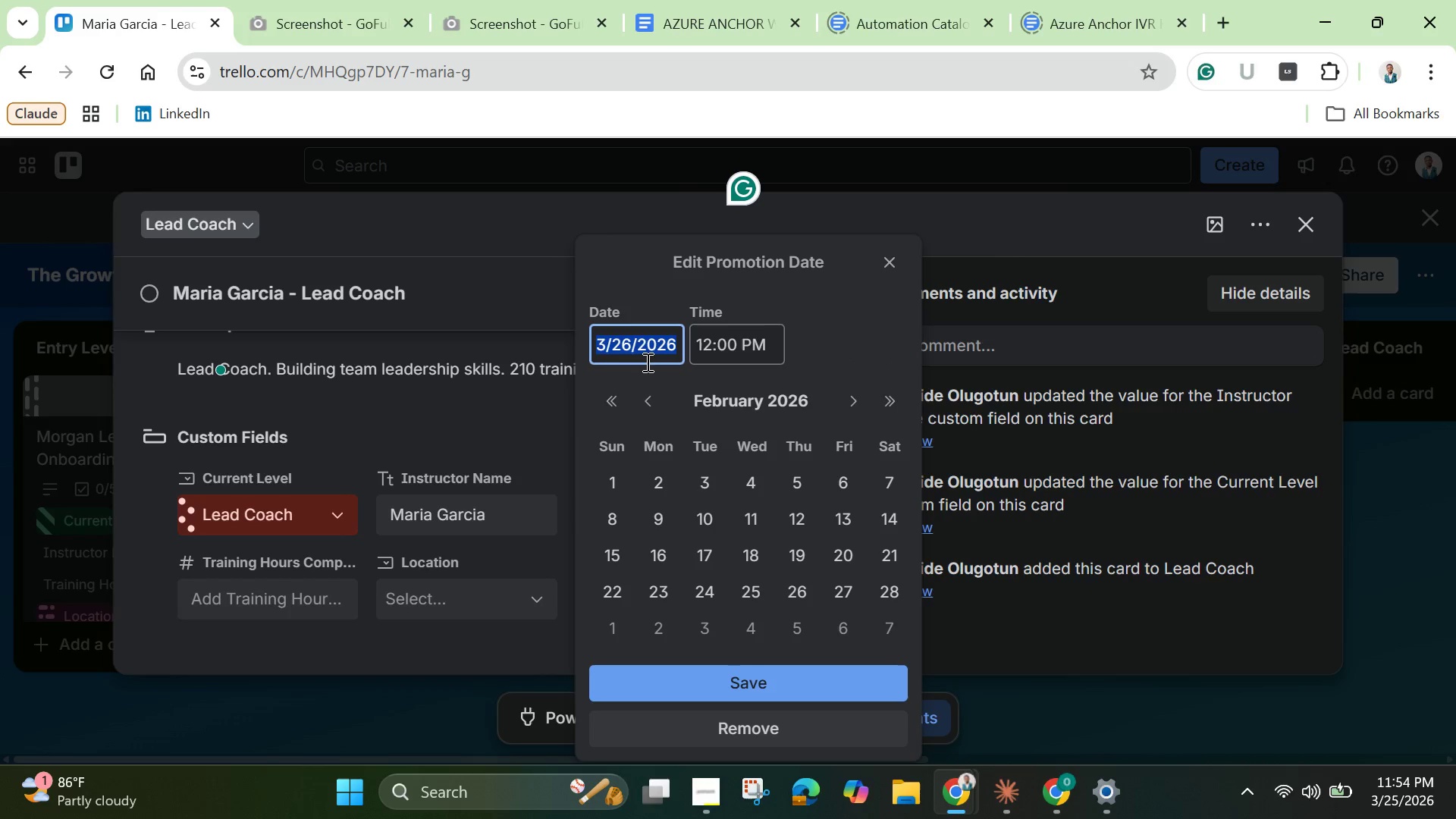 
triple_click([646, 362])
 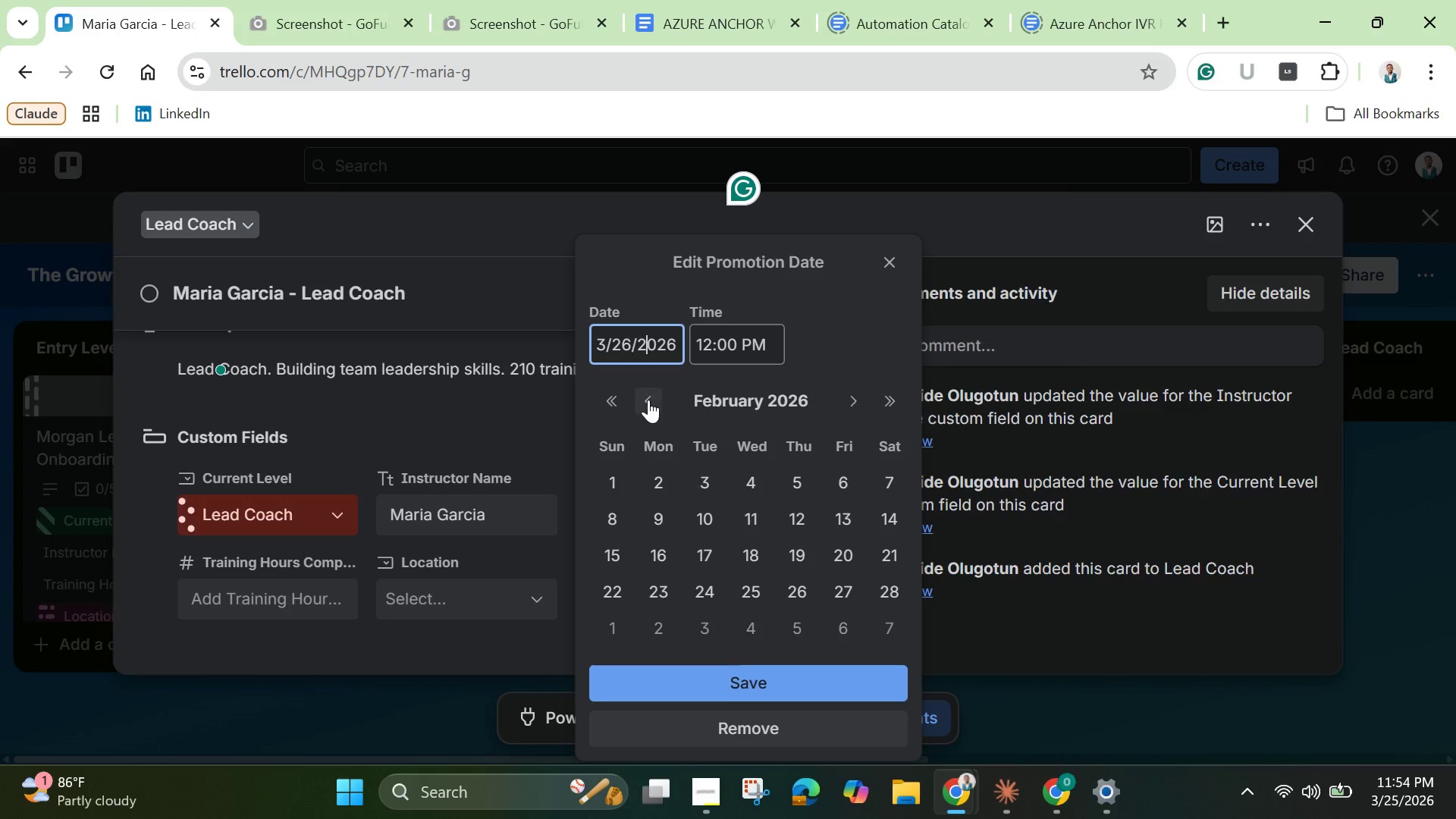 
left_click([648, 403])
 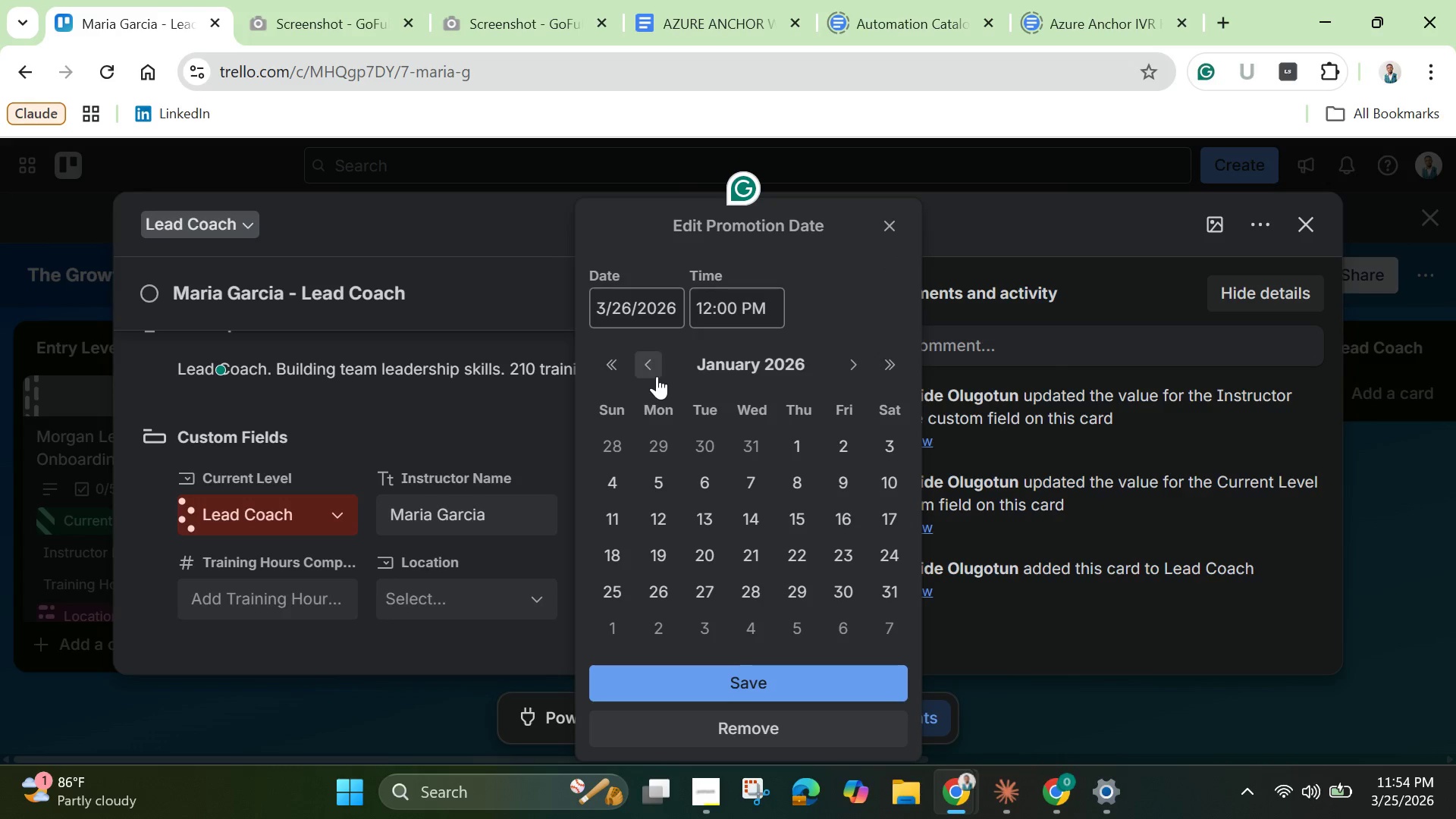 
double_click([657, 376])
 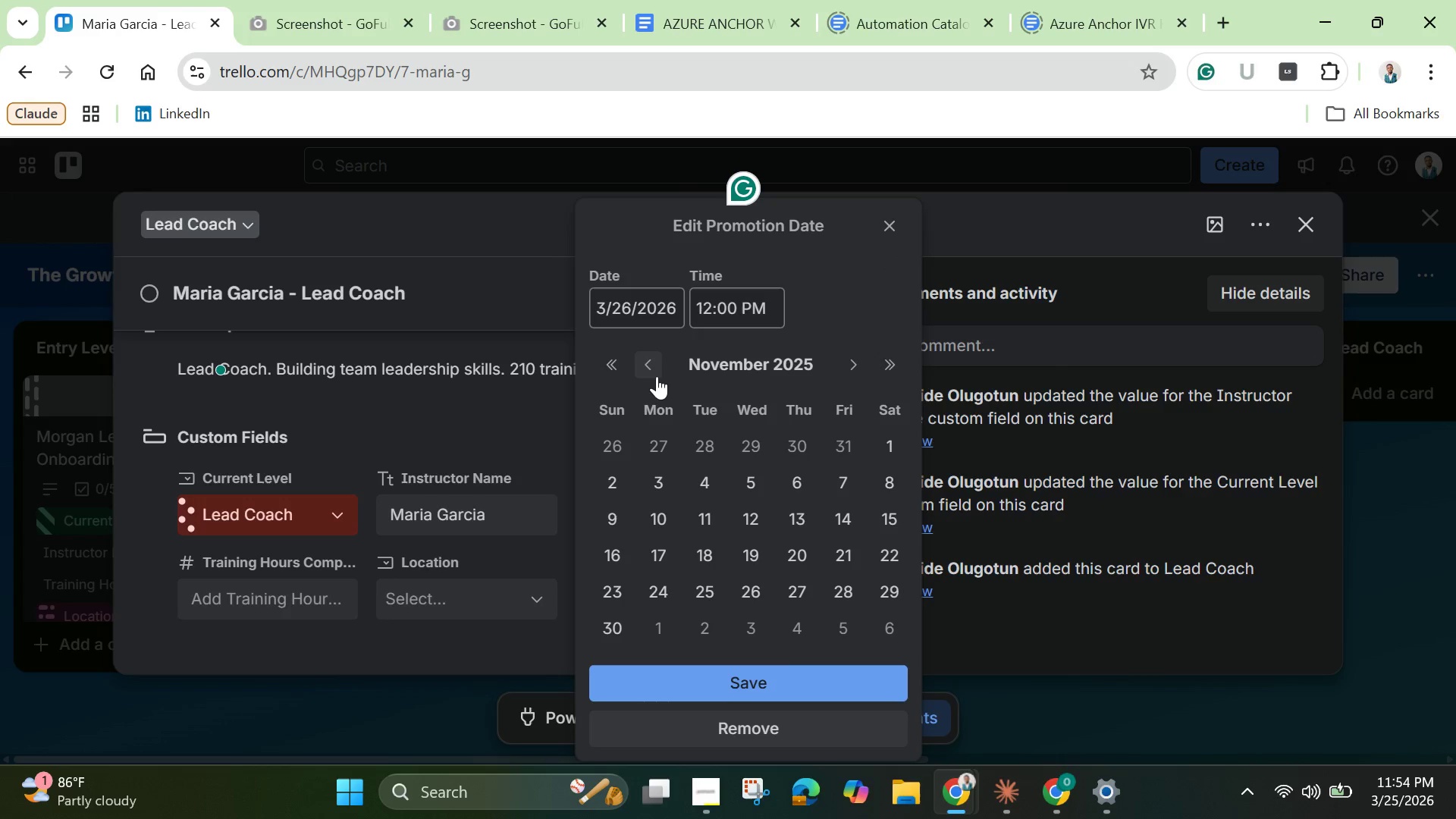 
triple_click([657, 376])
 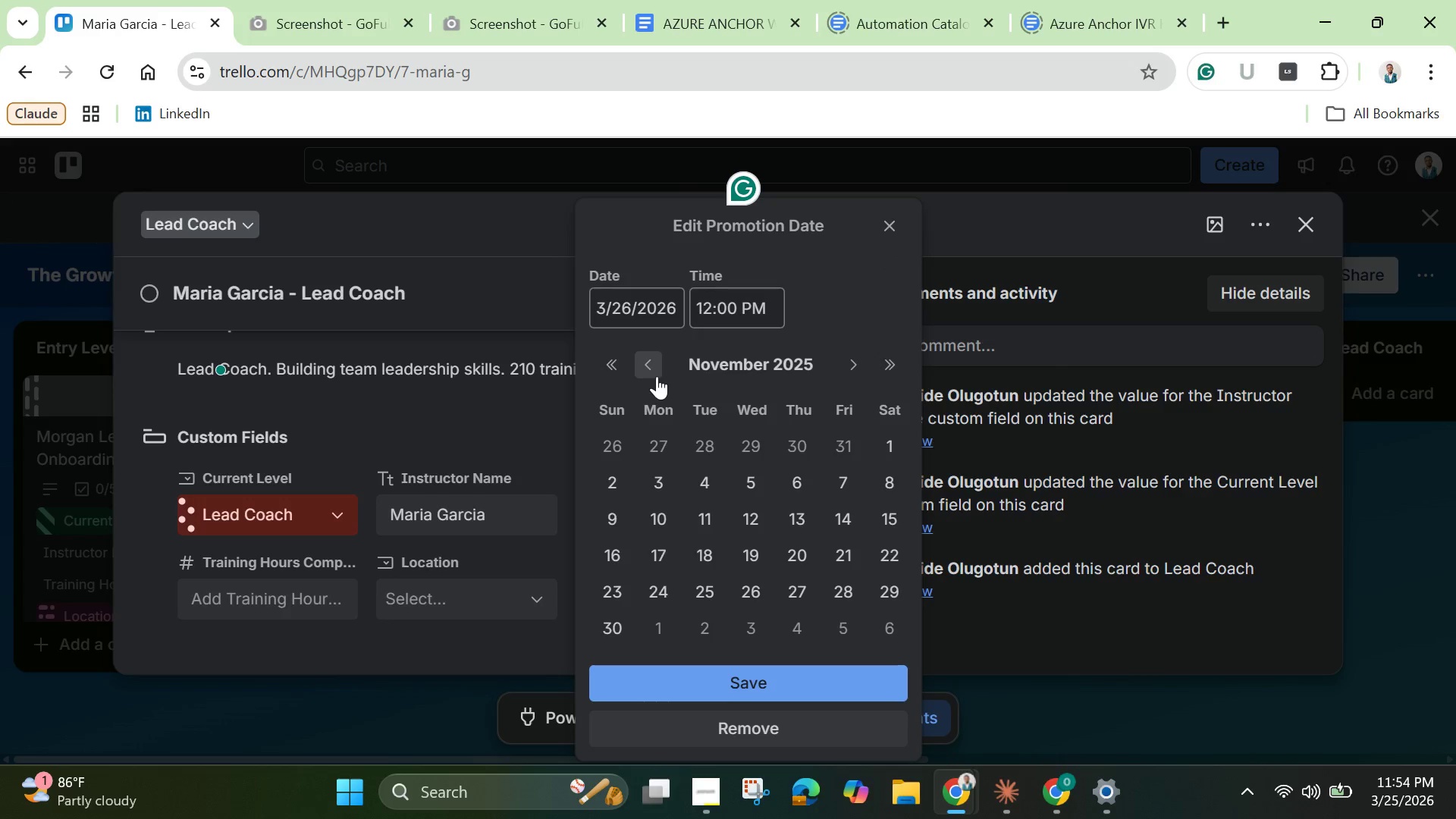 
triple_click([657, 376])
 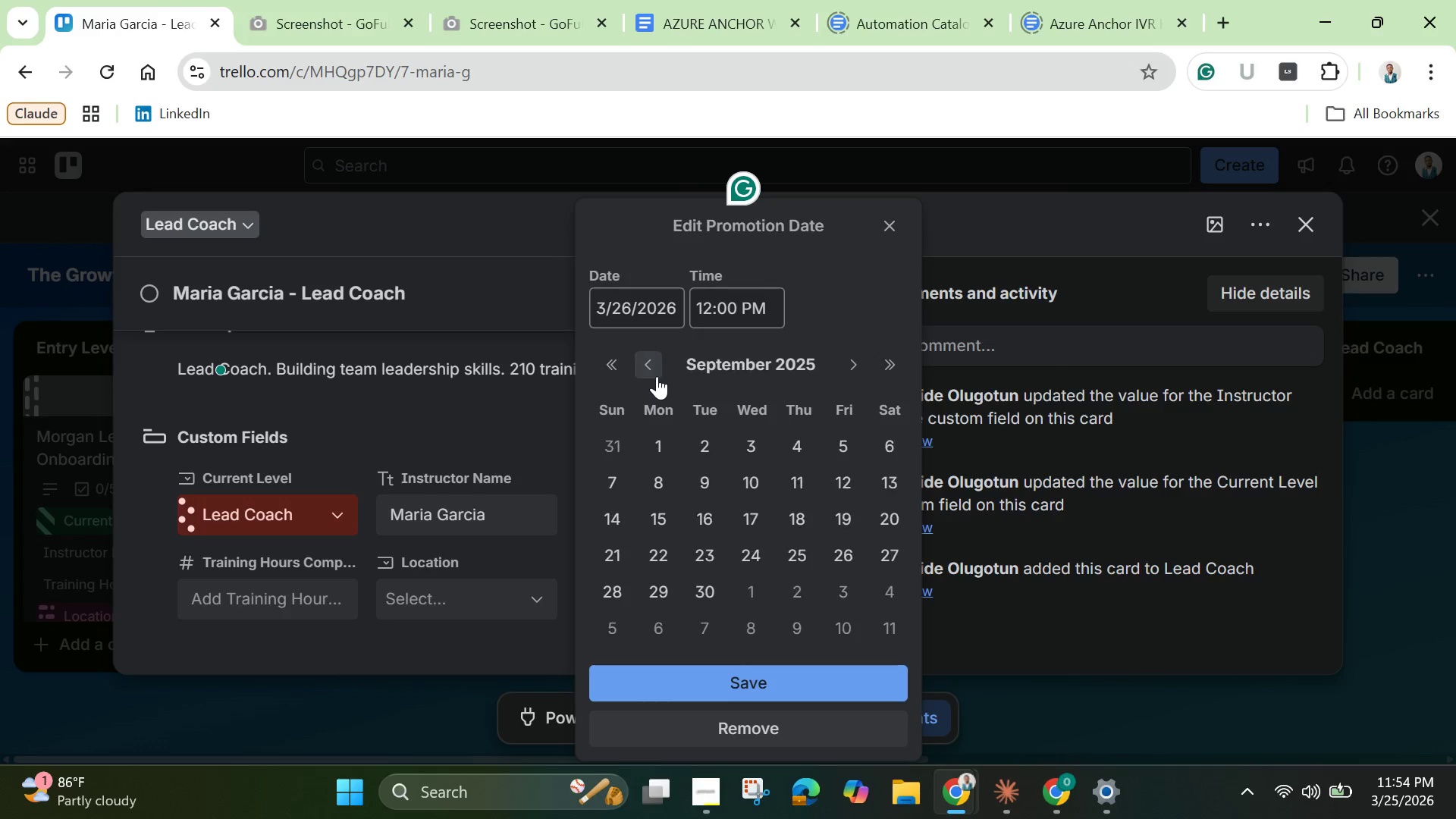 
triple_click([657, 376])
 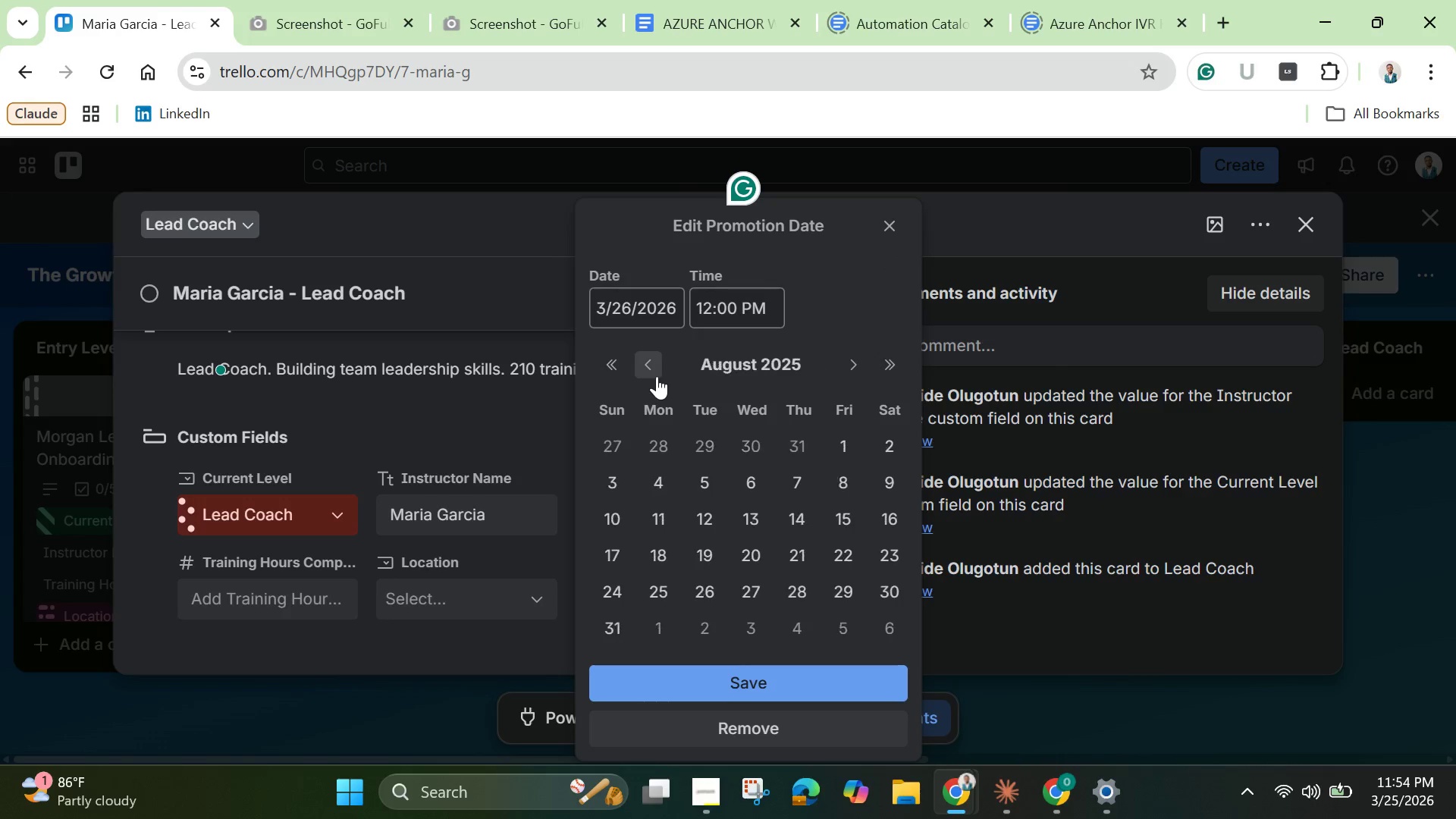 
triple_click([657, 376])
 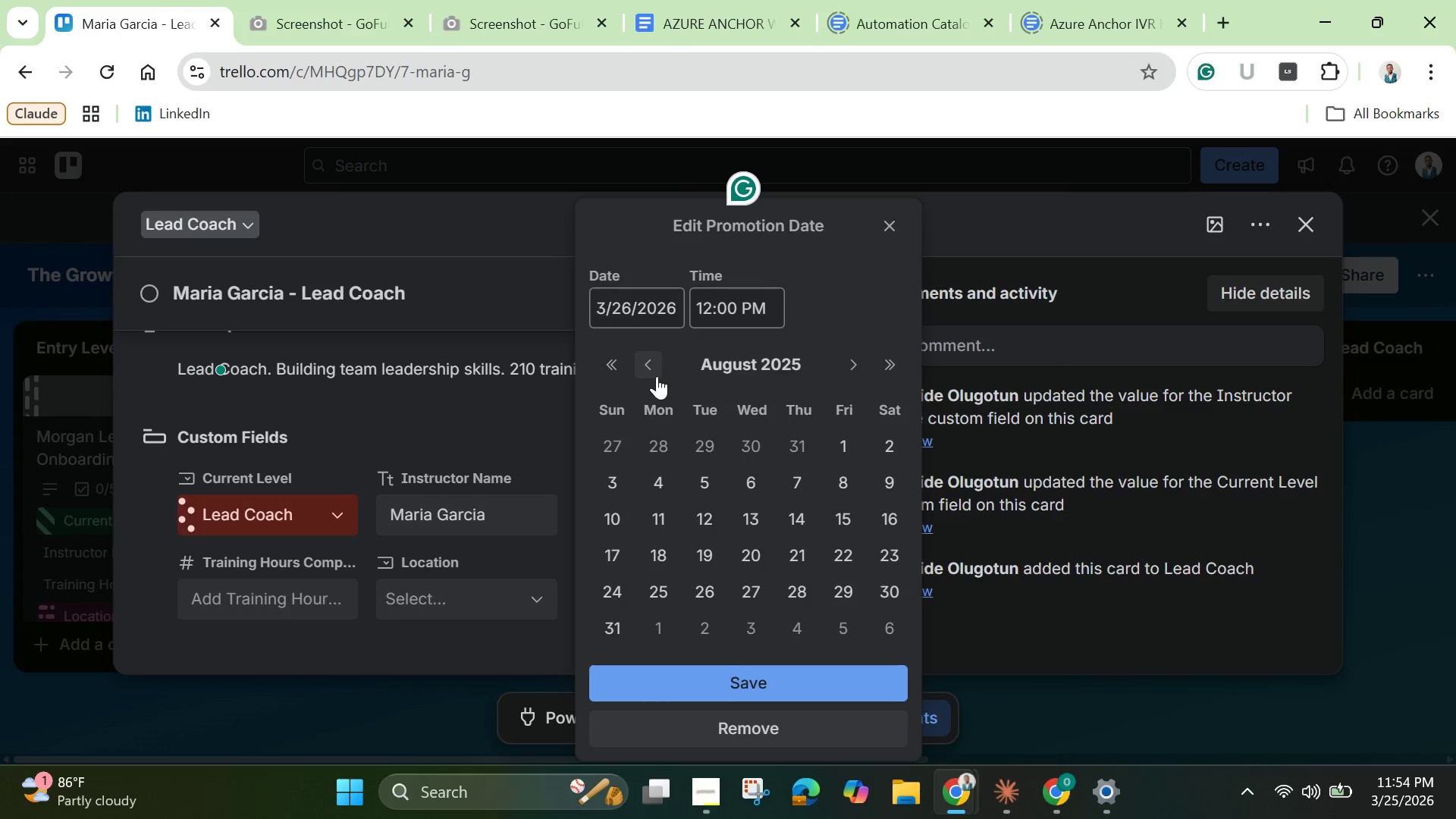 
triple_click([657, 376])
 